 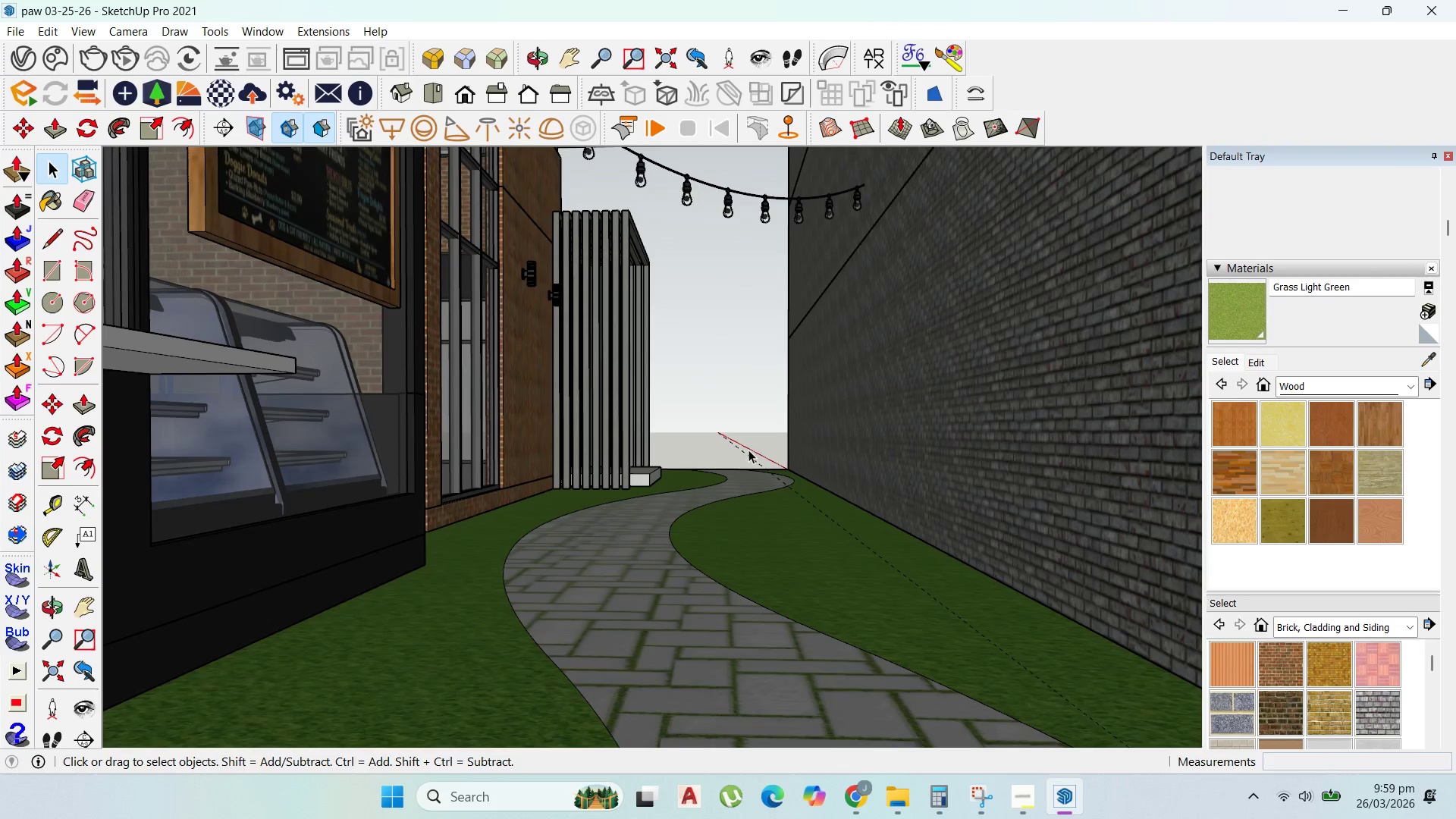 
scroll: coordinate [776, 573], scroll_direction: down, amount: 11.0
 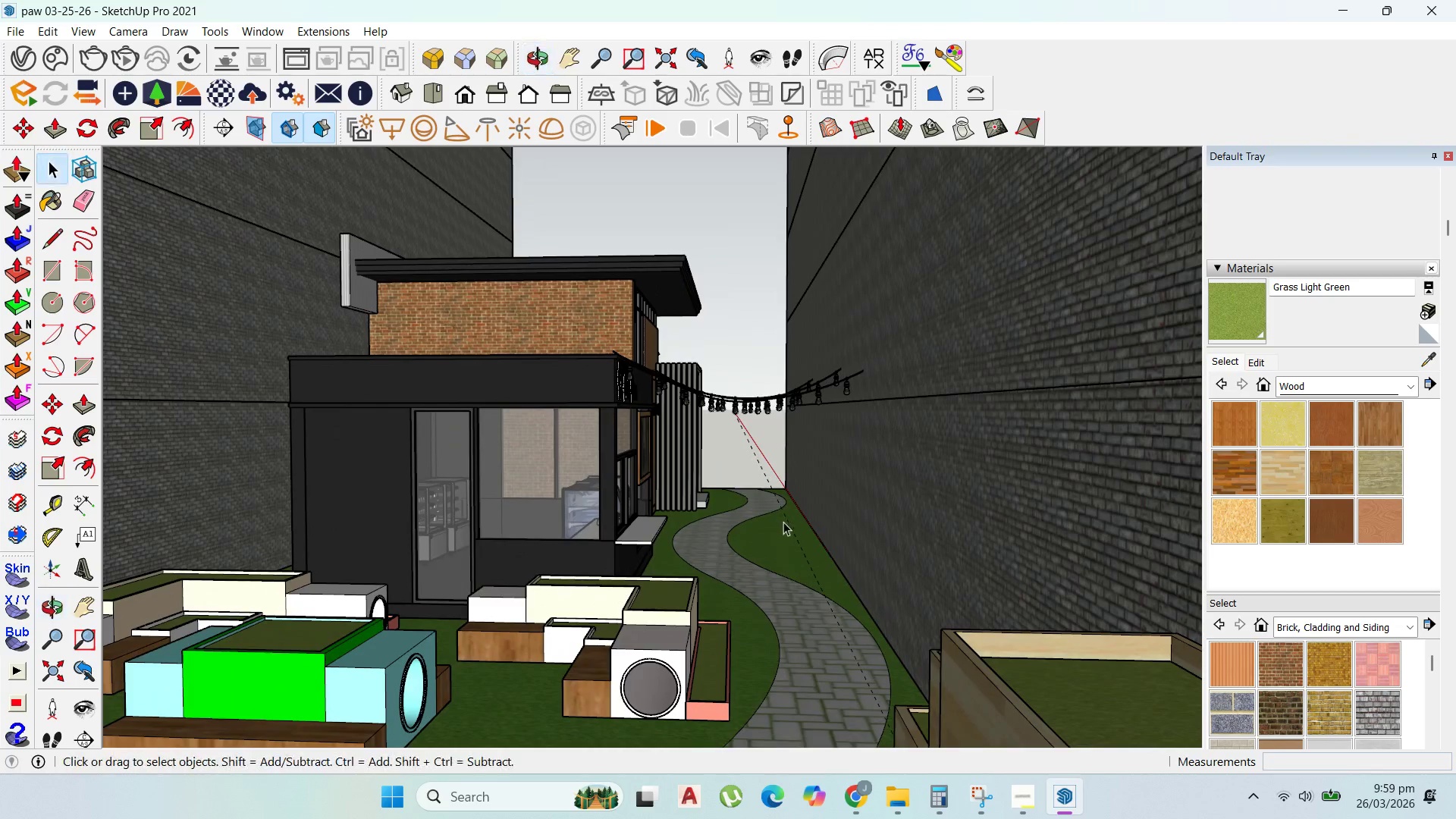 
scroll: coordinate [669, 529], scroll_direction: up, amount: 8.0
 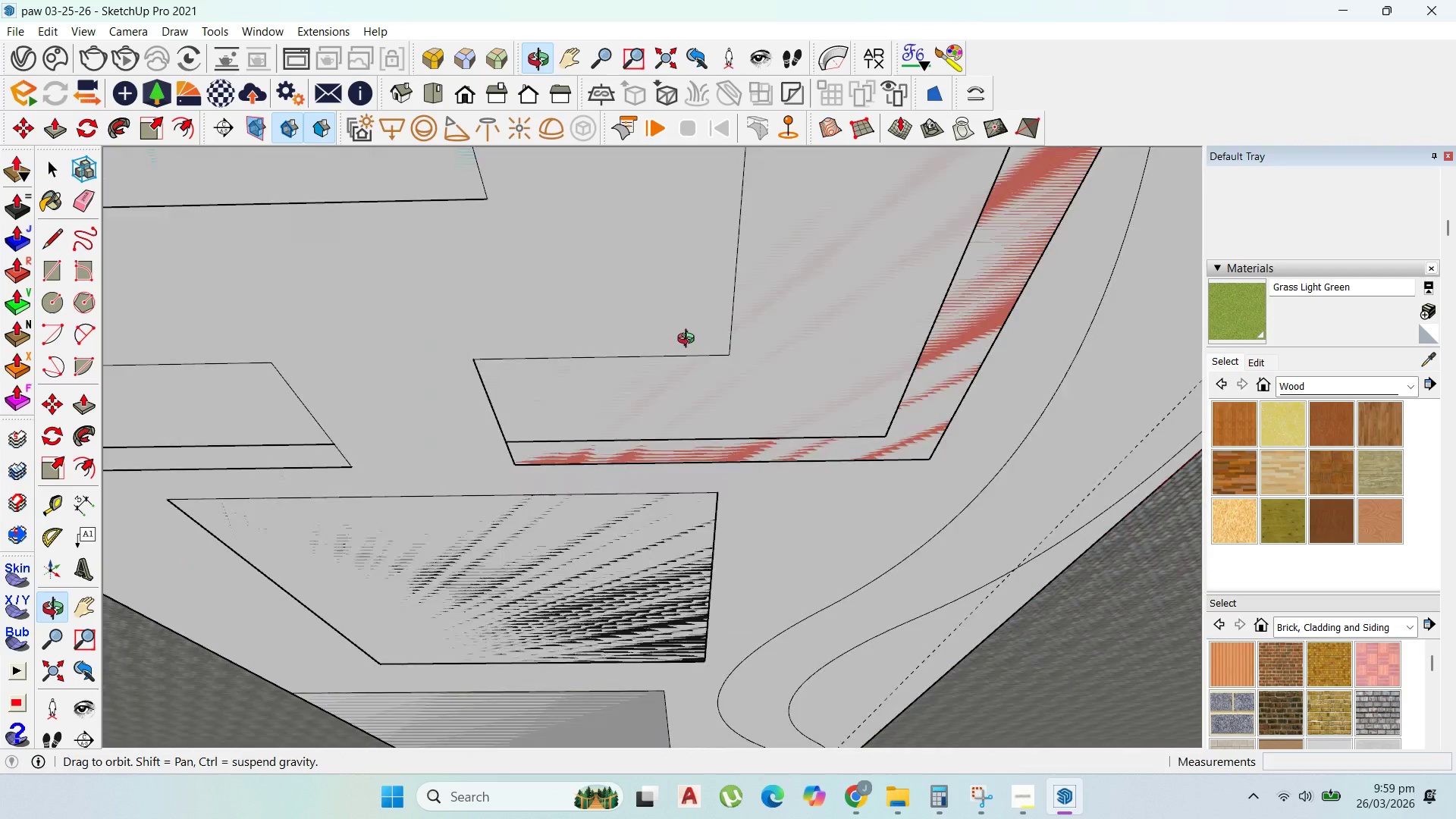 
left_click([796, 532])
 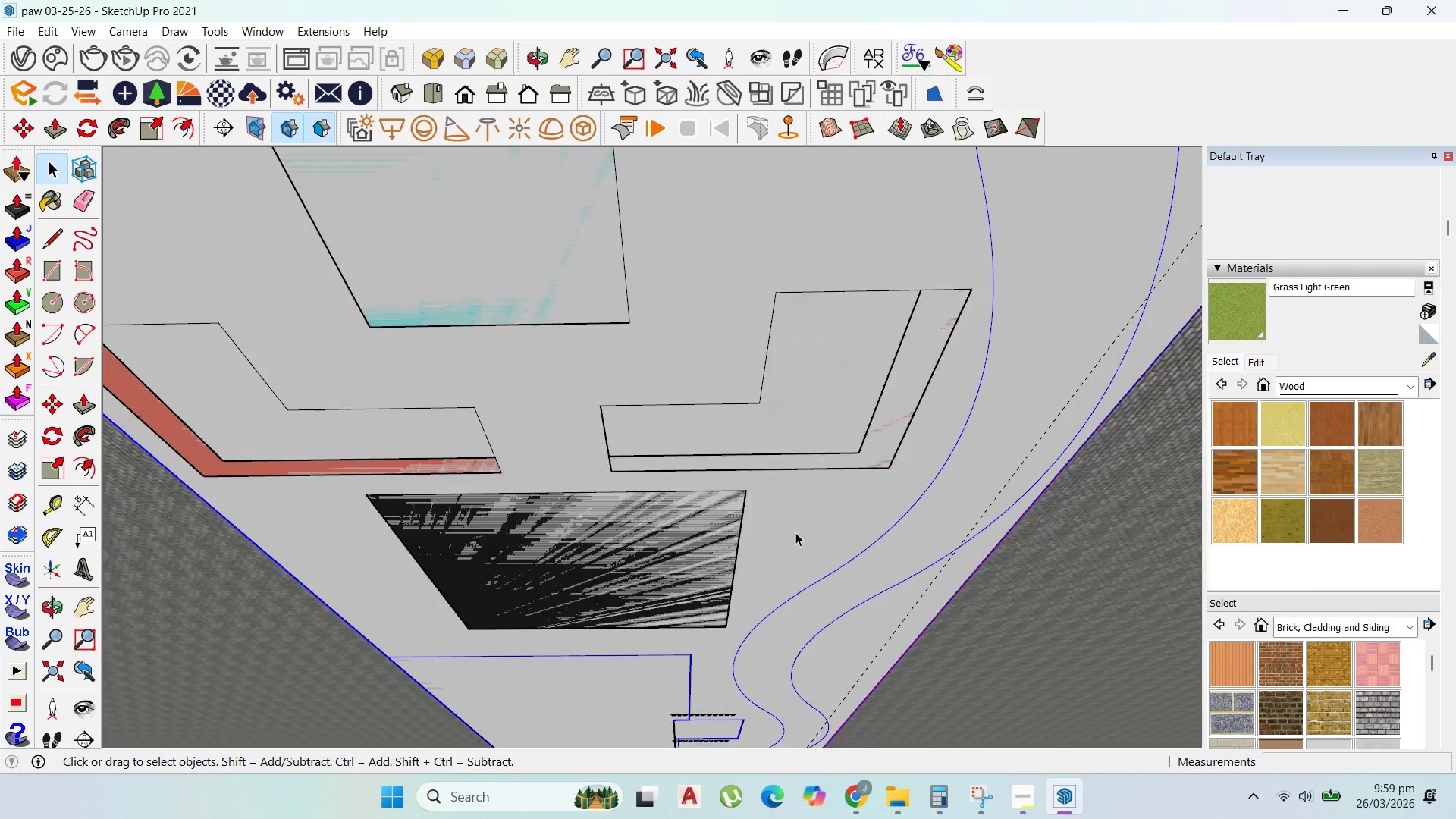 
scroll: coordinate [806, 493], scroll_direction: down, amount: 6.0
 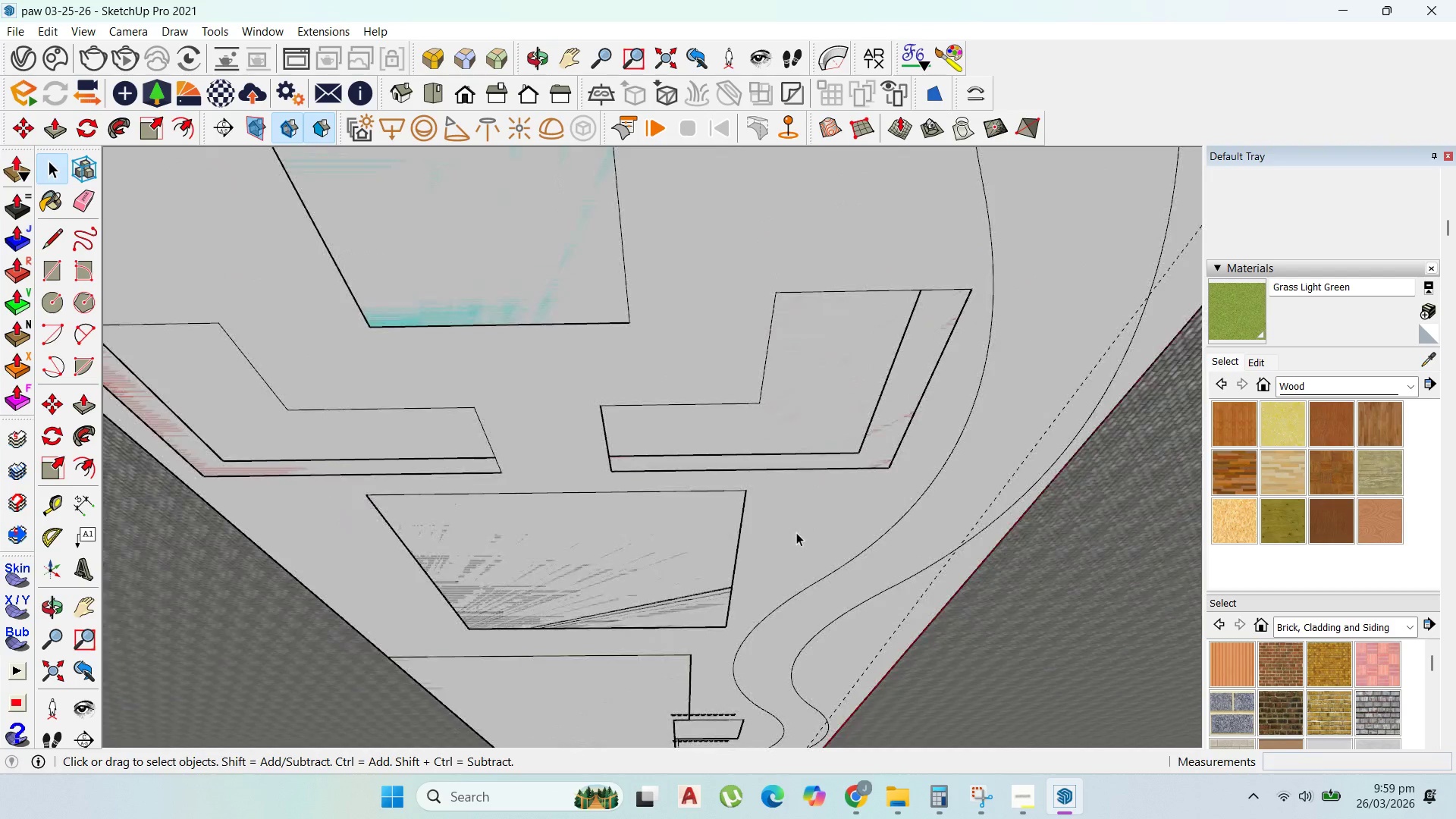 
triple_click([795, 532])
 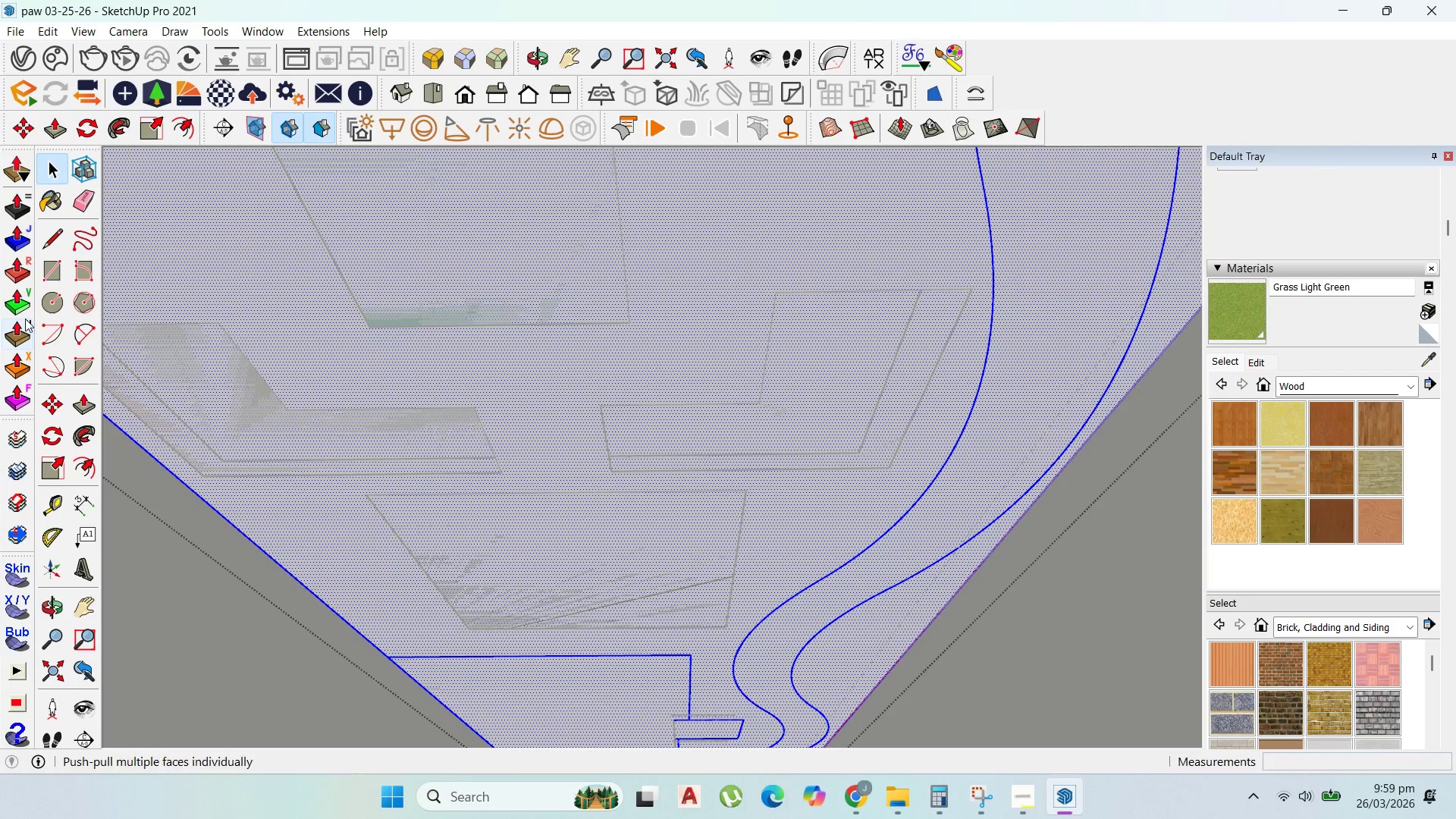 
left_click([45, 261])
 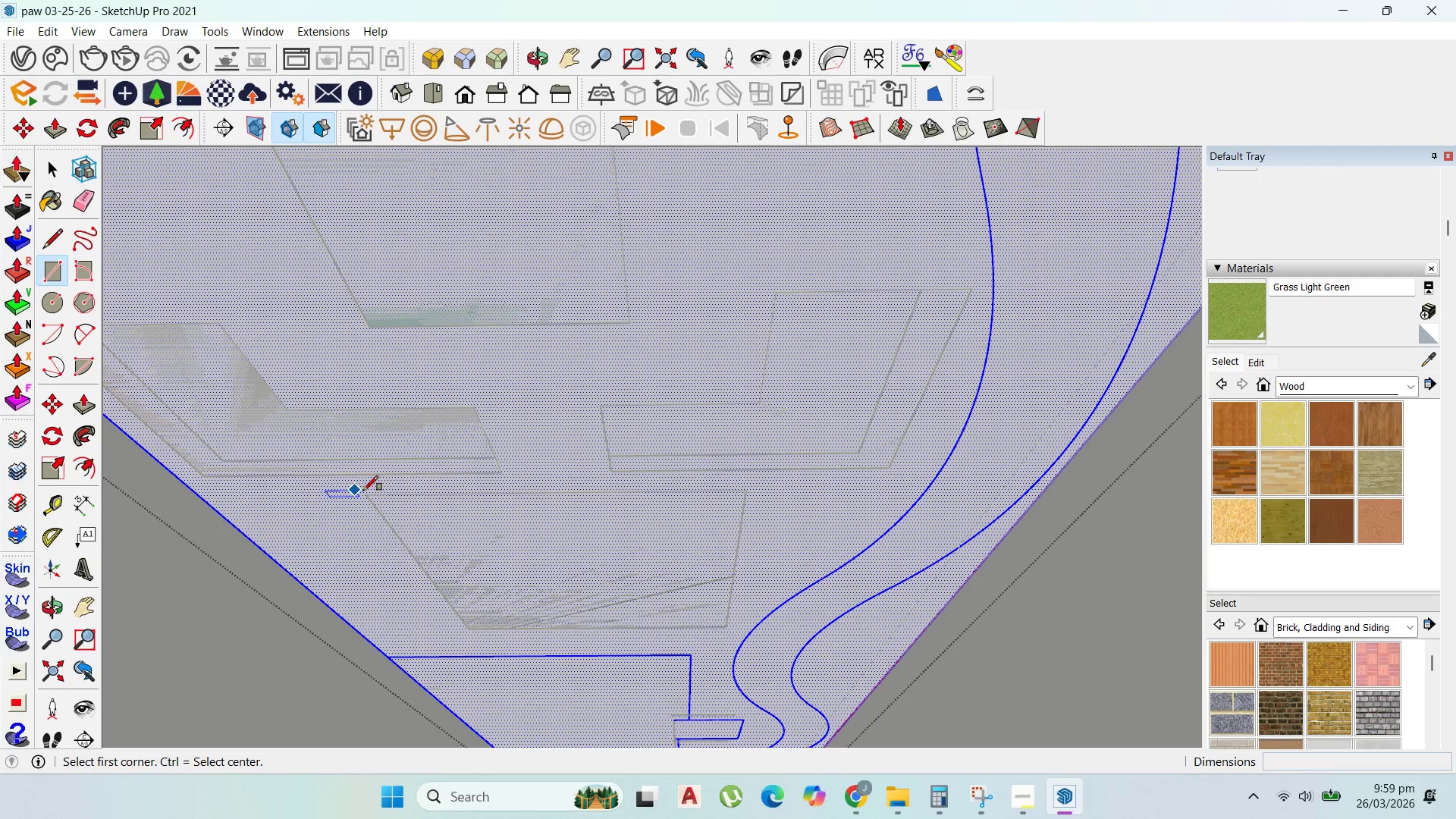 
left_click_drag(start_coordinate=[367, 491], to_coordinate=[378, 494])
 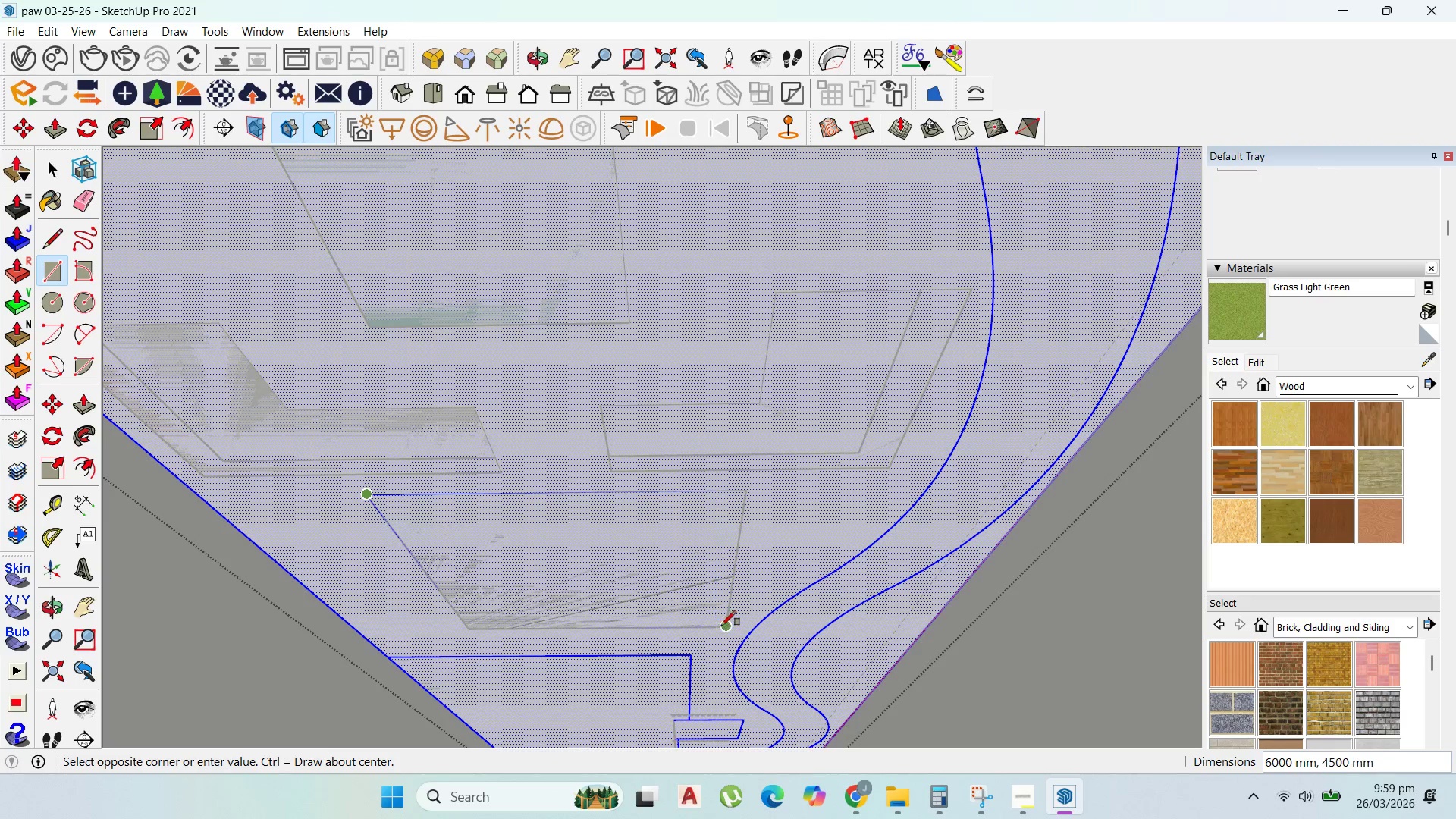 
left_click([724, 626])
 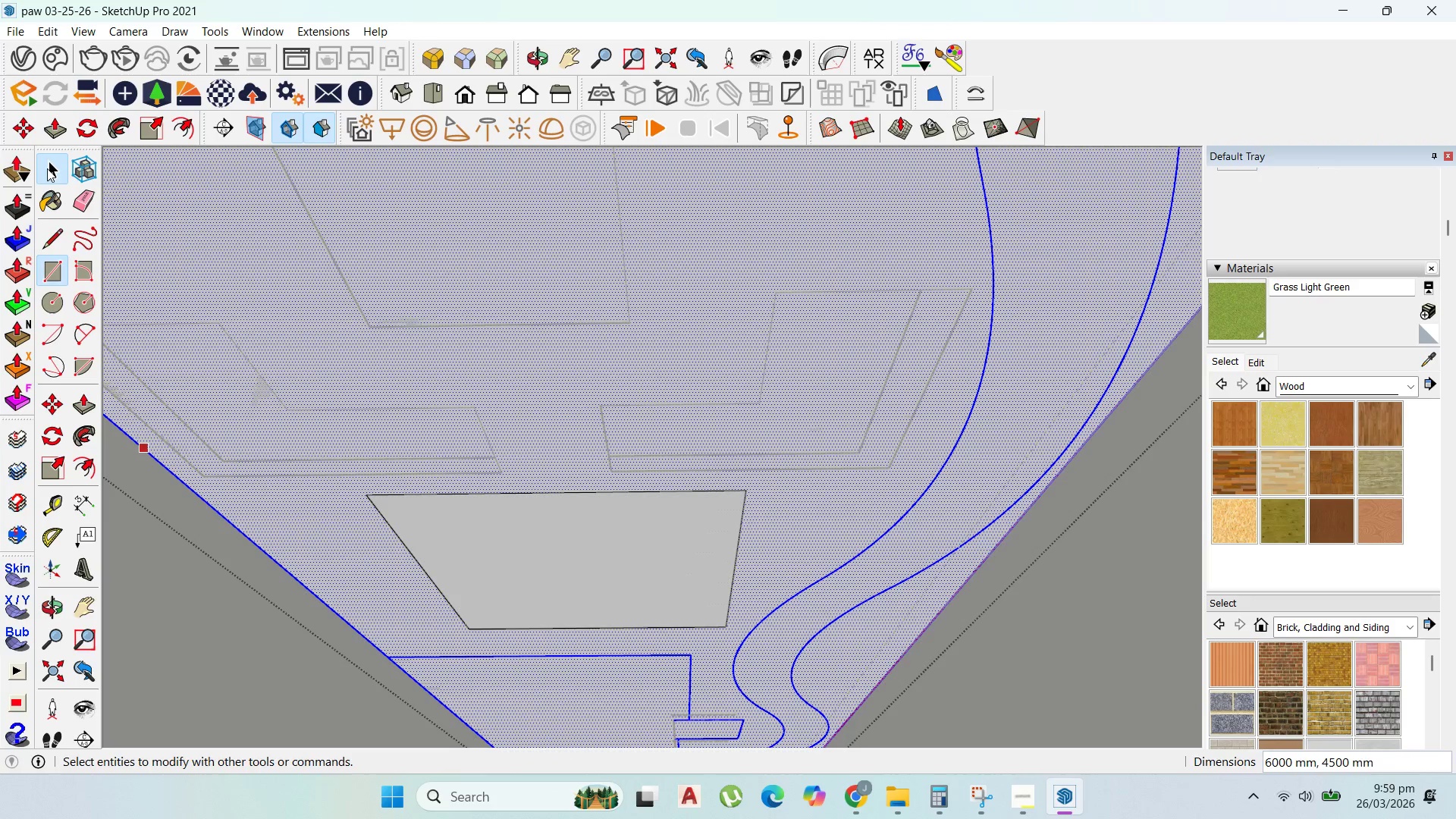 
double_click([541, 570])
 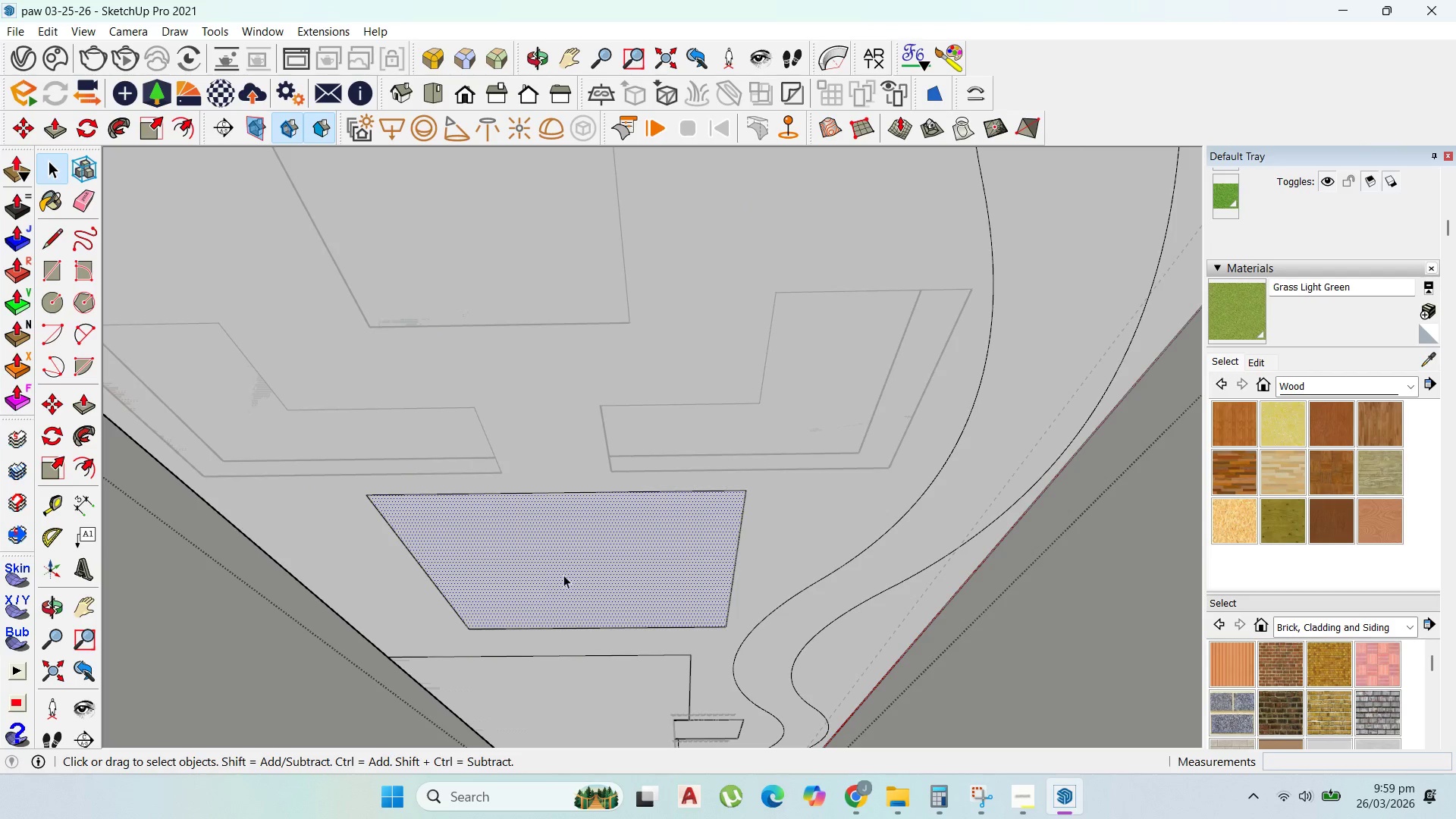 
key(Delete)
 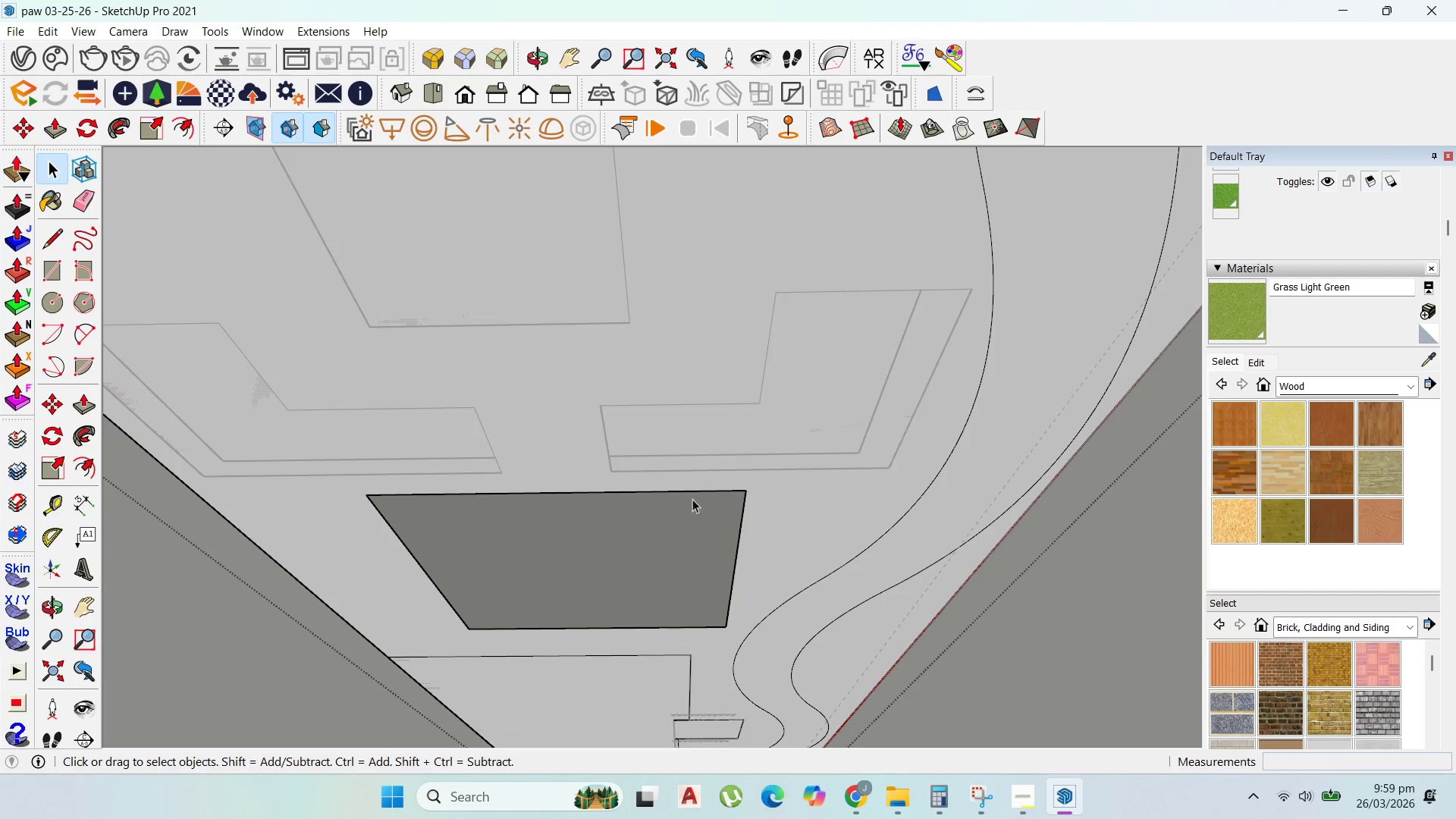 
double_click([613, 648])
 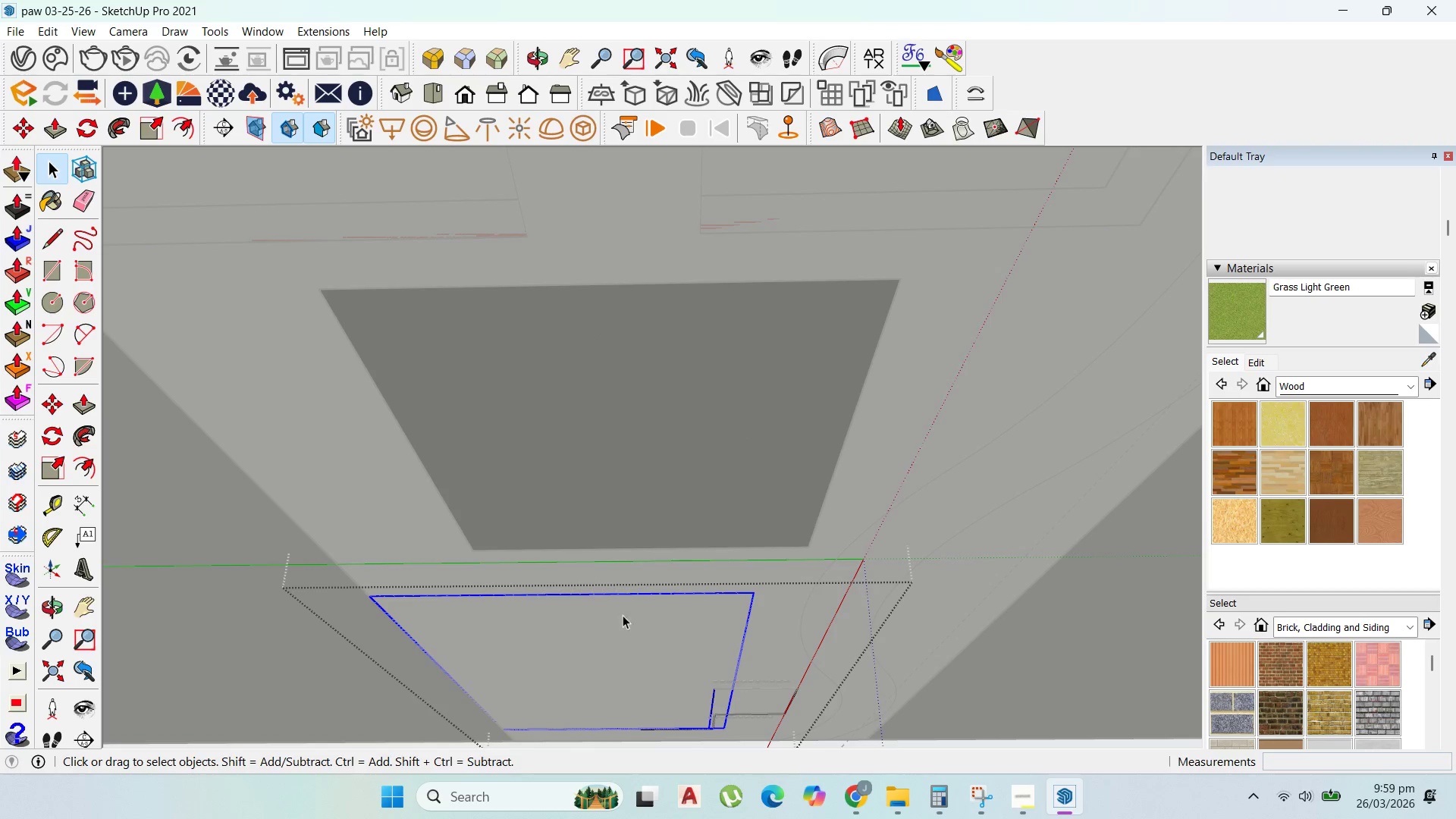 
scroll: coordinate [585, 680], scroll_direction: none, amount: 0.0
 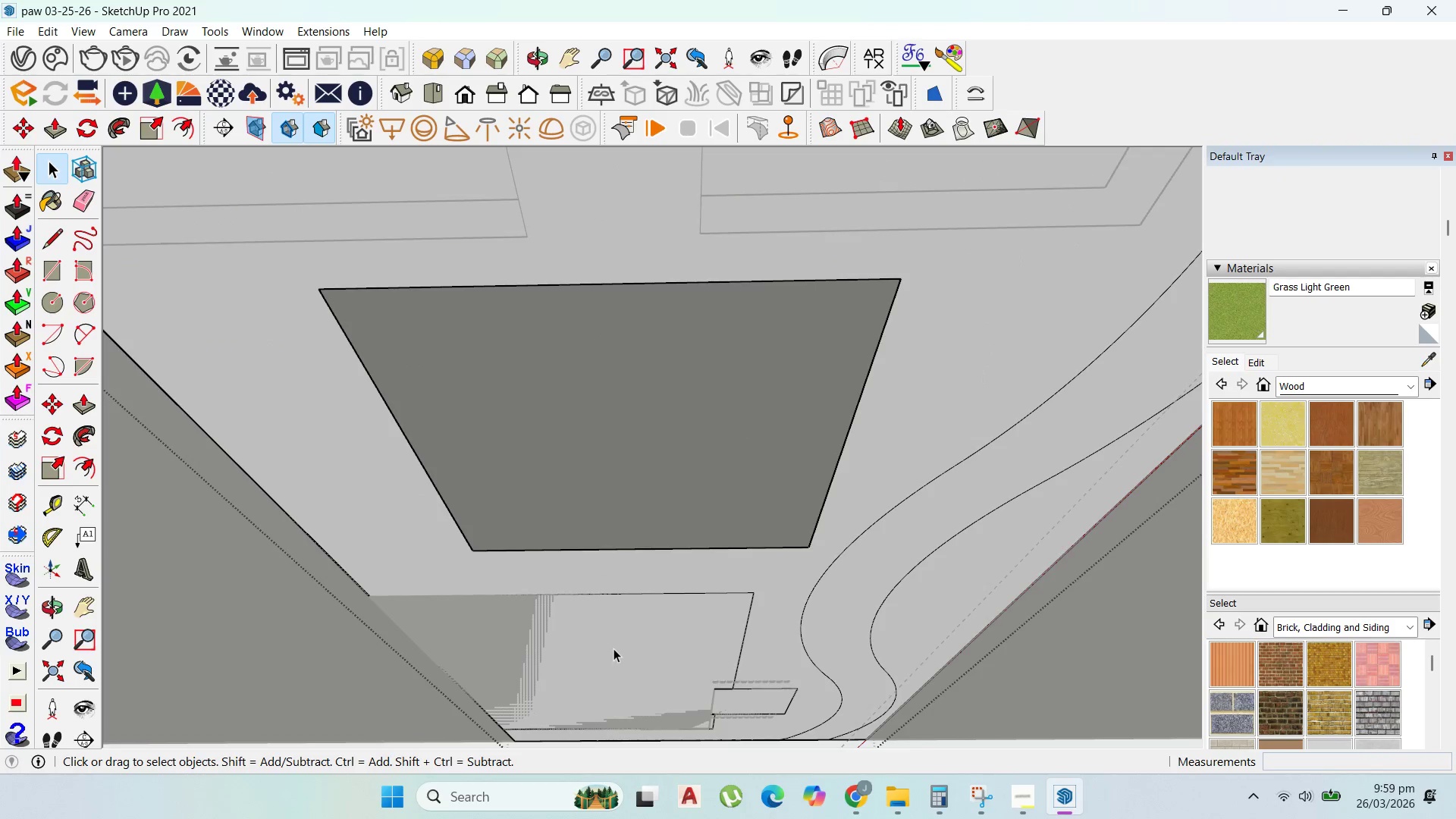 
left_click([896, 534])
 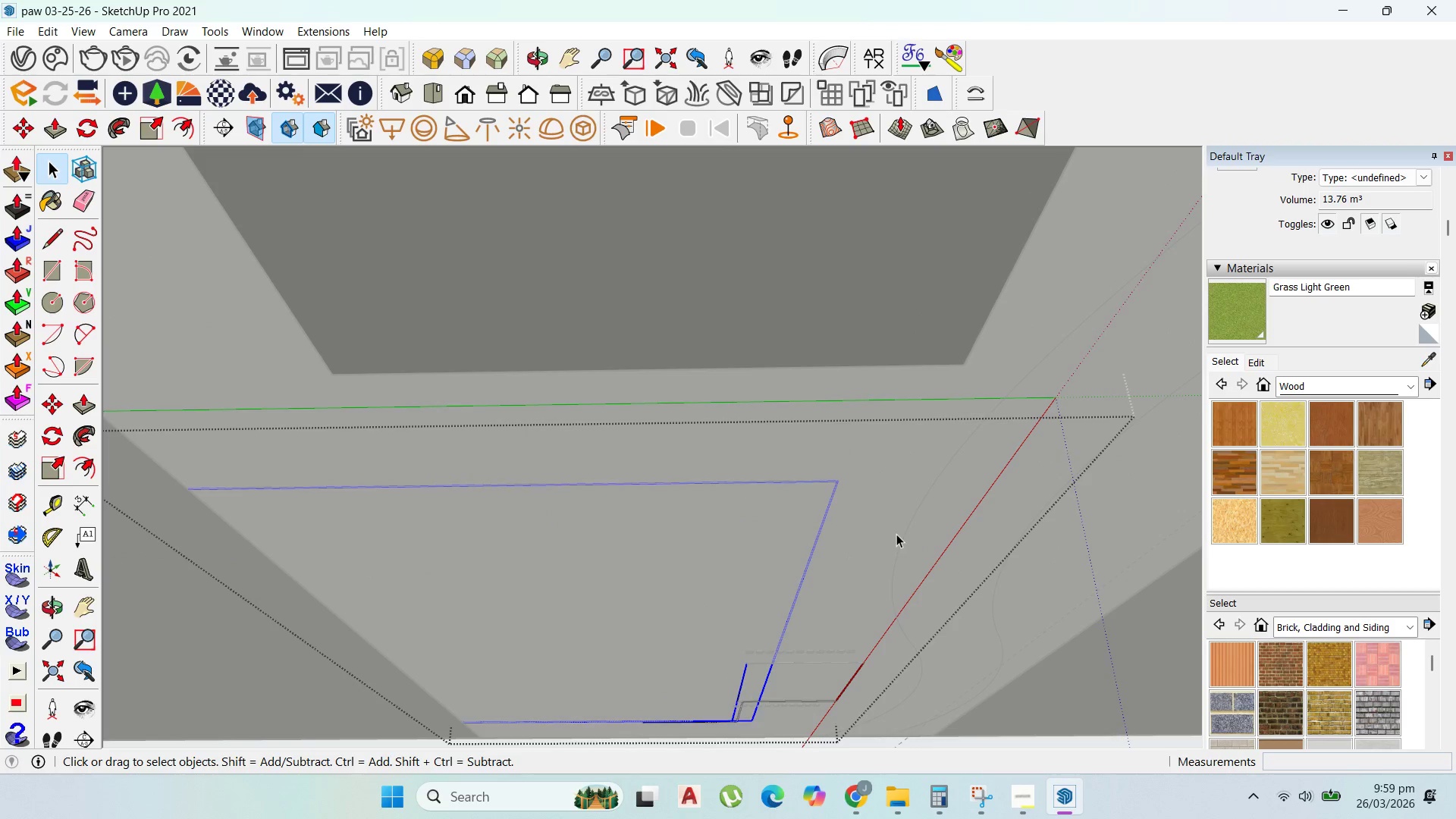 
scroll: coordinate [658, 626], scroll_direction: up, amount: 2.0
 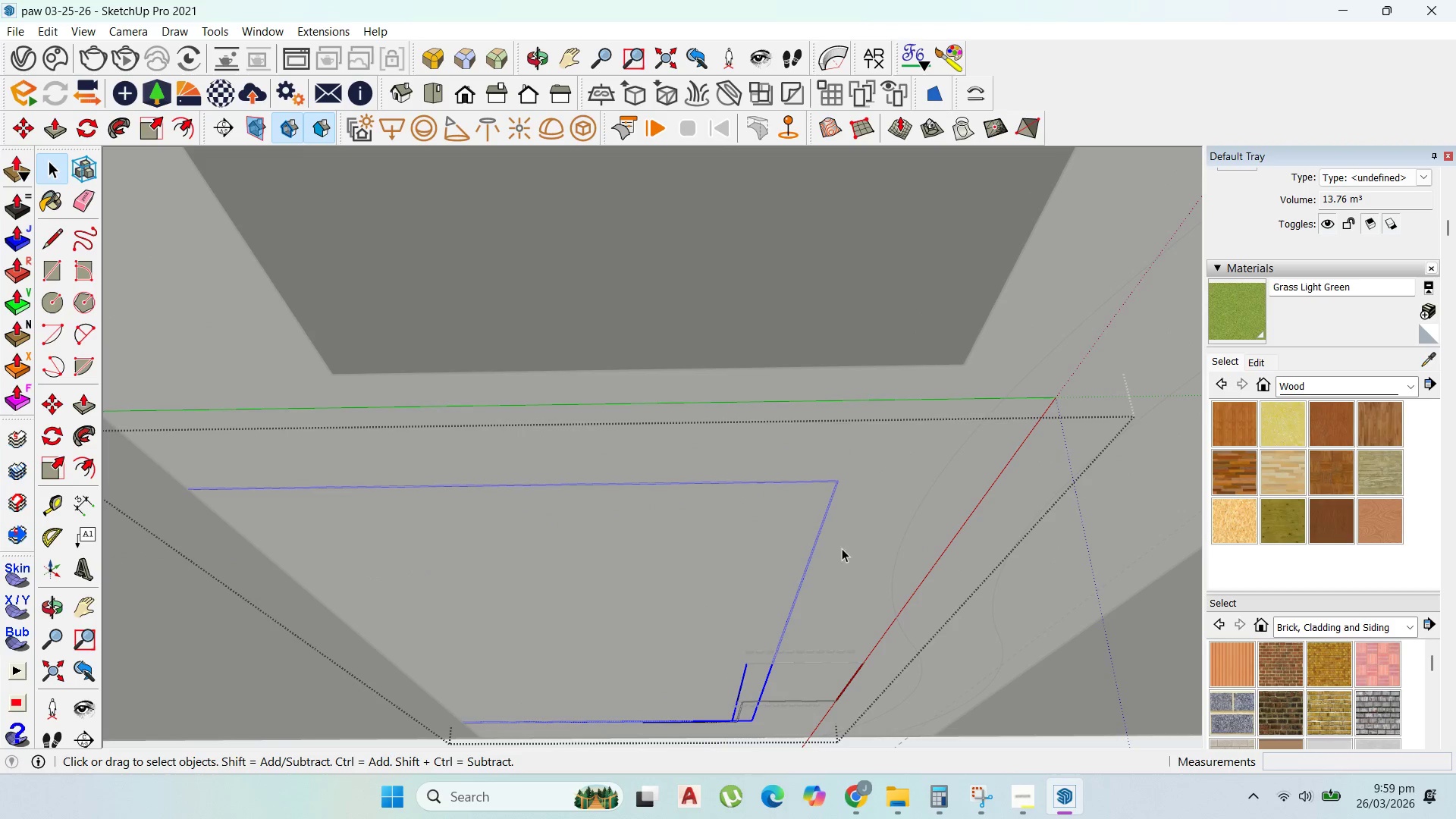 
double_click([896, 534])
 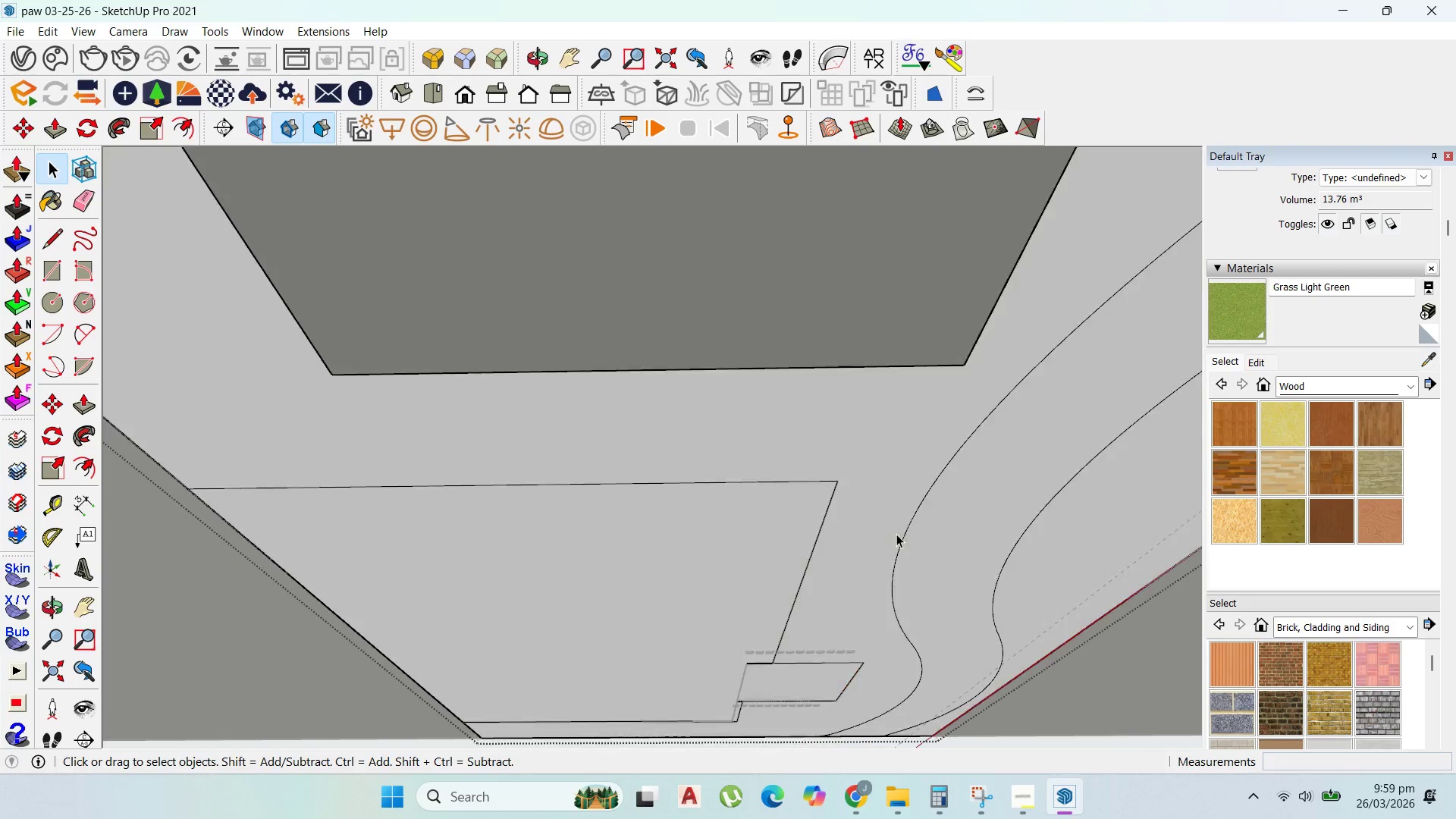 
triple_click([896, 534])
 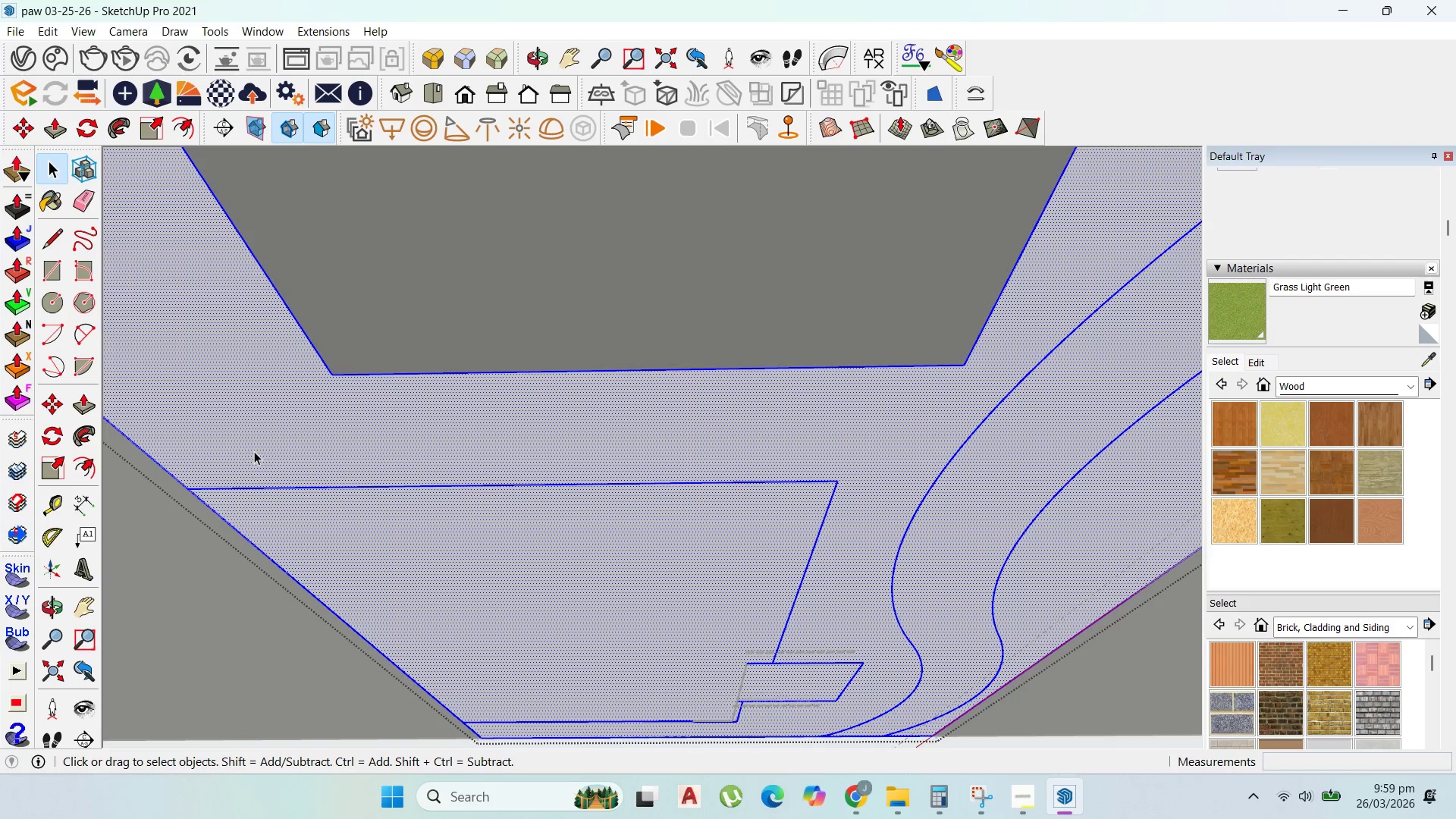 
left_click([347, 505])
 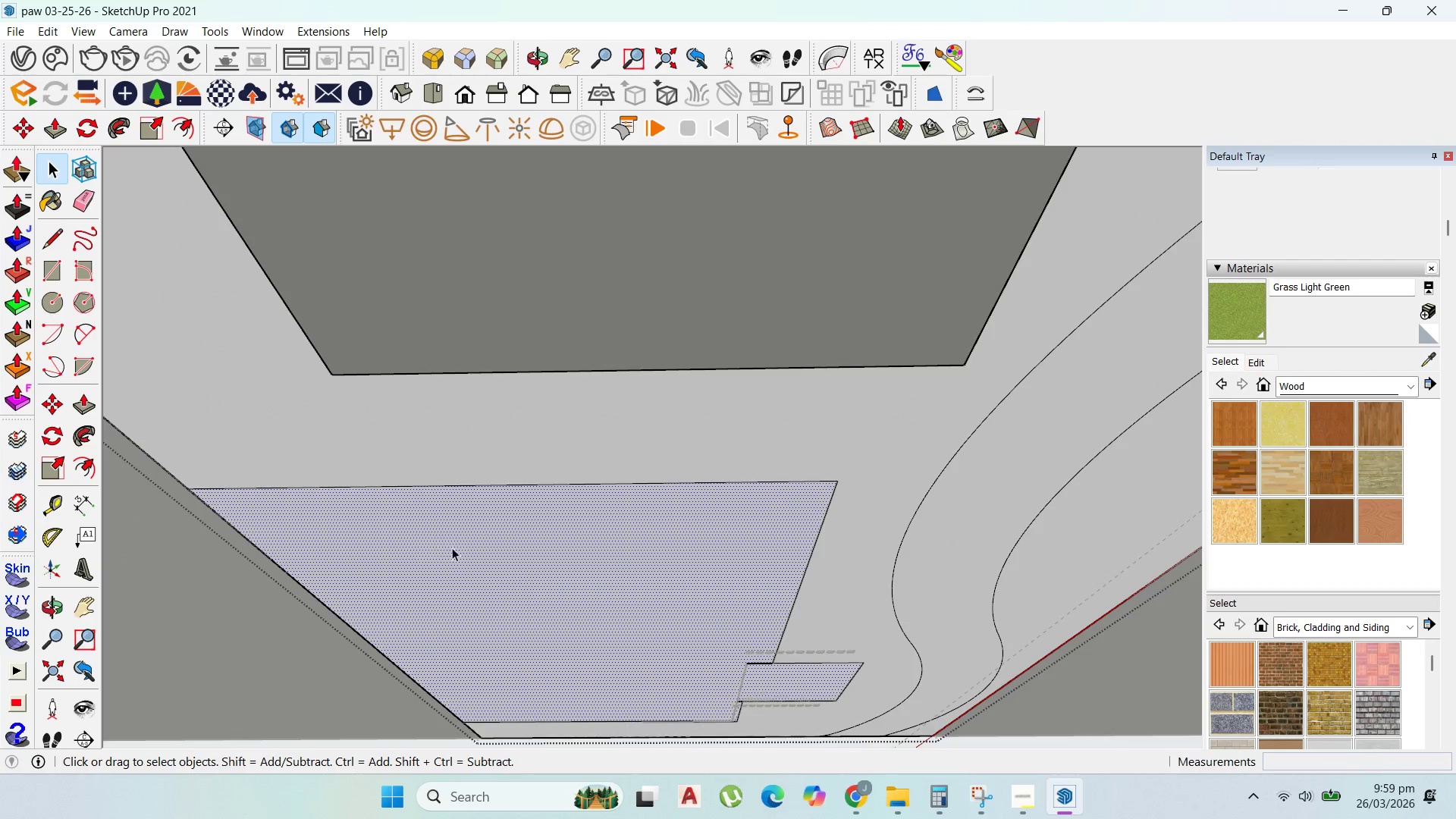 
key(Delete)
 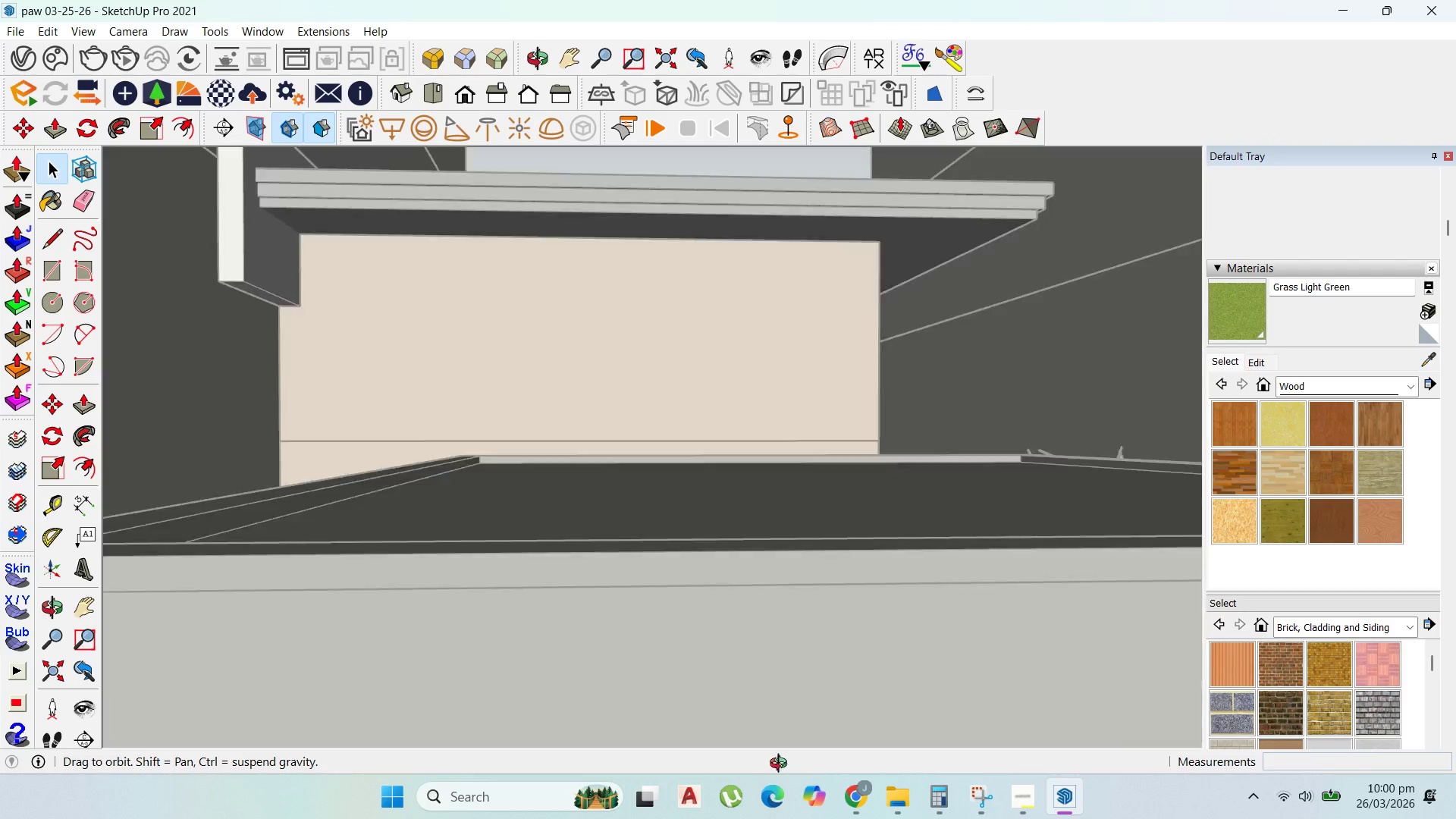 
key(Escape)
 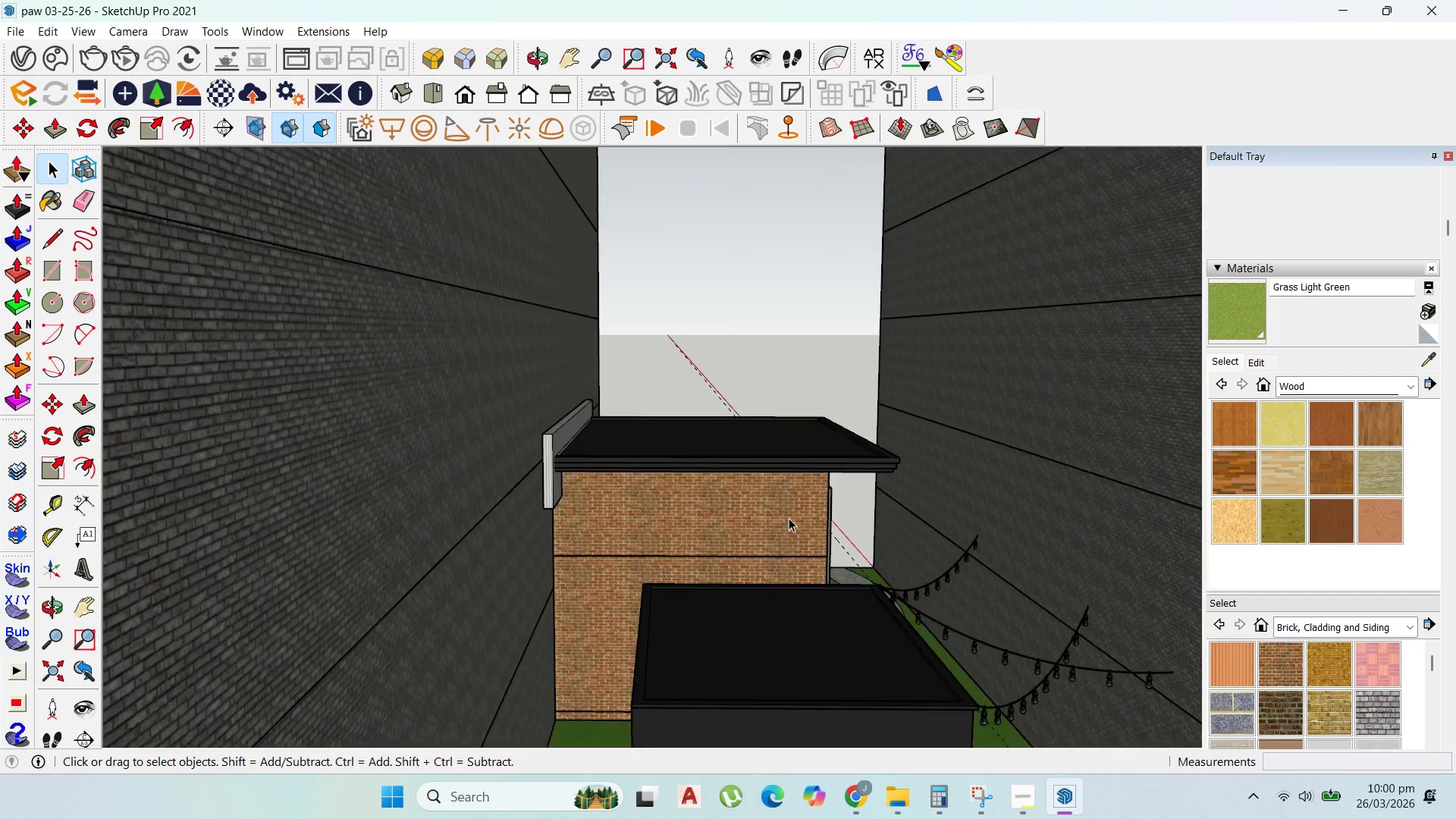 
key(Escape)
 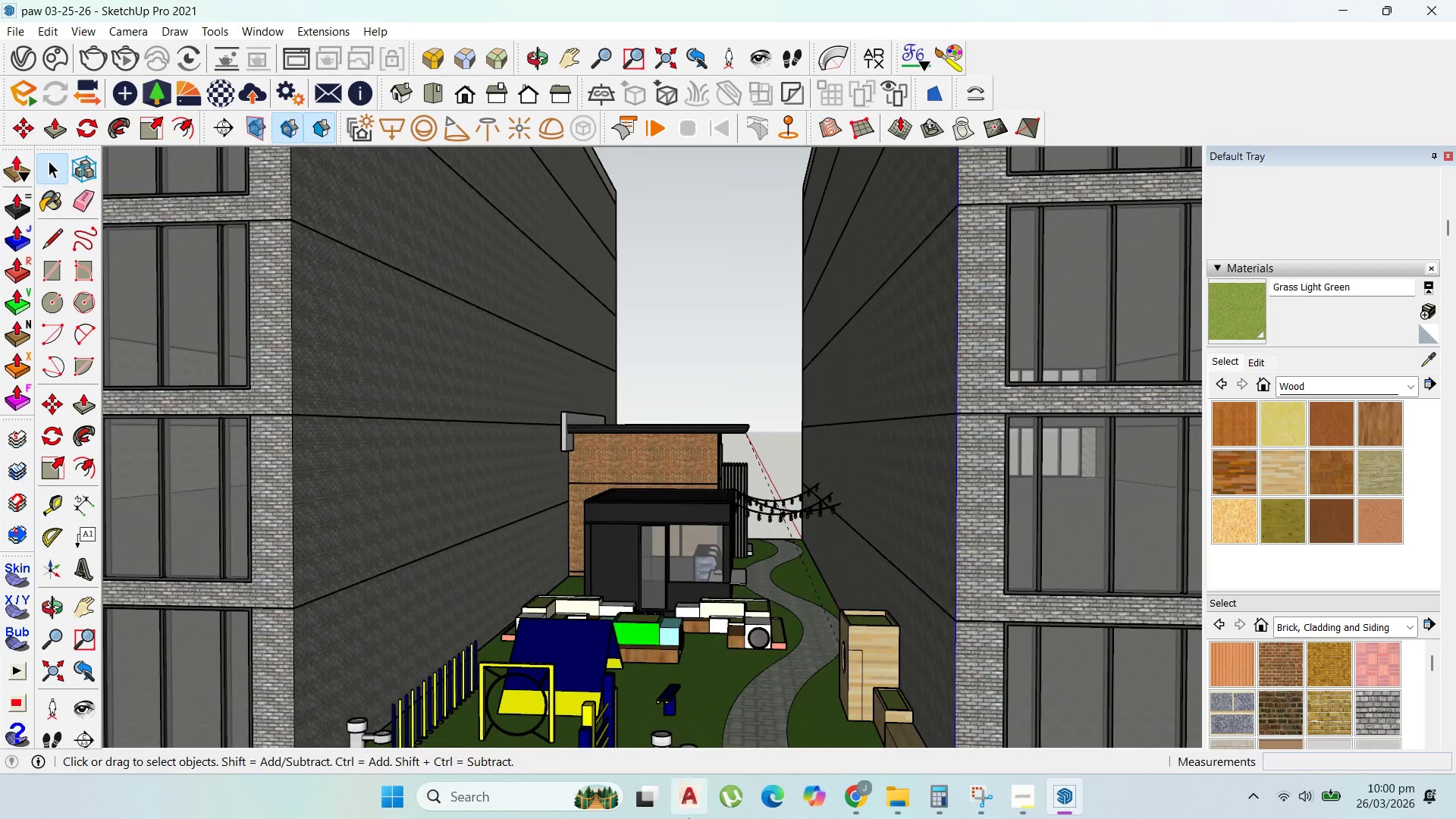 
scroll: coordinate [855, 662], scroll_direction: down, amount: 23.0
 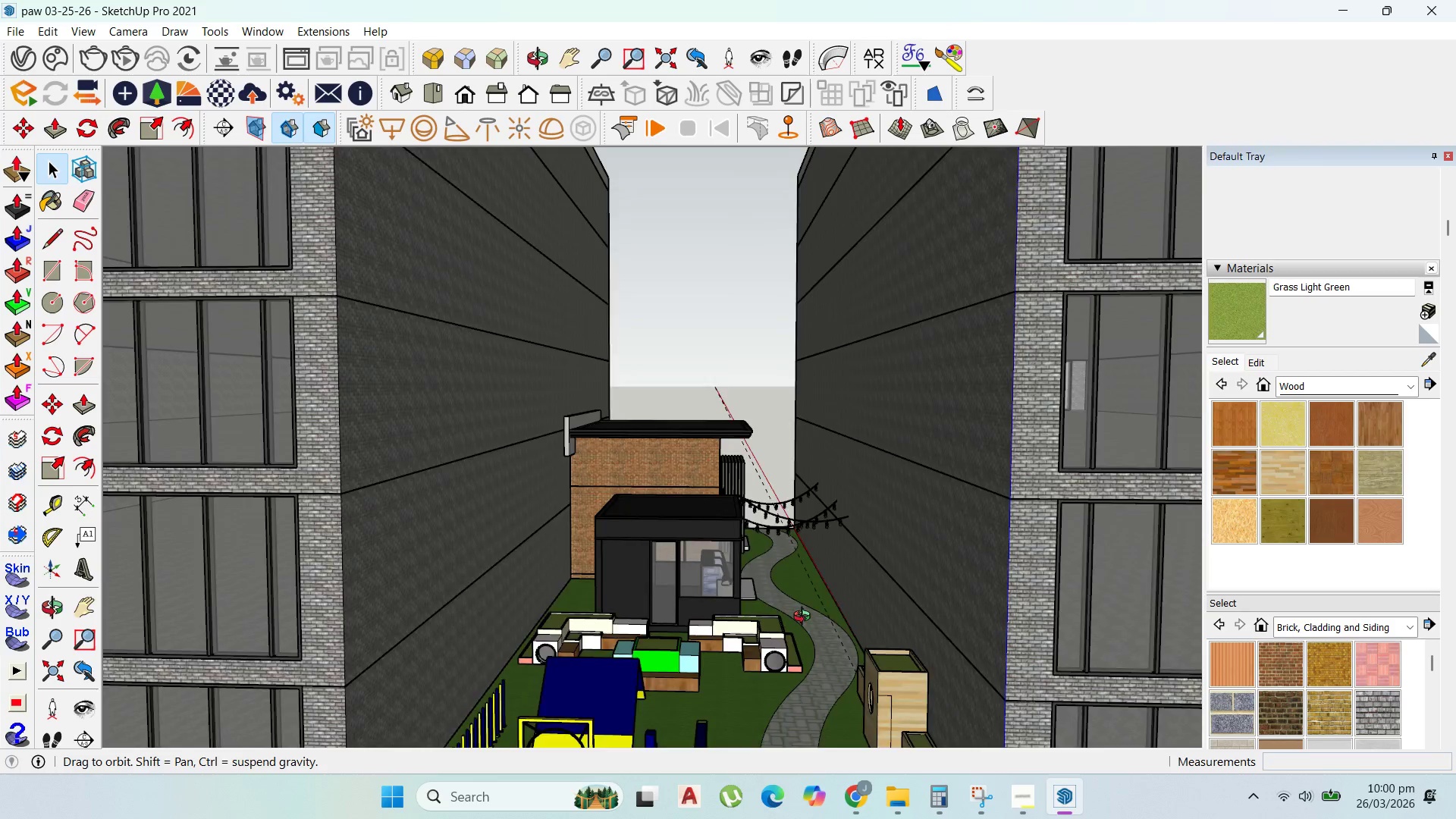 
left_click([861, 790])
 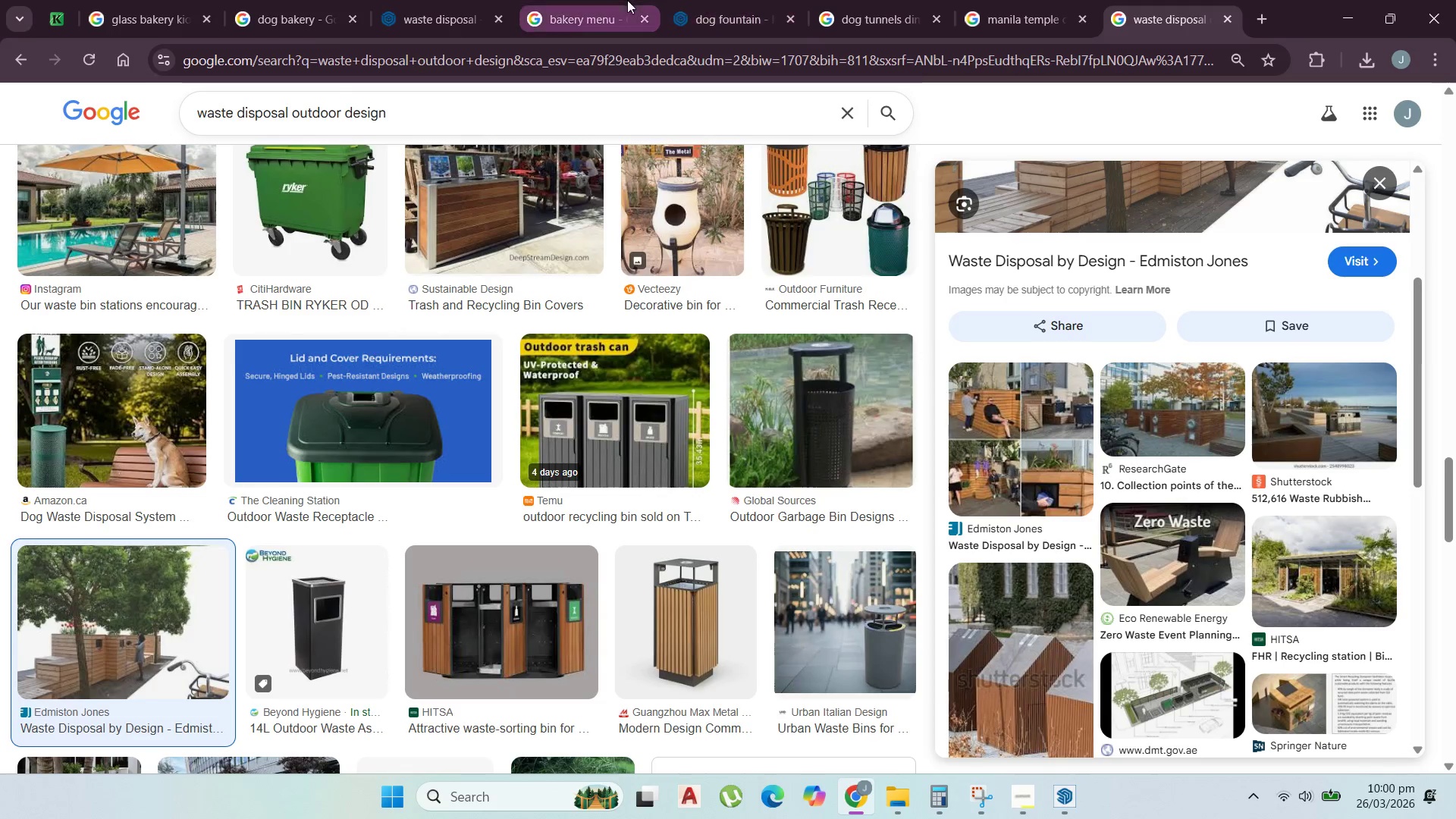 
left_click([733, 5])
 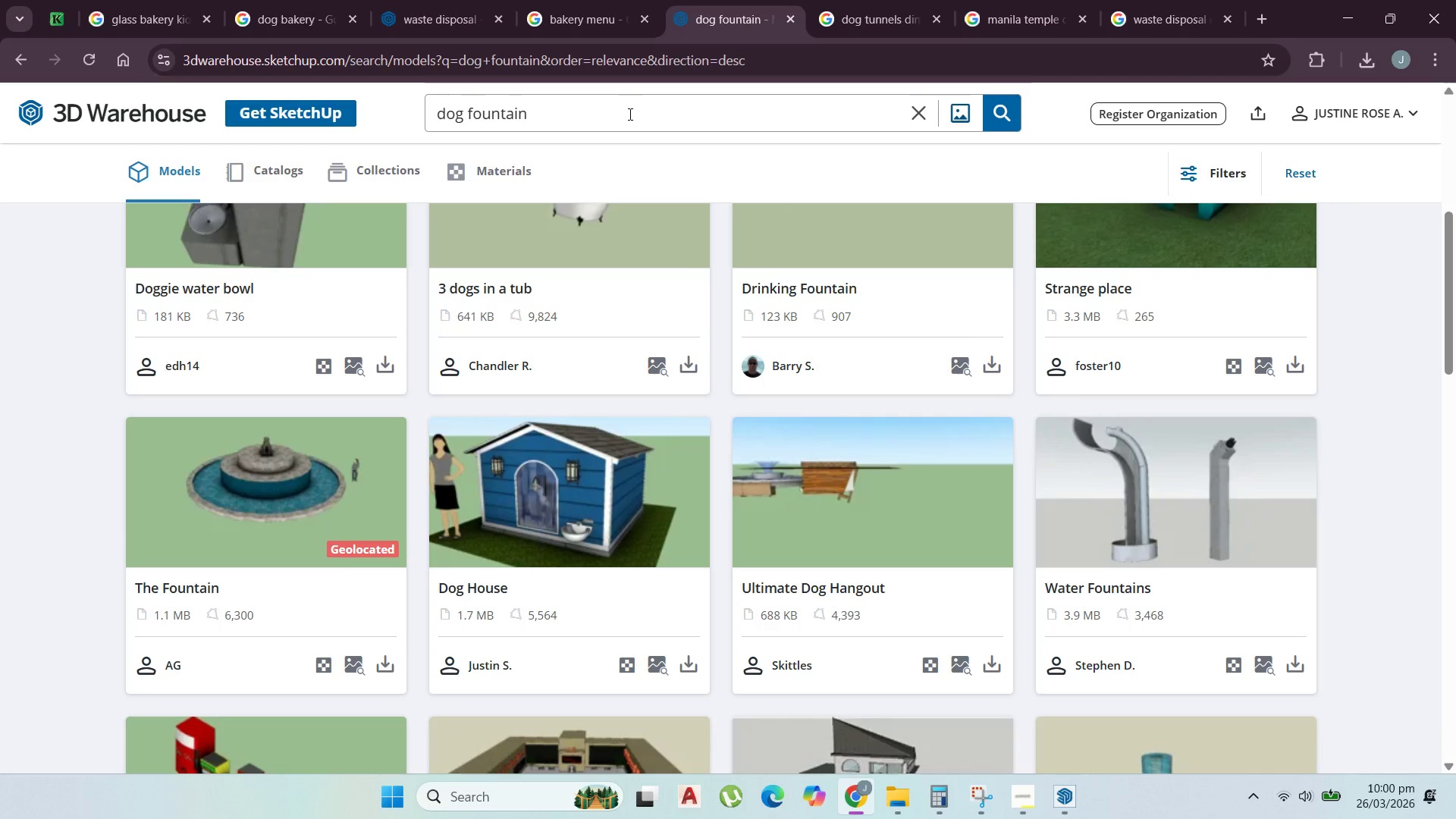 
left_click_drag(start_coordinate=[629, 114], to_coordinate=[77, 185])
 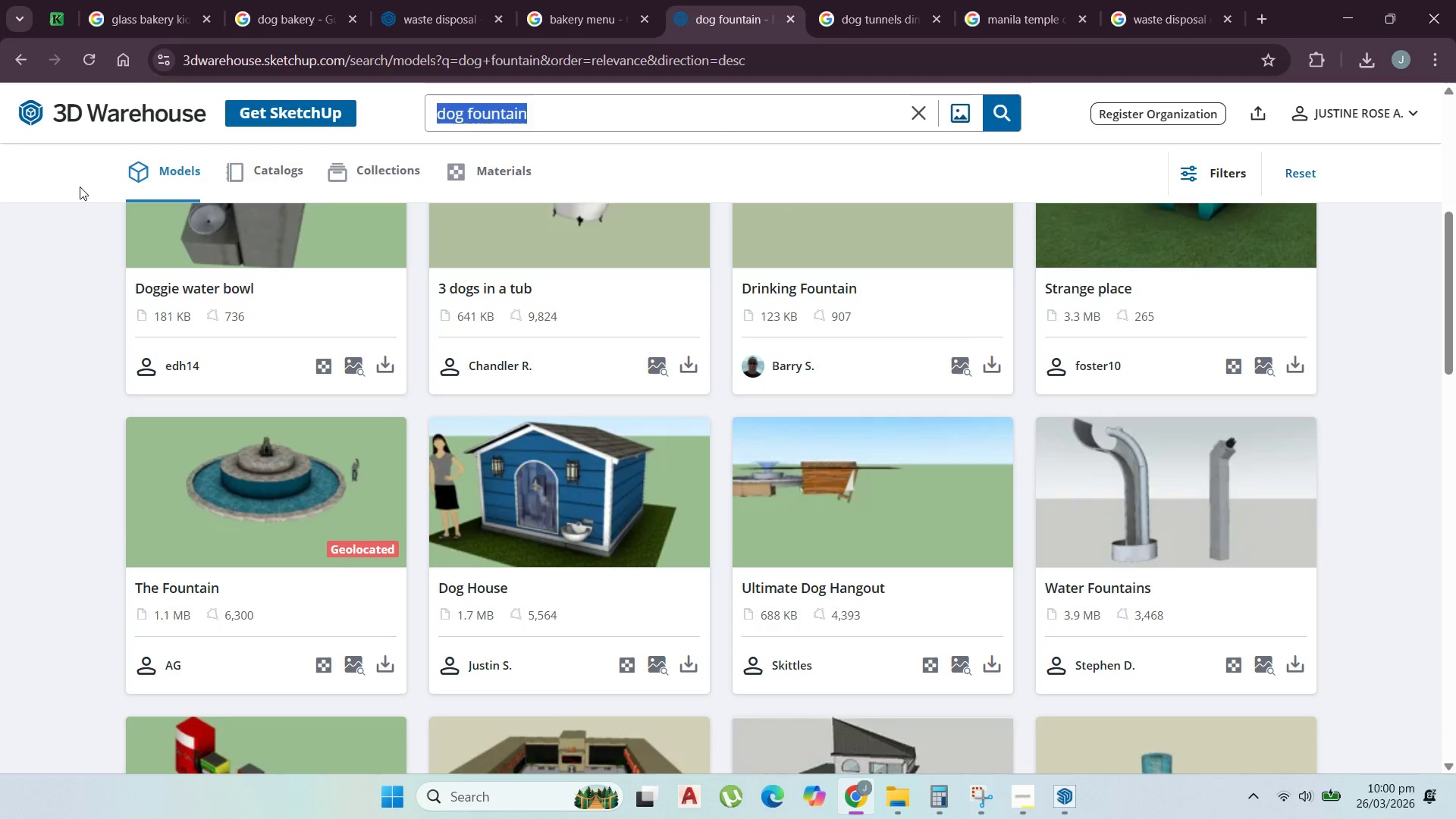 
type(li)
key(Backspace)
key(Backspace)
key(Backspace)
type(garden light)
 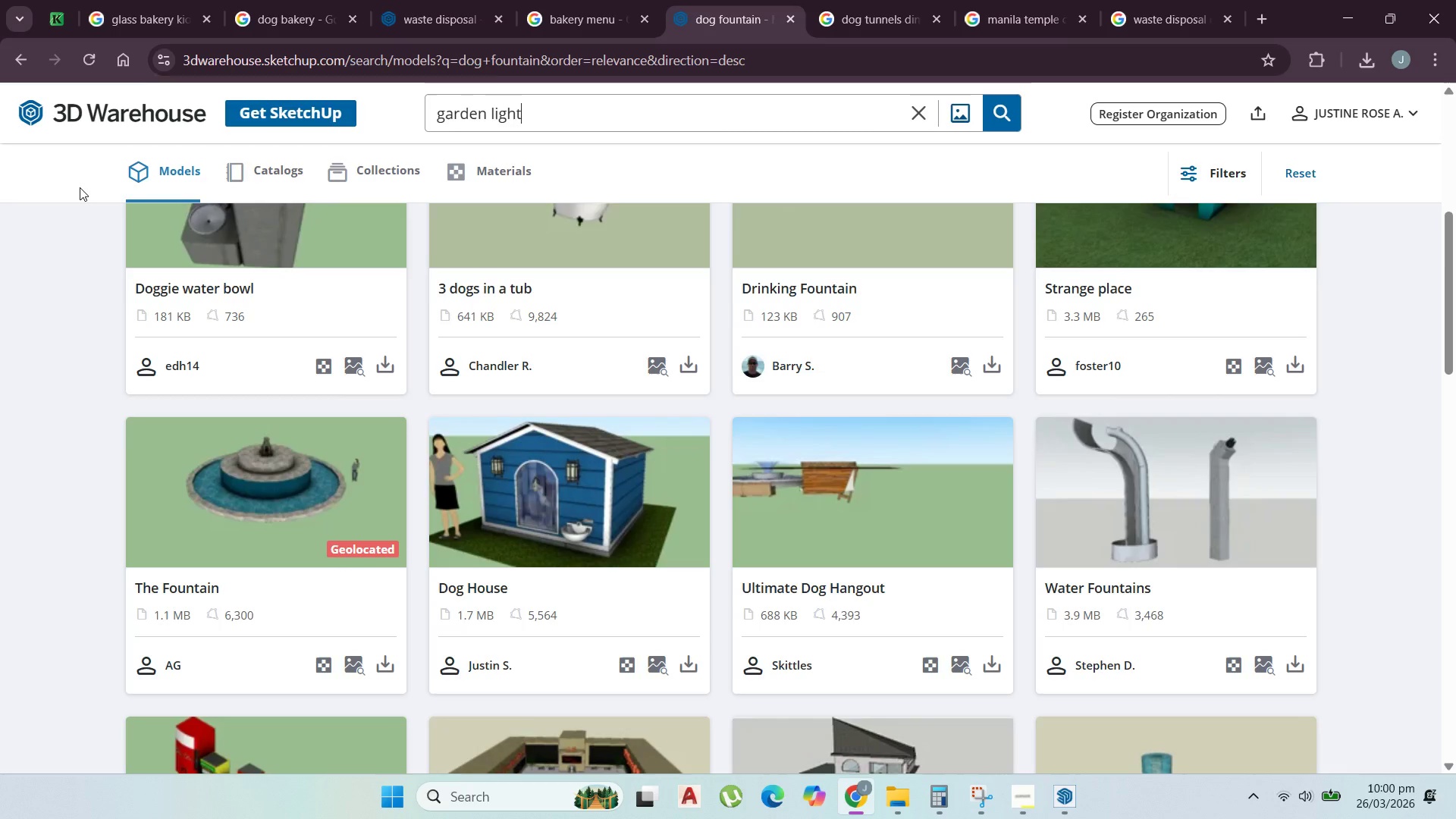 
key(Enter)
 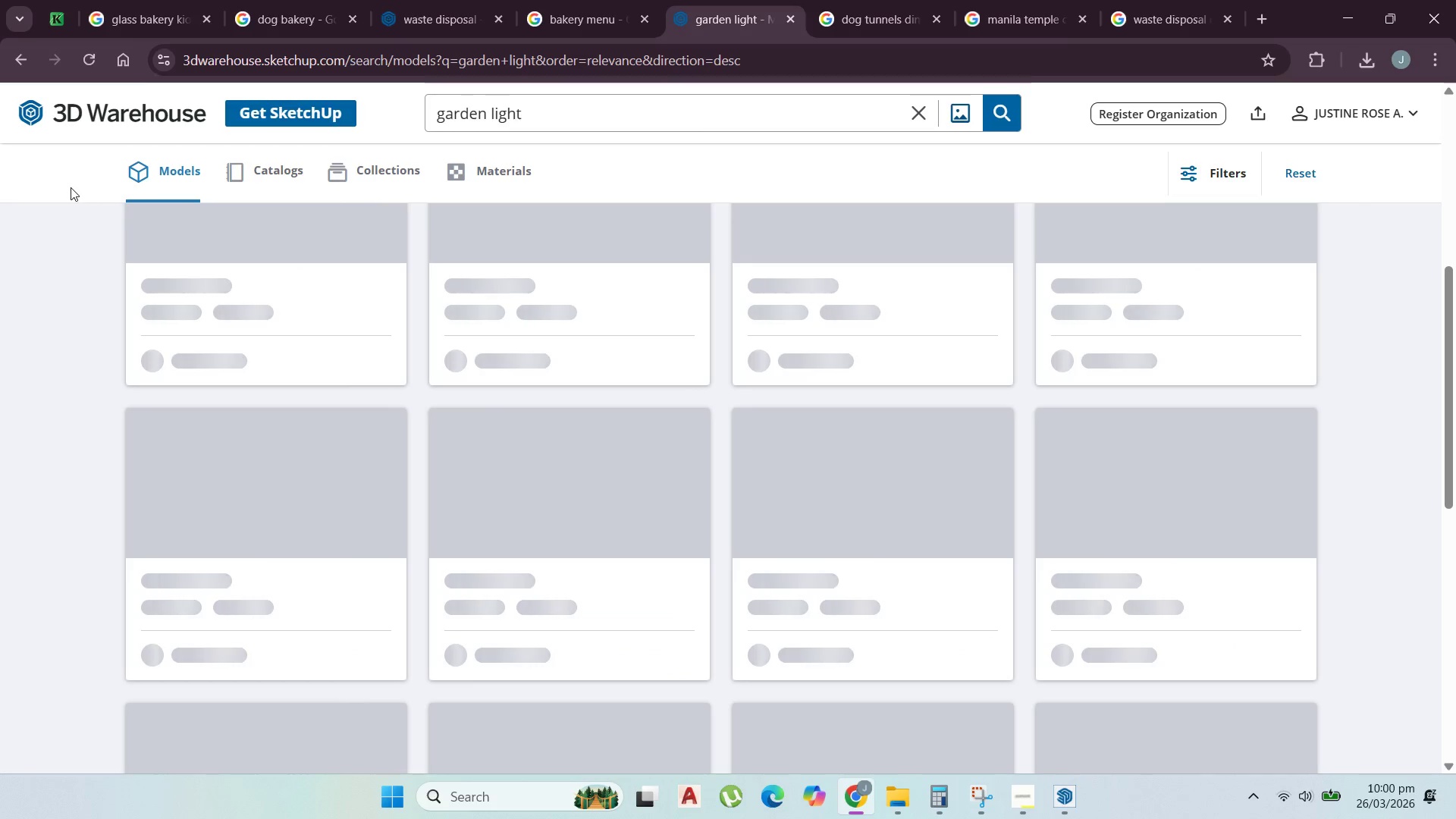 
scroll: coordinate [416, 444], scroll_direction: up, amount: 13.0
 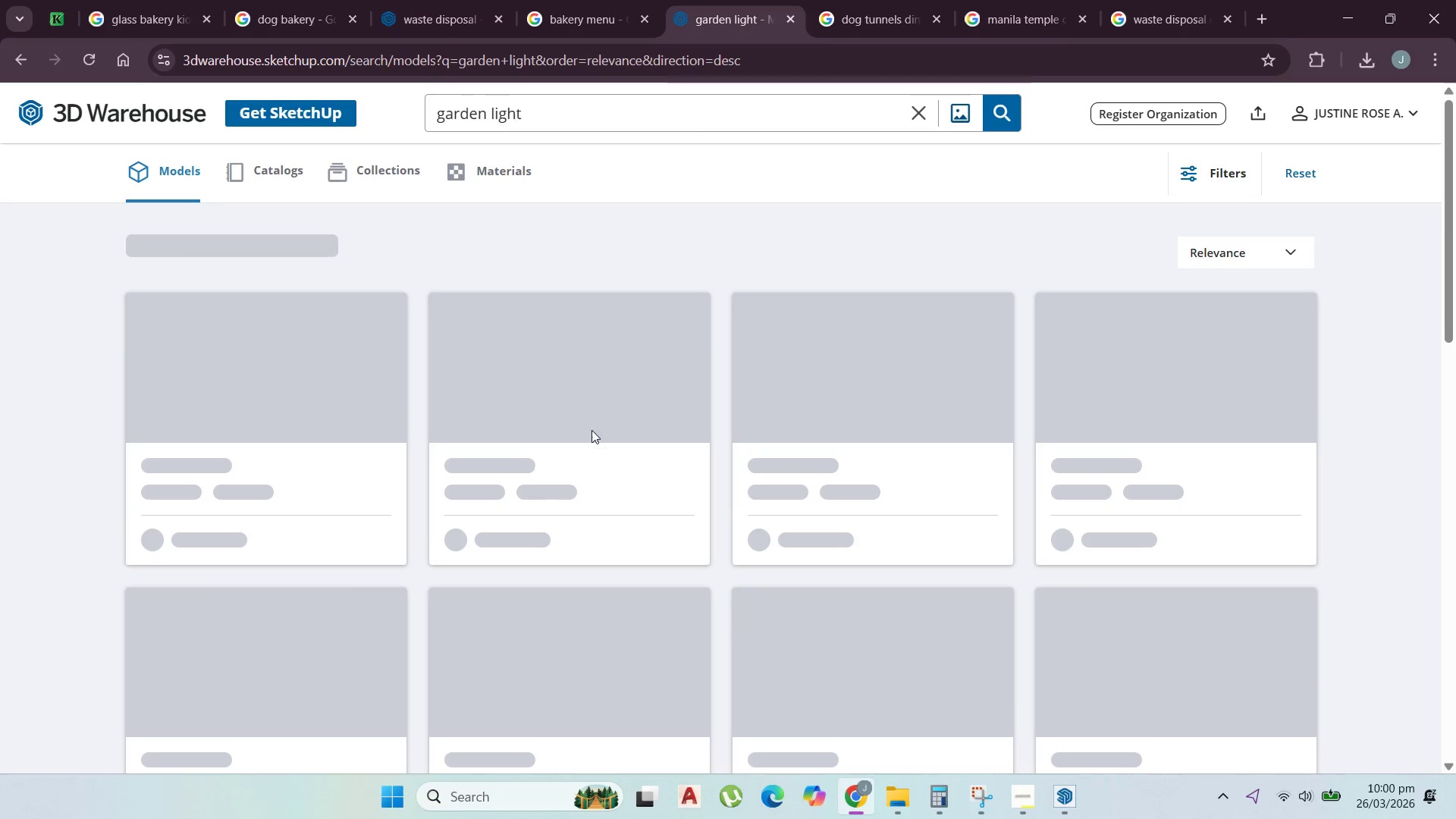 
mouse_move([573, 388])
 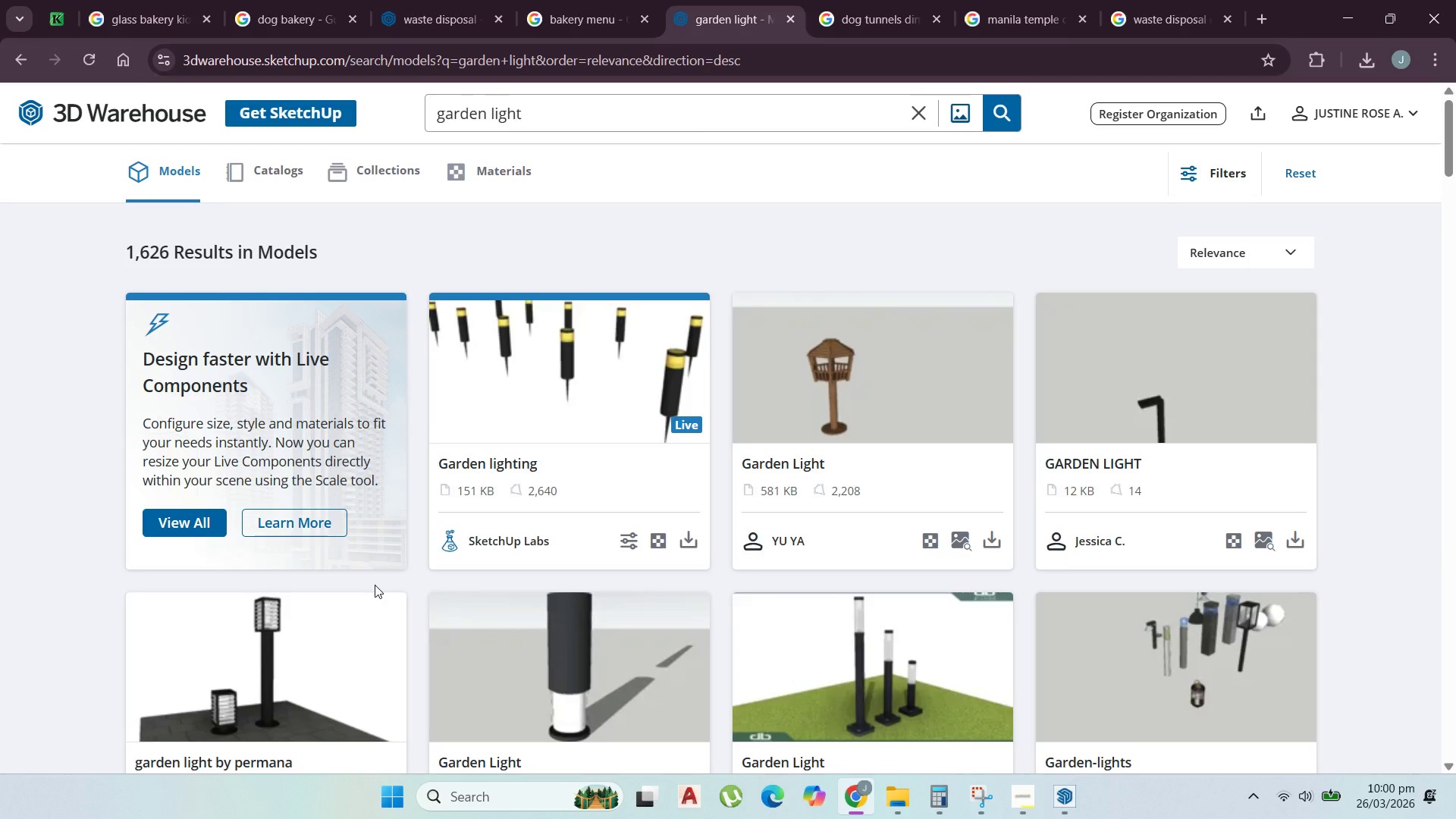 
wait(5.26)
 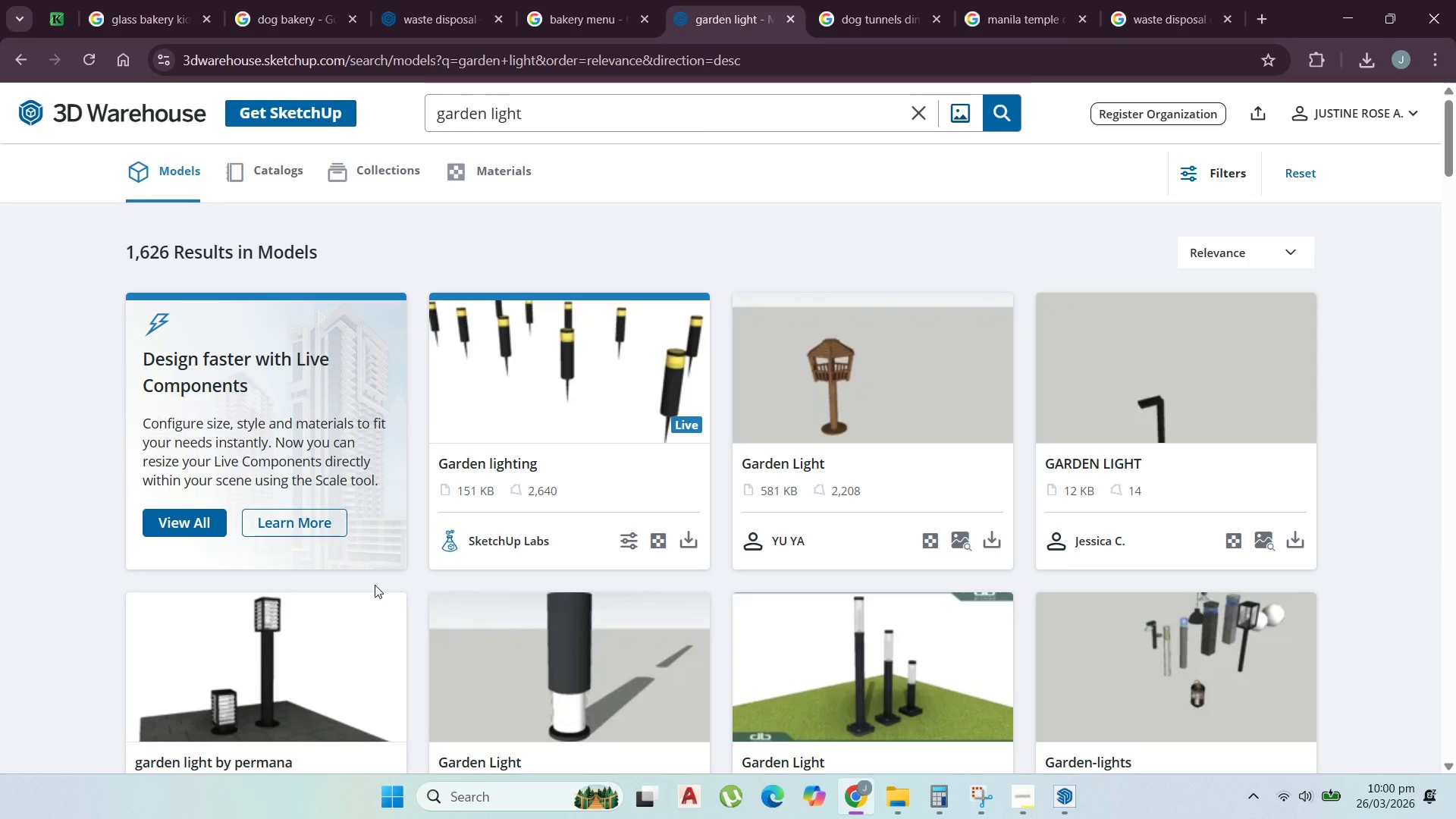 
scroll: coordinate [1196, 461], scroll_direction: down, amount: 8.0
 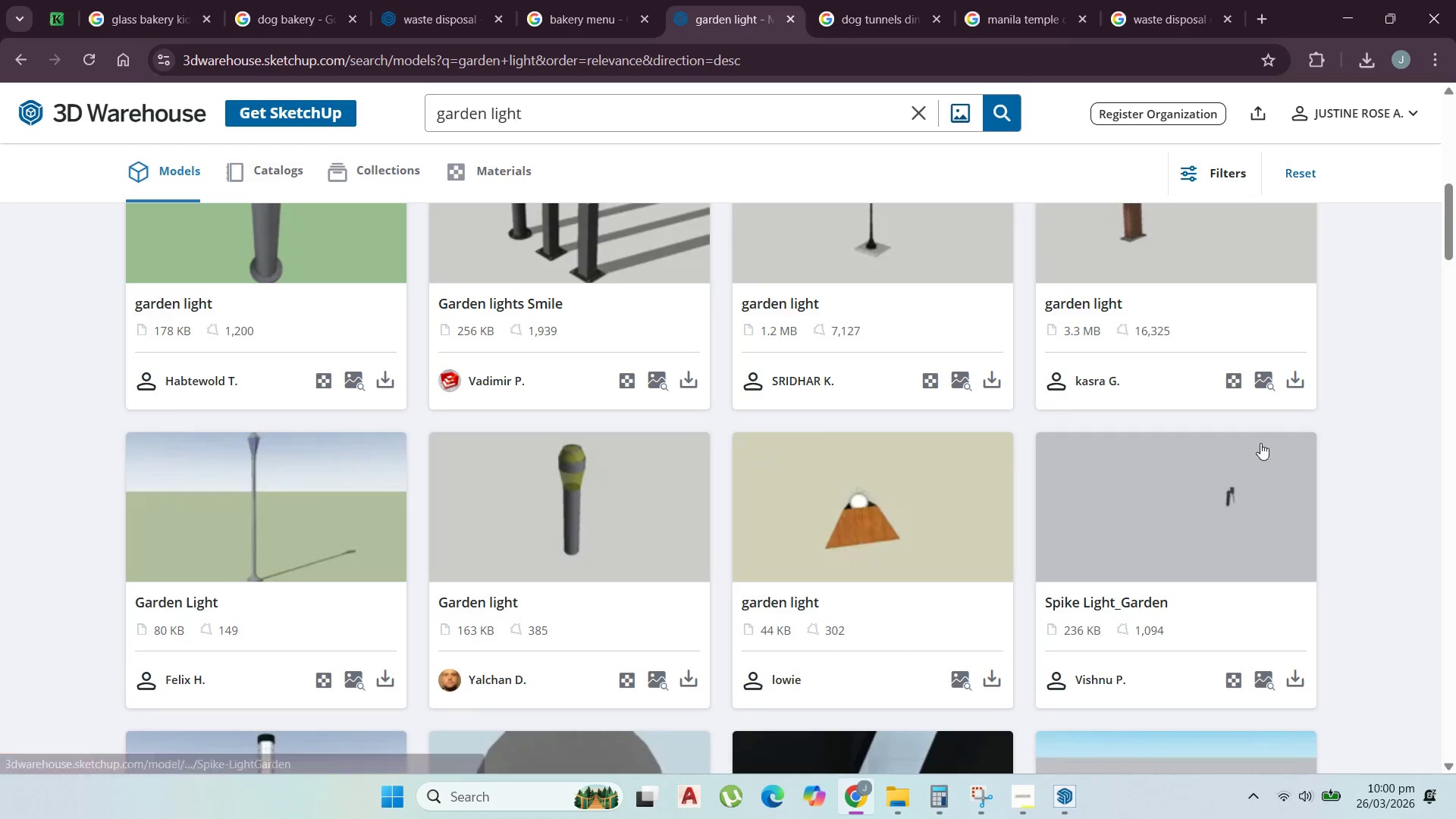 
scroll: coordinate [1260, 422], scroll_direction: up, amount: 2.0
 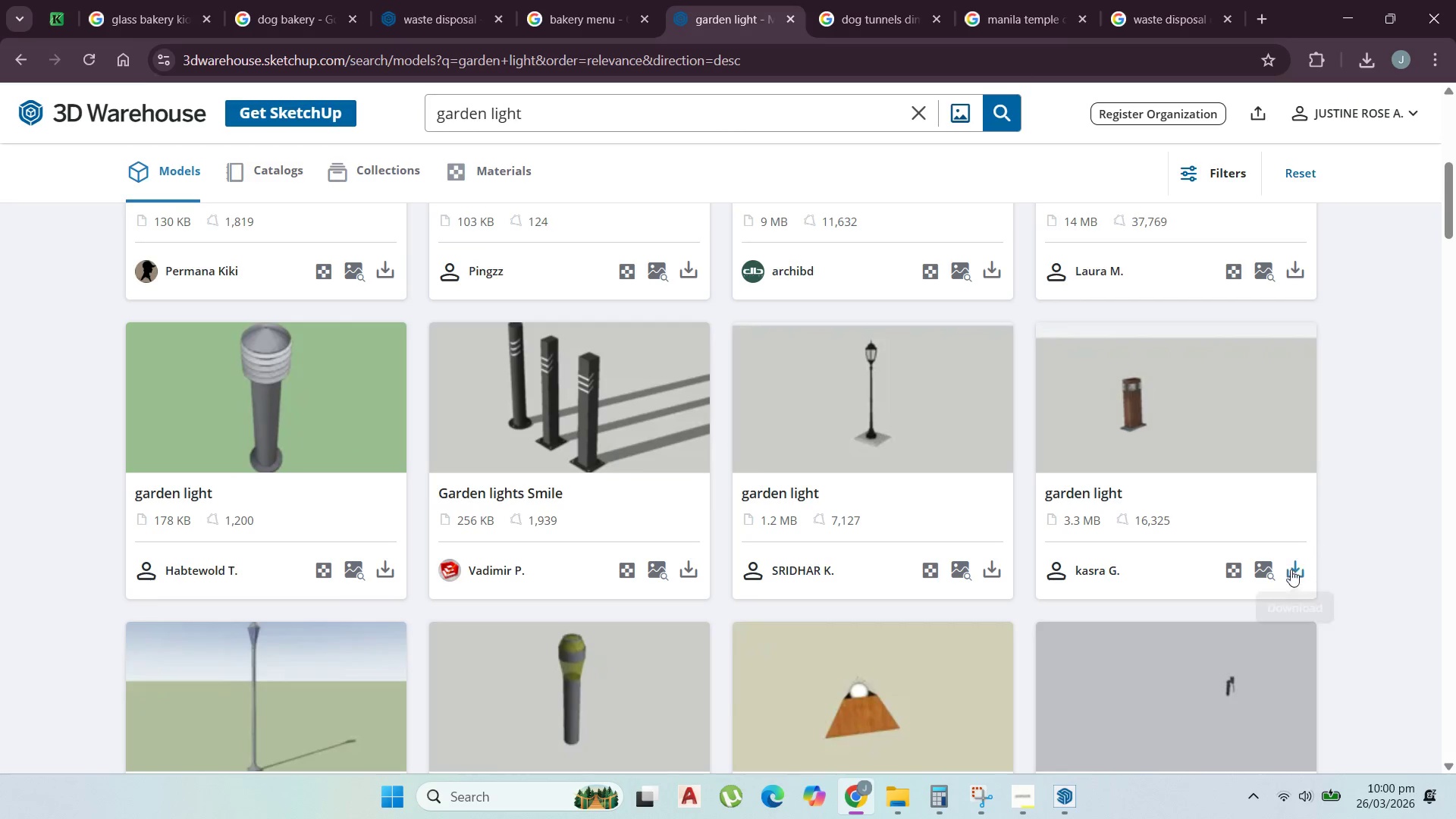 
left_click([1289, 573])
 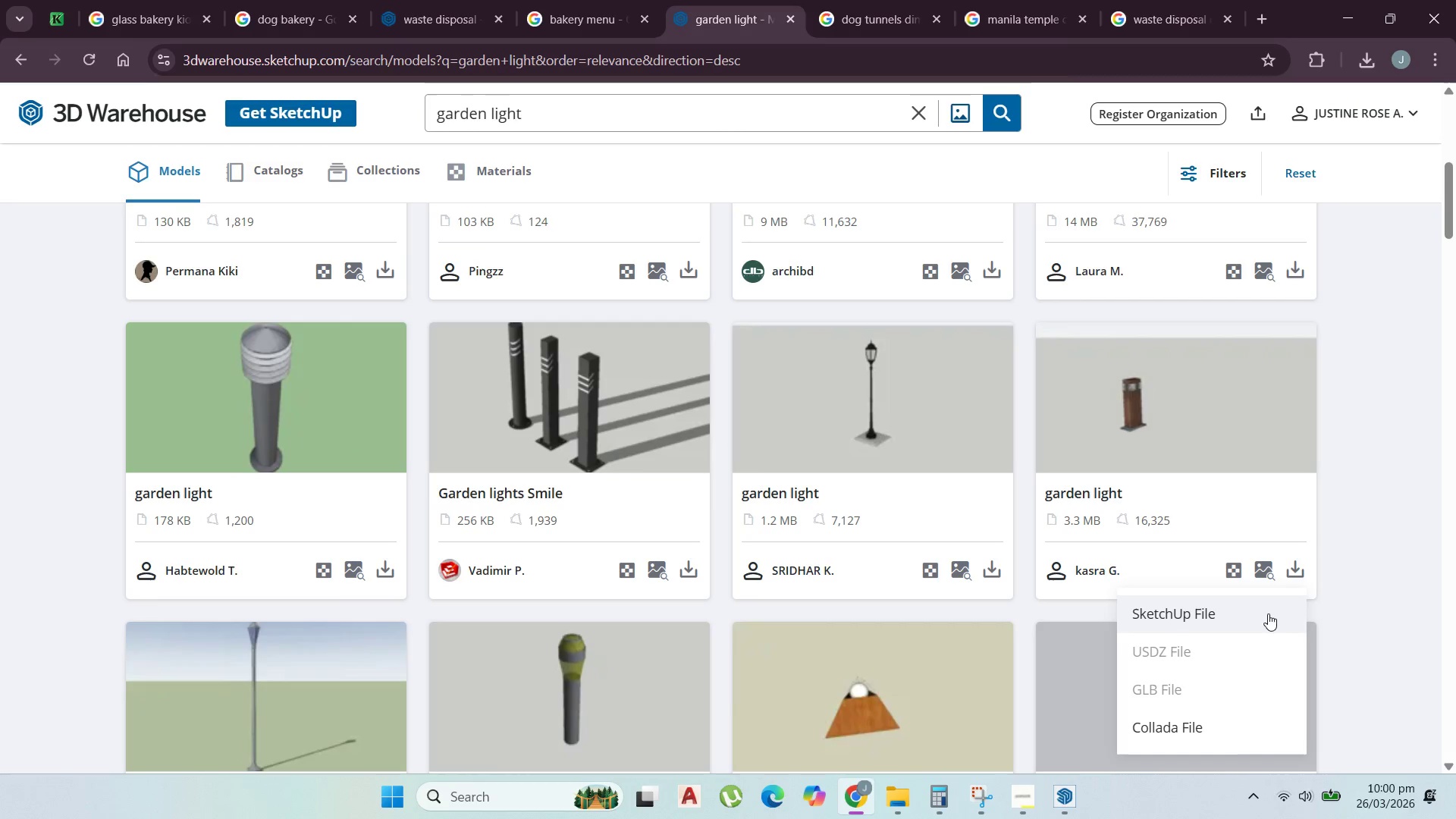 
left_click([1267, 613])
 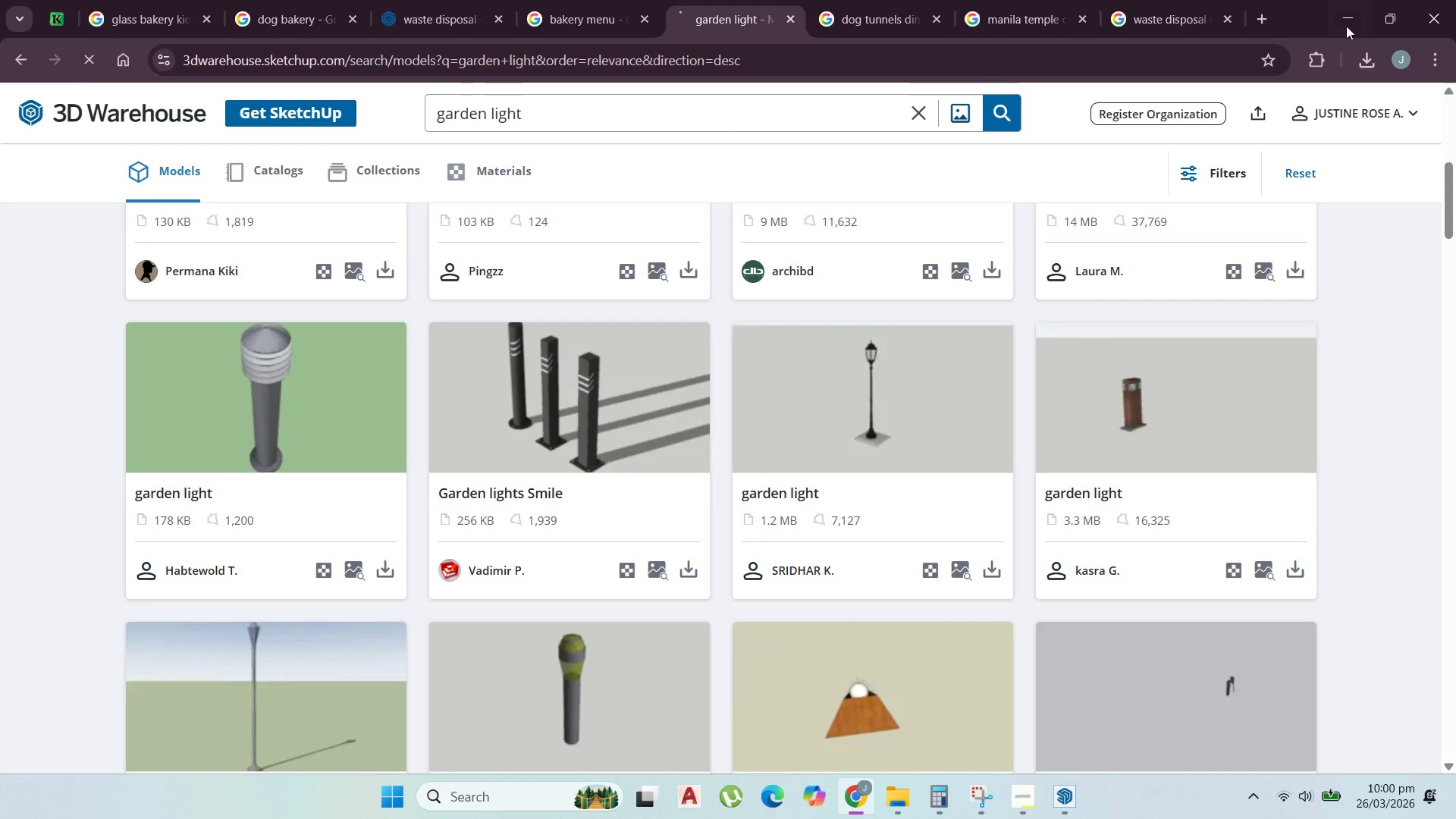 
mouse_move([1367, 48])
 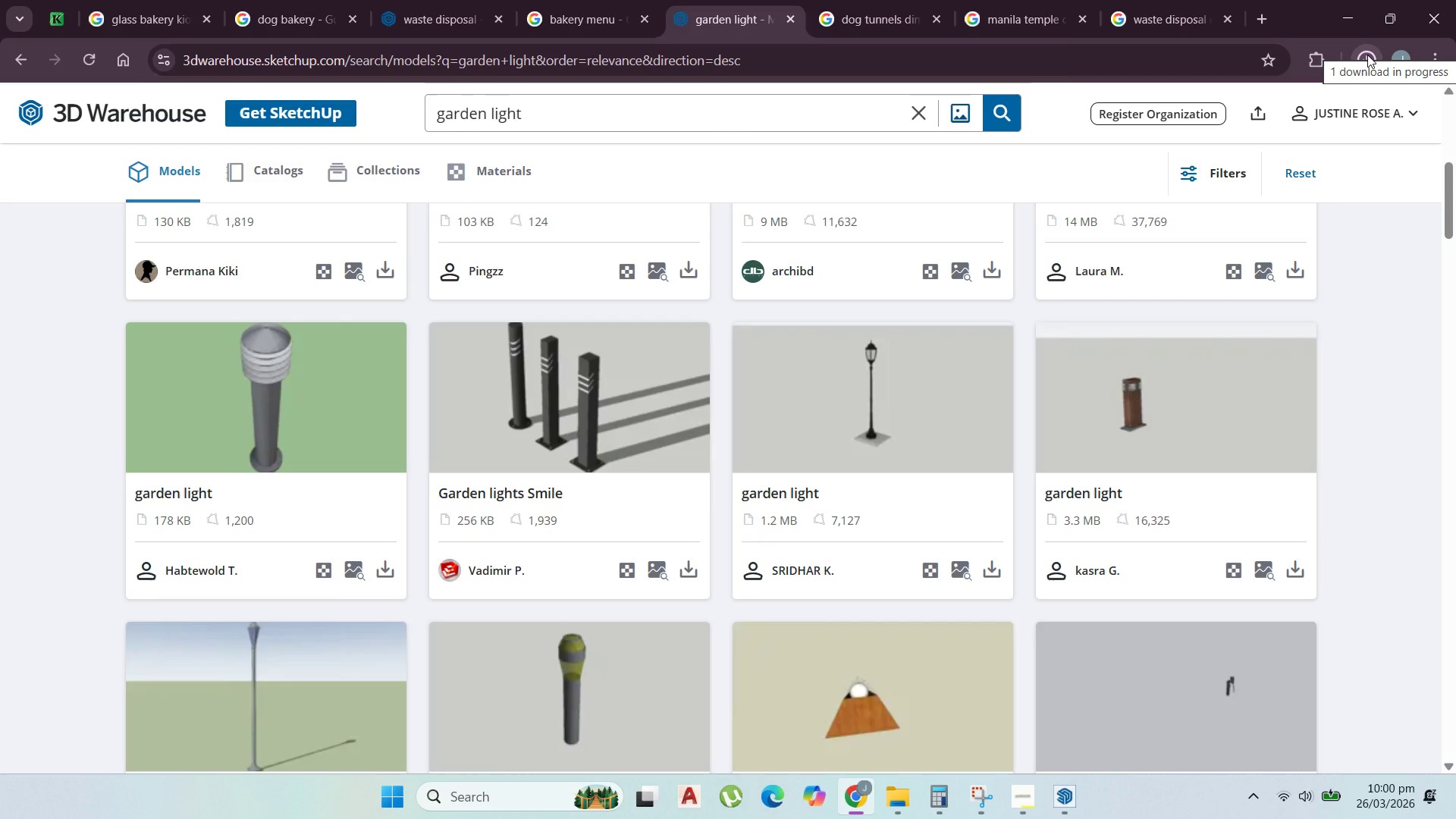 
mouse_move([1360, 64])
 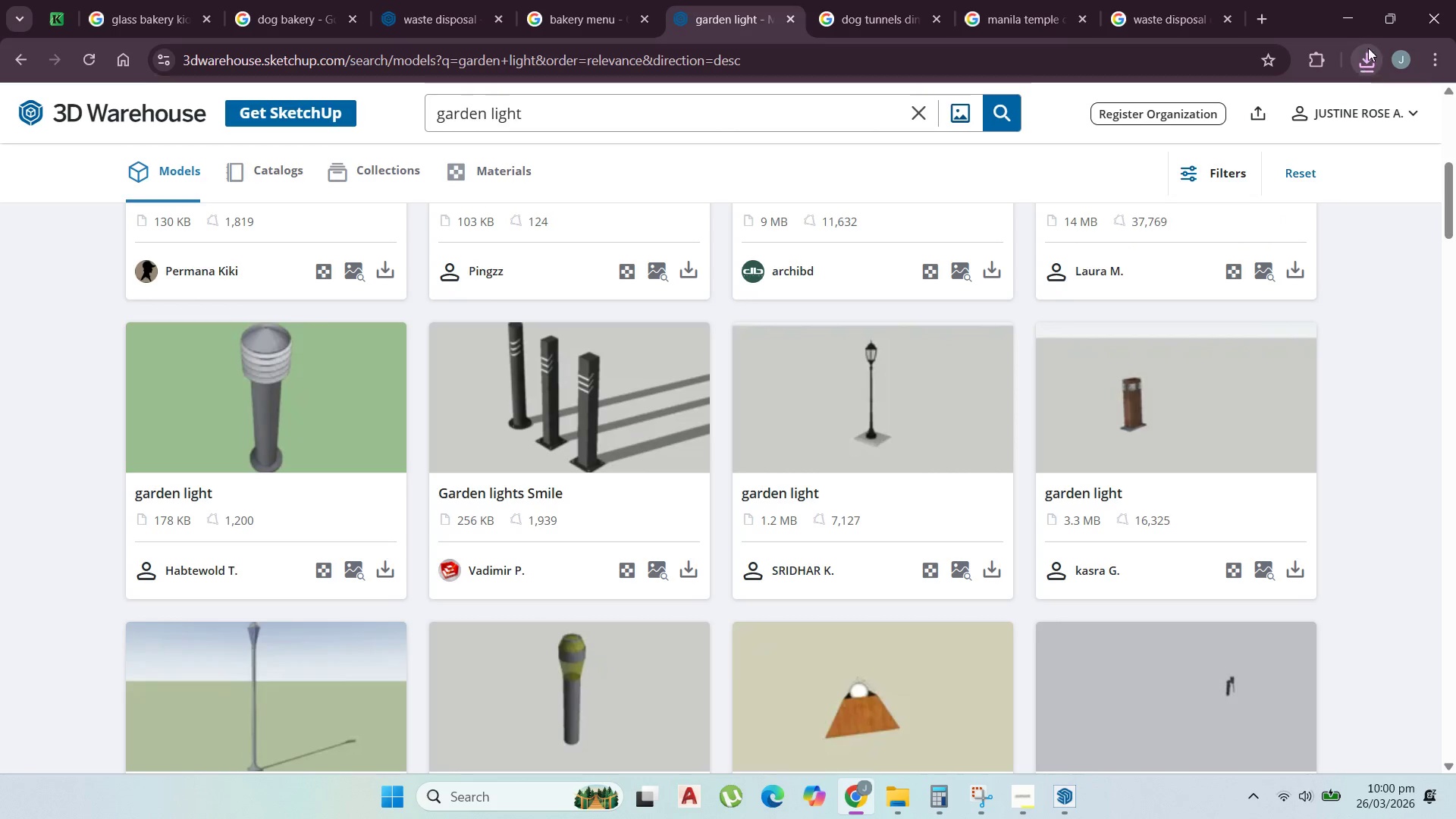 
left_click([1372, 58])
 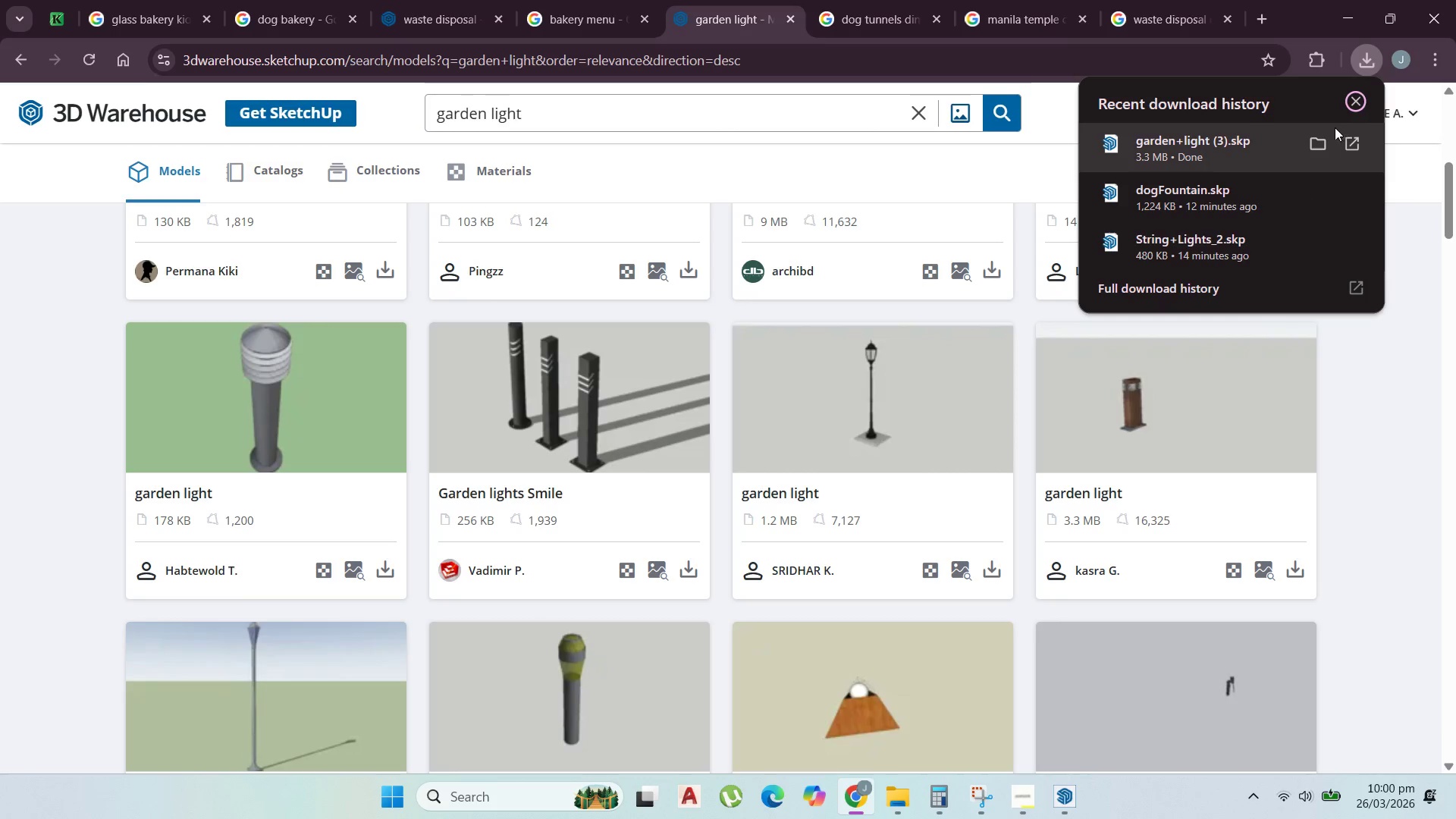 
left_click([1320, 138])
 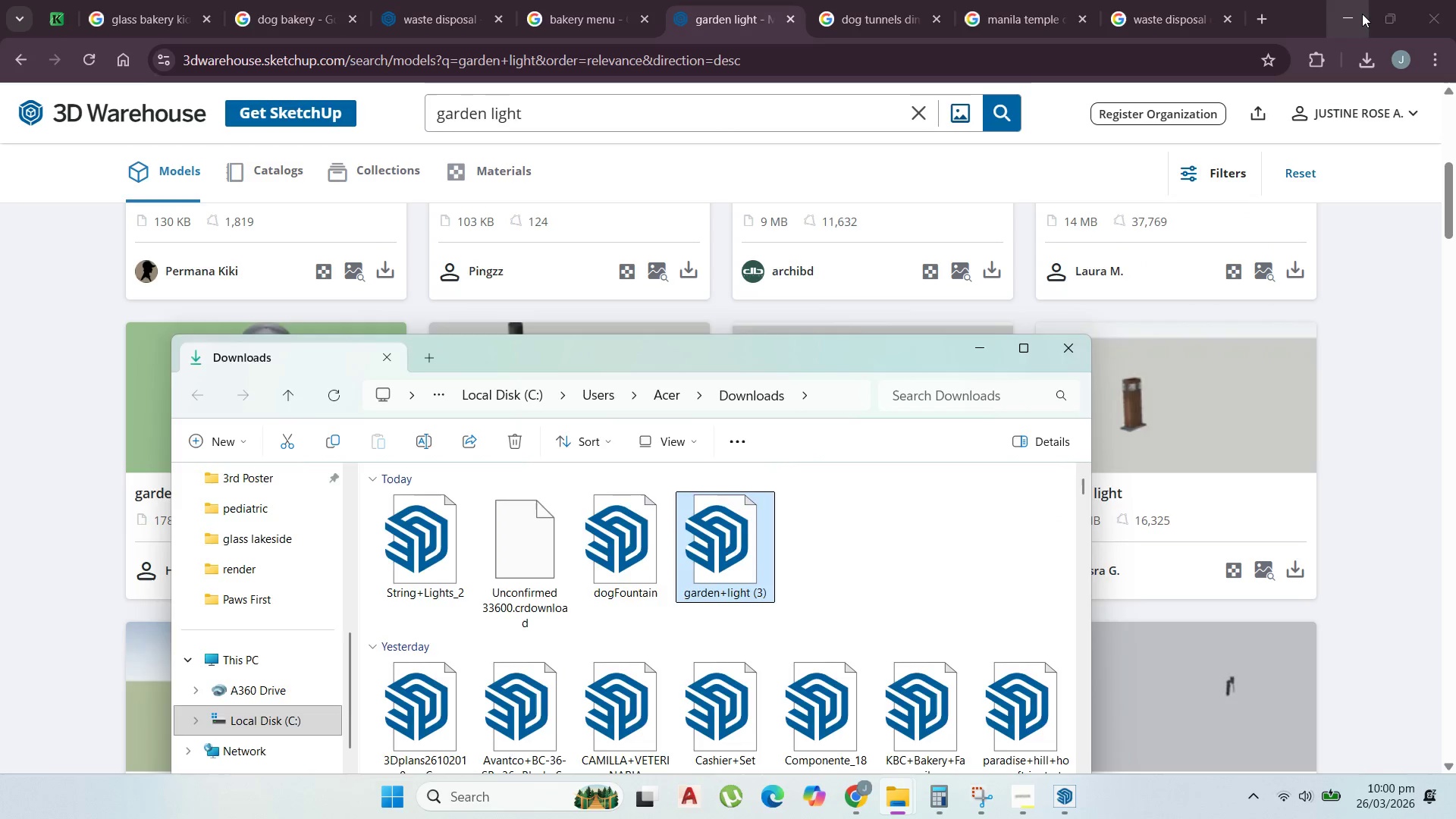 
left_click([1362, 14])
 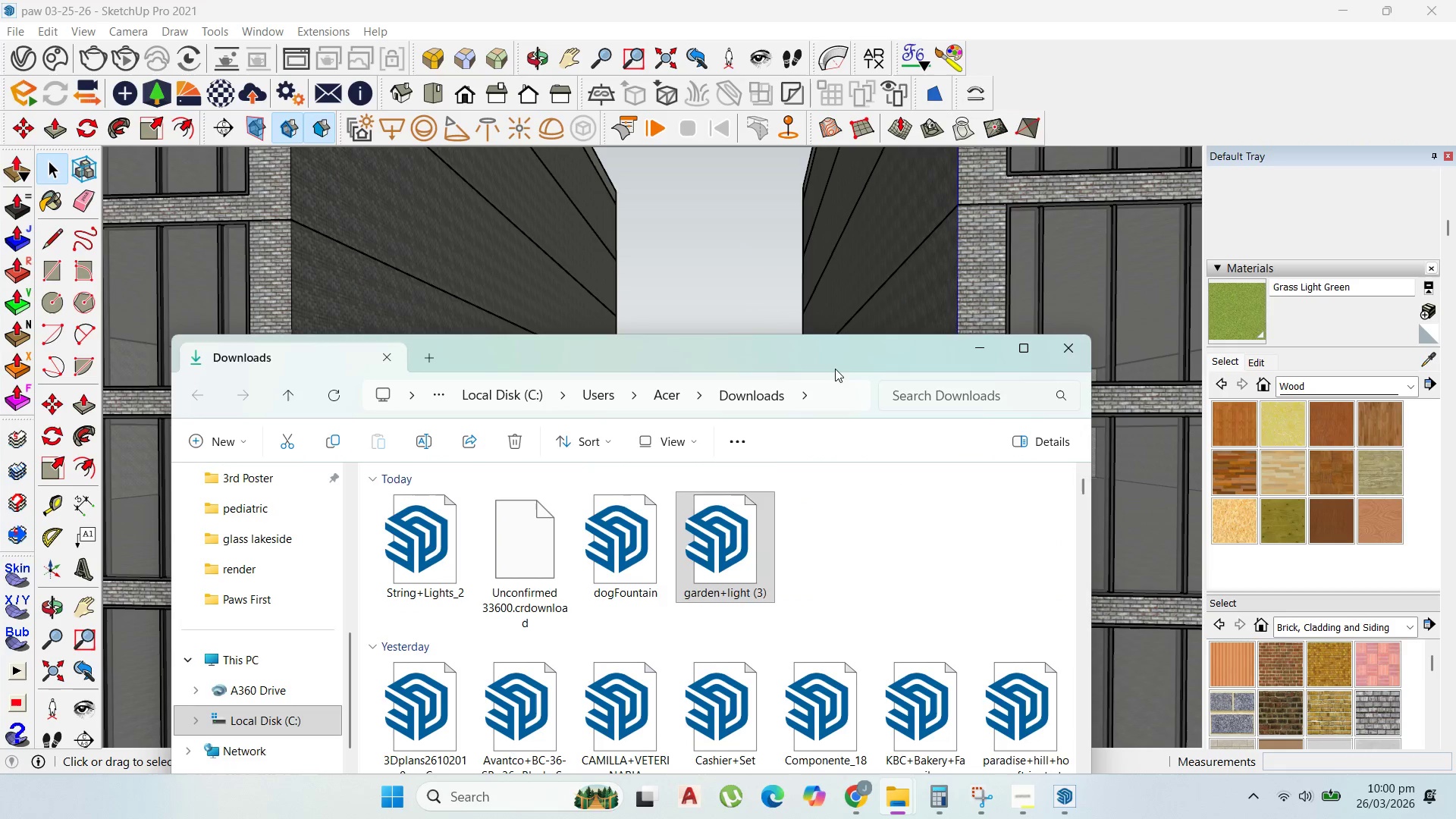 
left_click_drag(start_coordinate=[831, 351], to_coordinate=[1367, 328])
 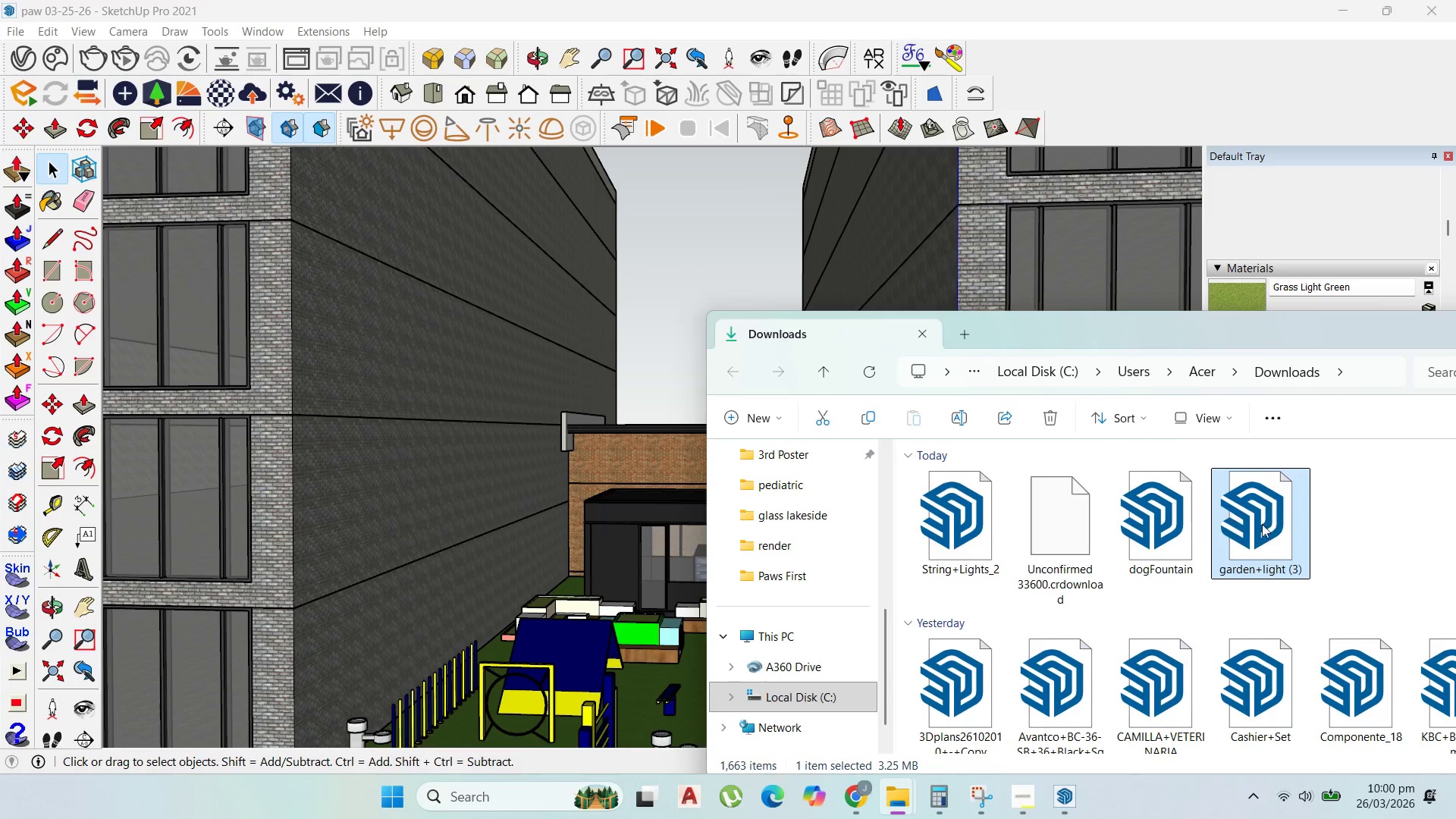 
left_click_drag(start_coordinate=[1274, 529], to_coordinate=[686, 712])
 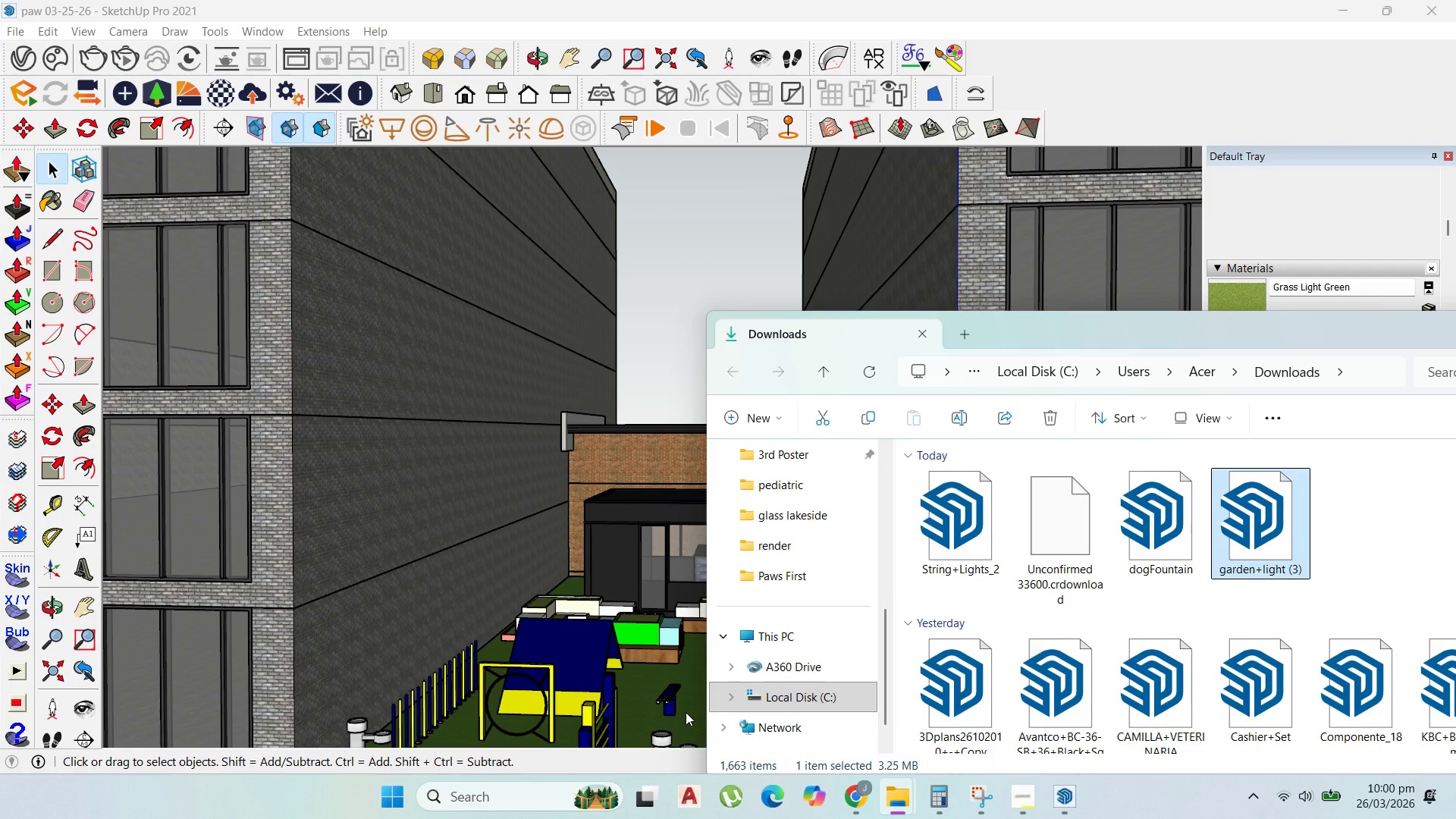 
left_click([686, 712])
 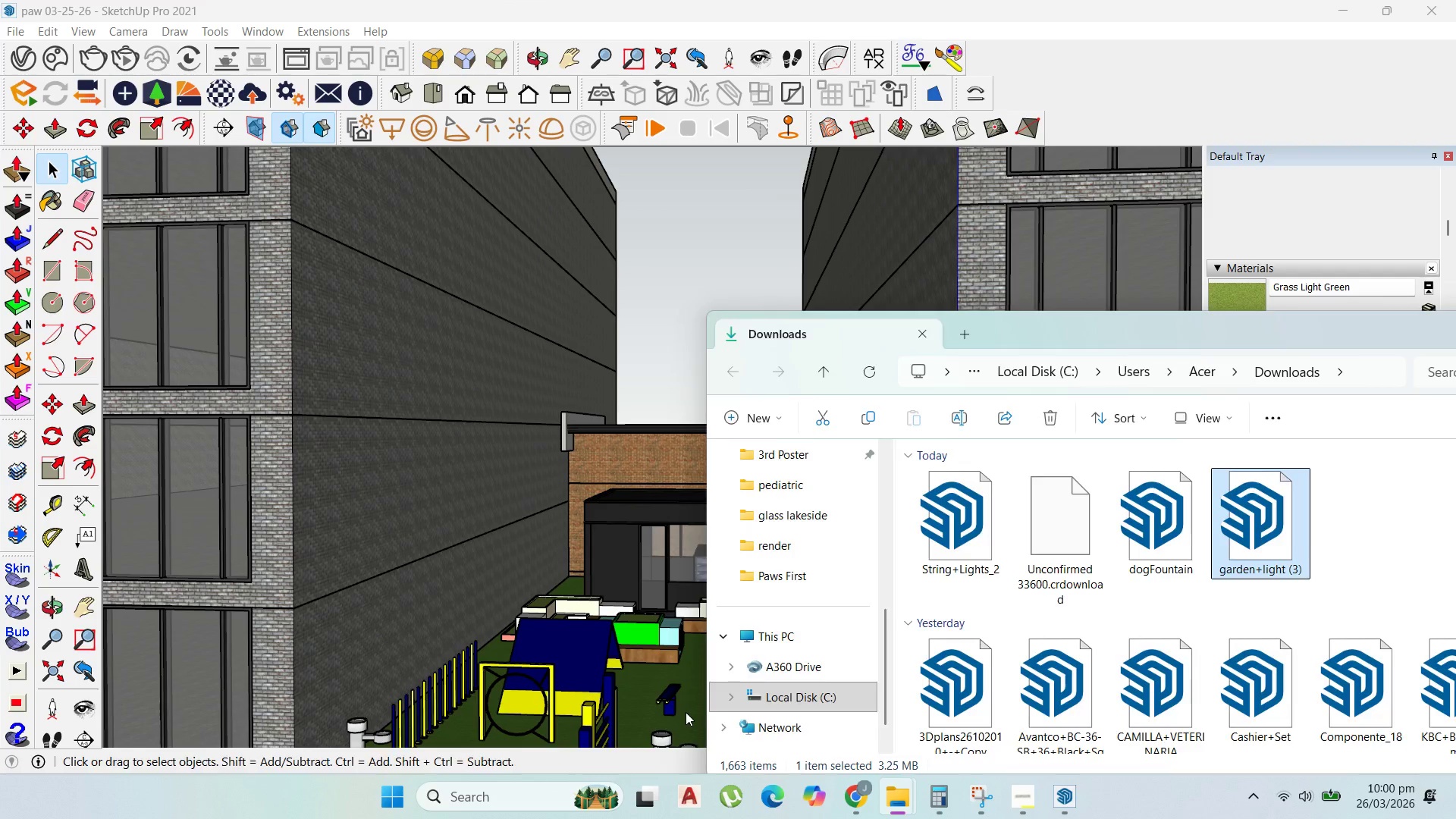 
wait(7.45)
 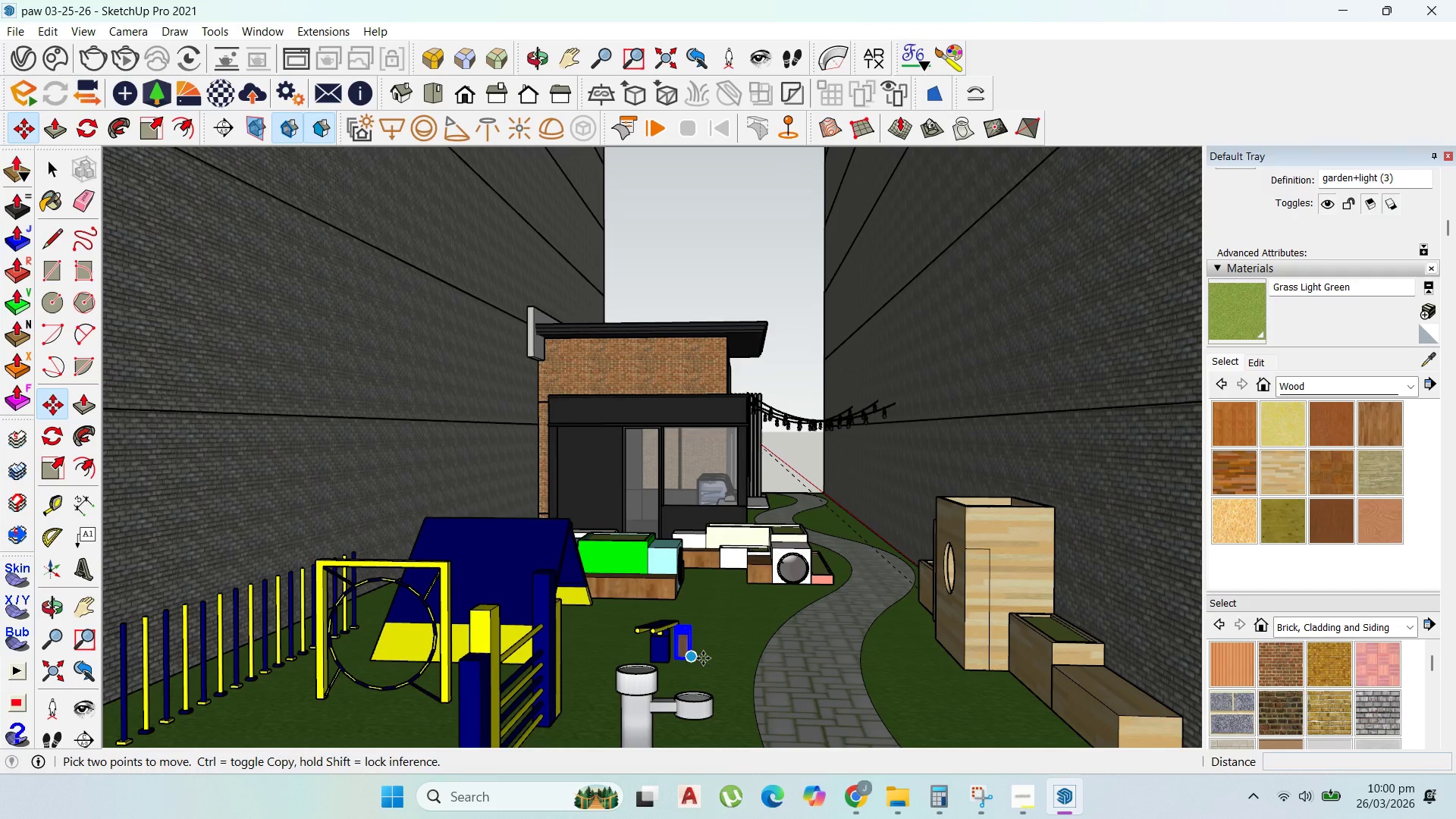 
left_click([701, 658])
 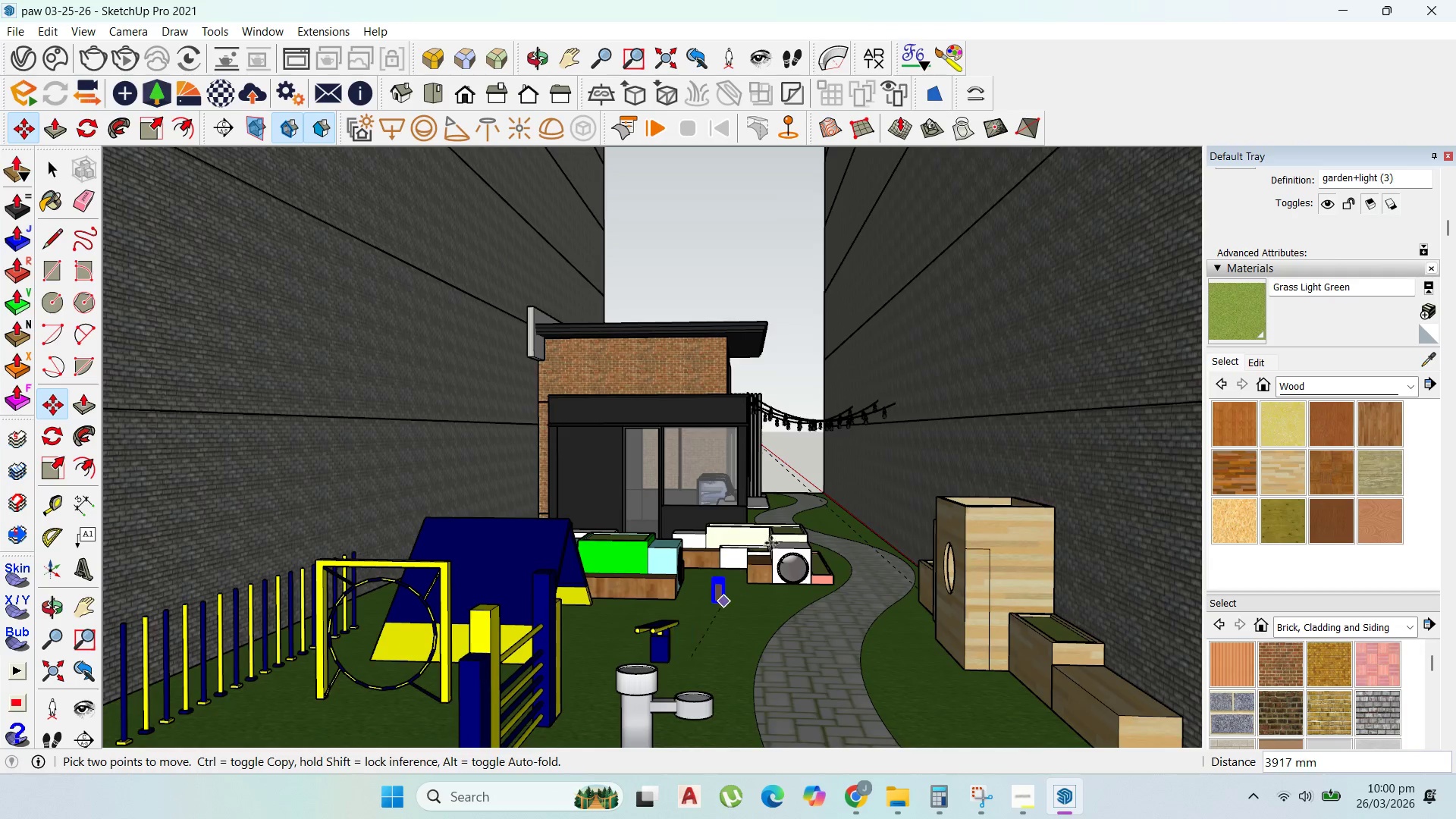 
scroll: coordinate [795, 286], scroll_direction: up, amount: 41.0
 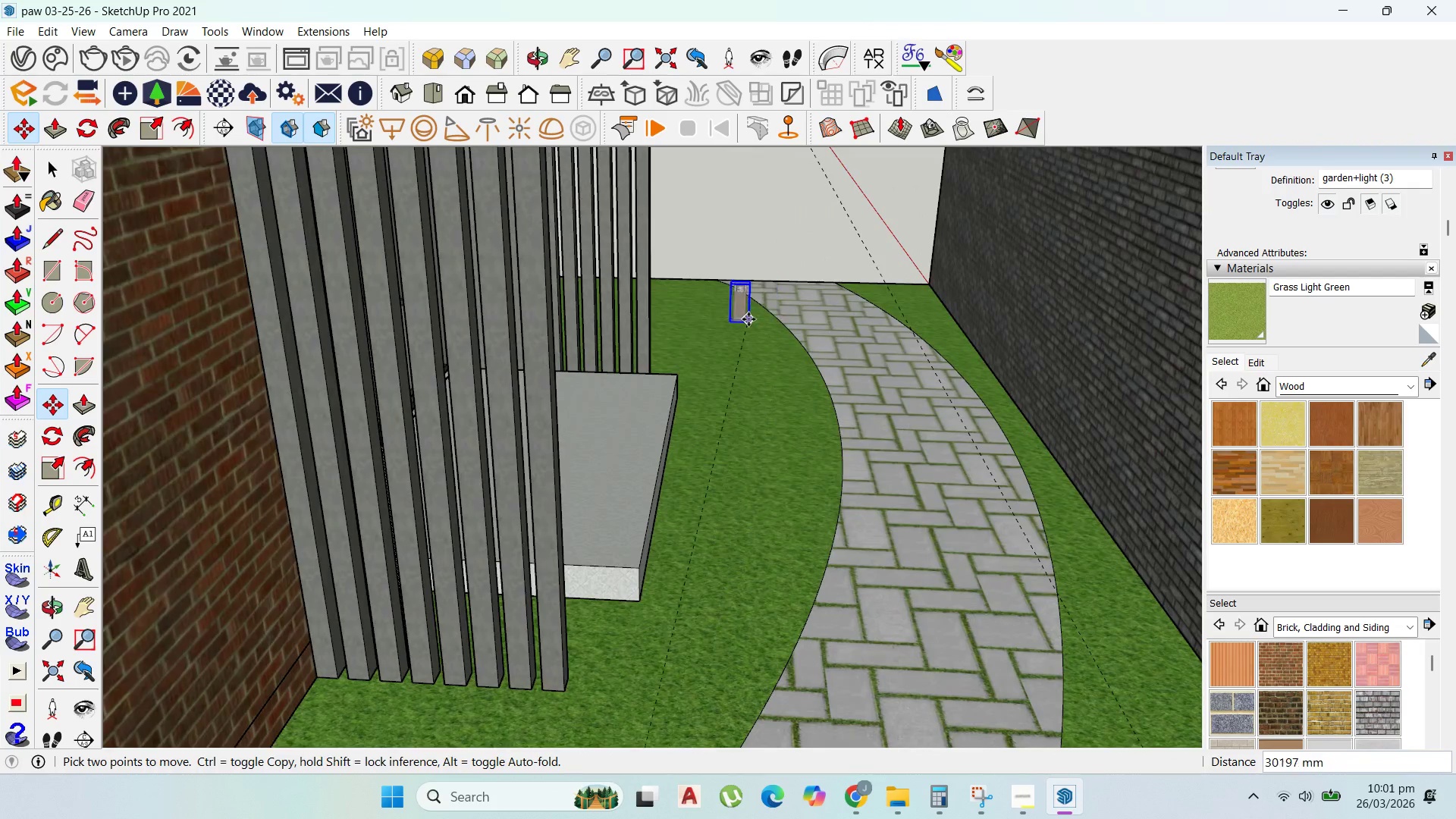 
left_click([748, 319])
 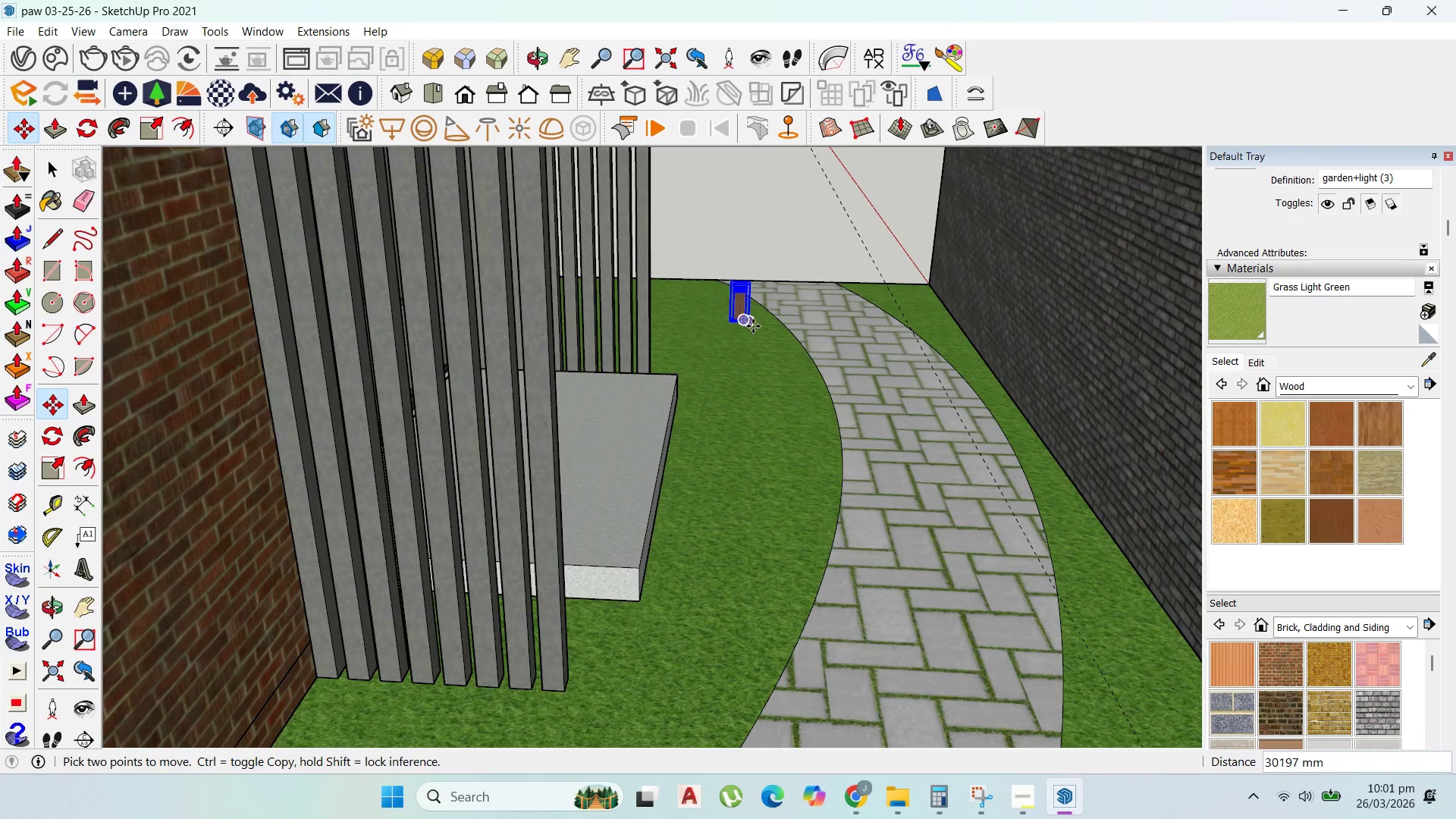 
left_click([753, 326])
 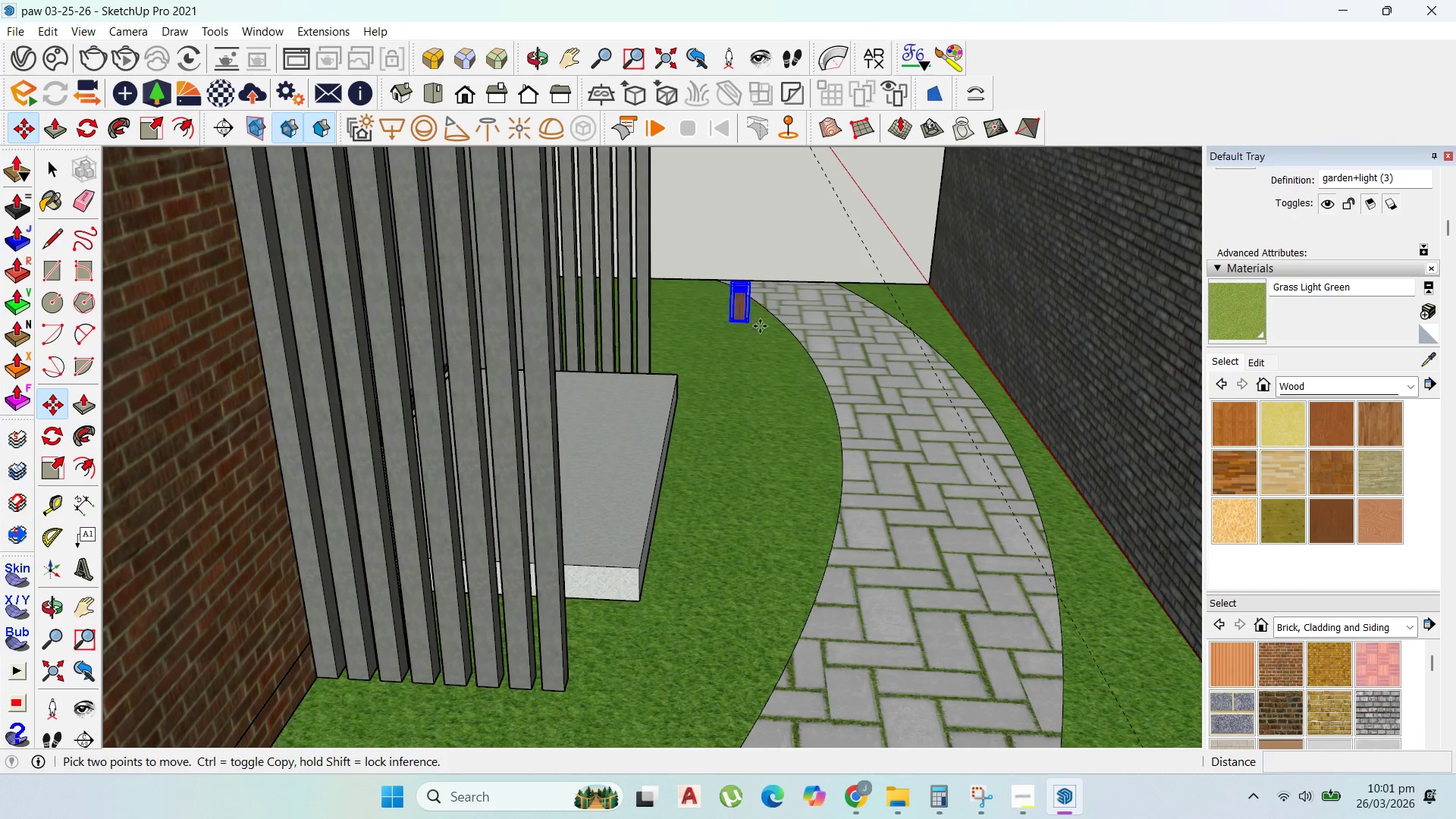 
key(Control+ControlLeft)
 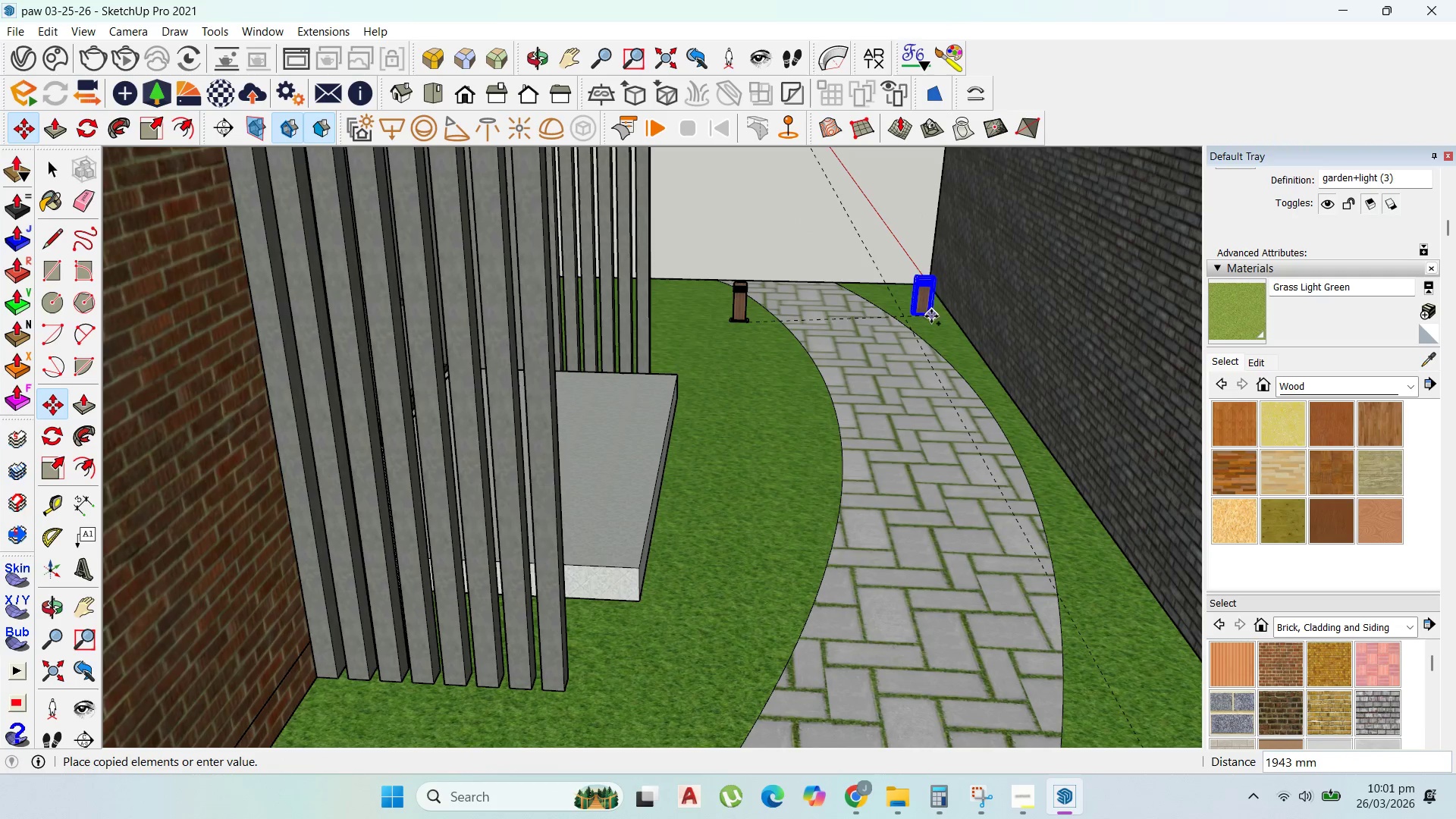 
left_click([935, 320])
 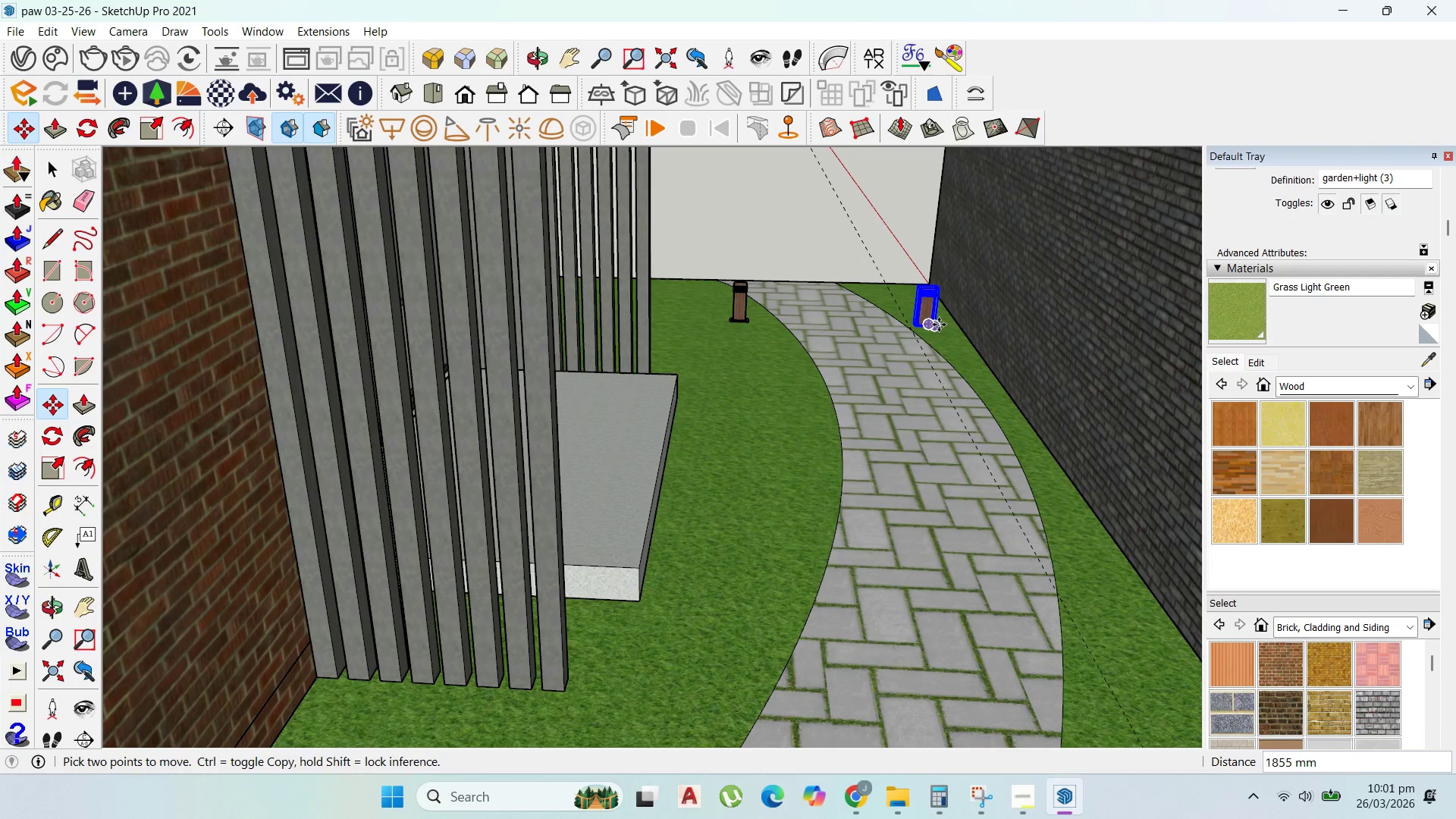 
key(Control+ControlLeft)
 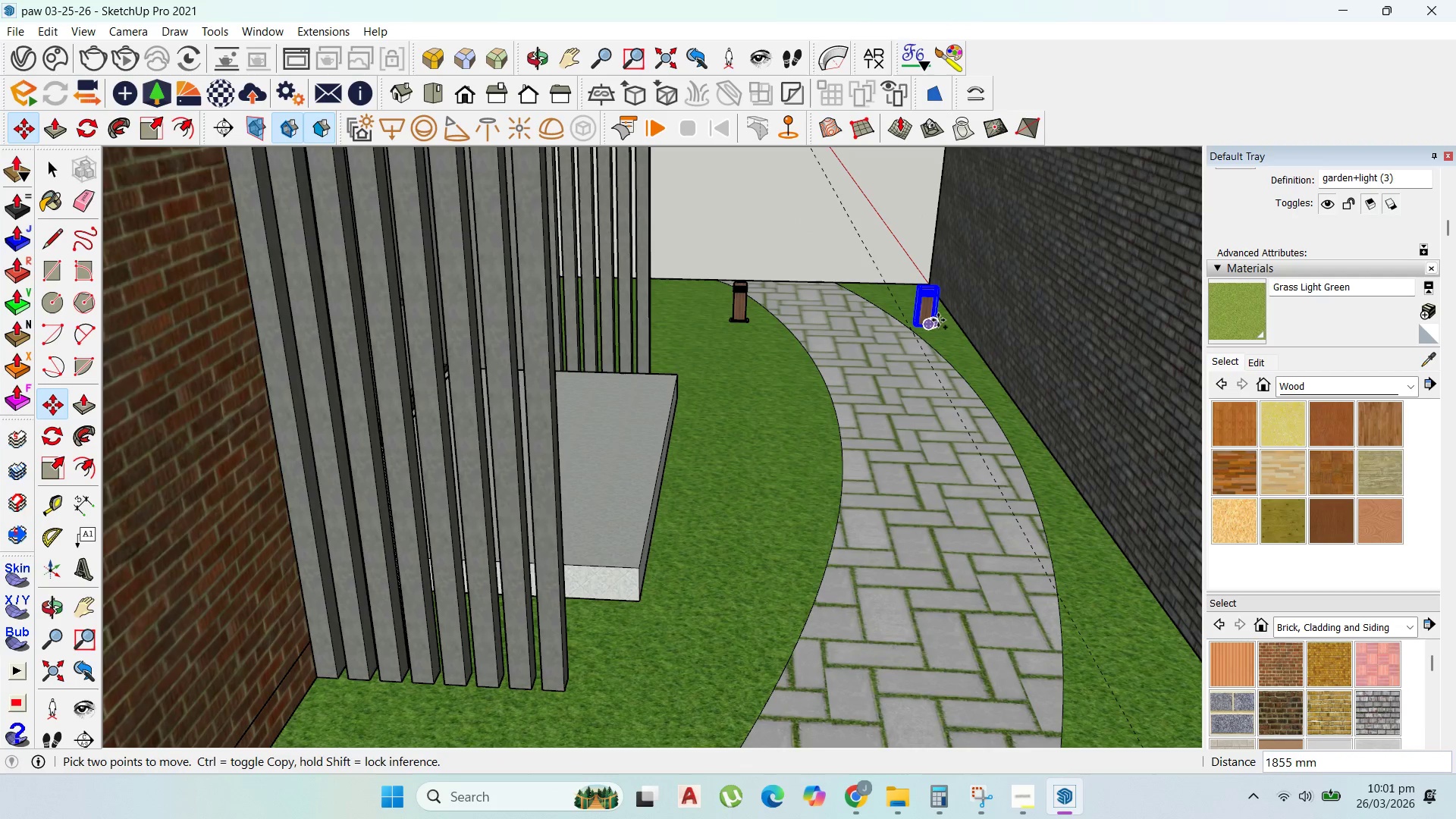 
key(Control+ControlLeft)
 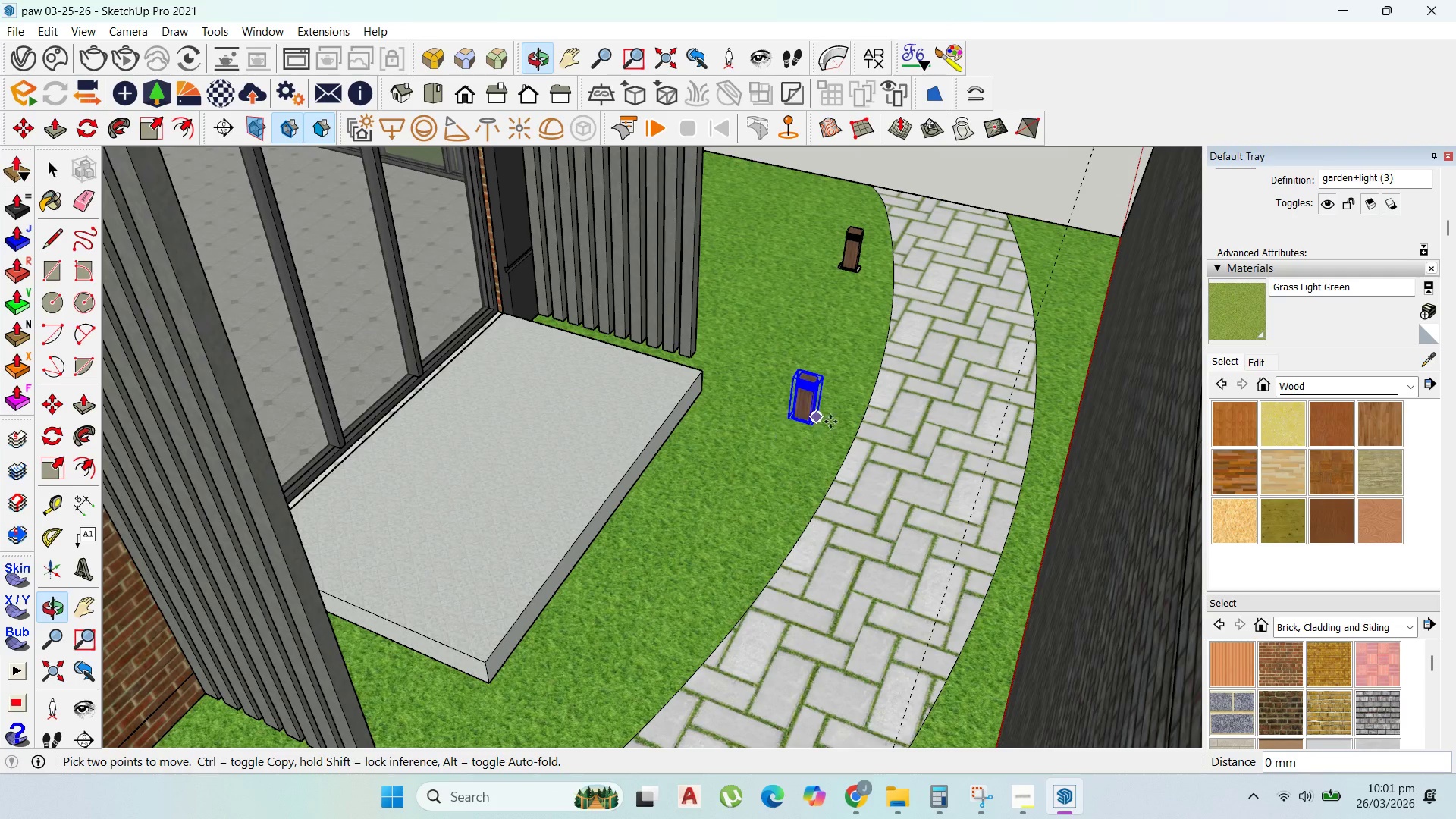 
left_click([854, 416])
 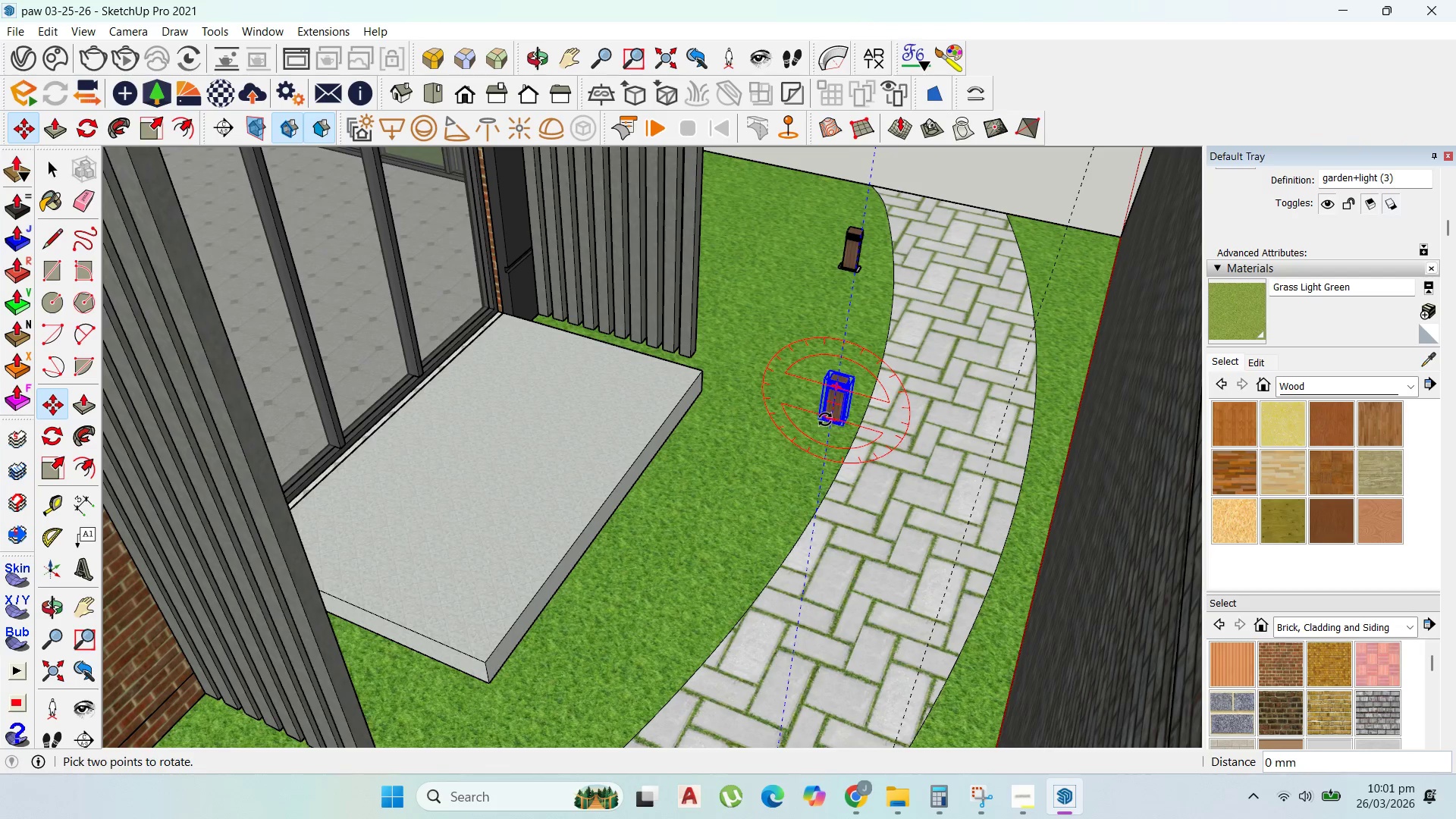 
left_click([817, 419])
 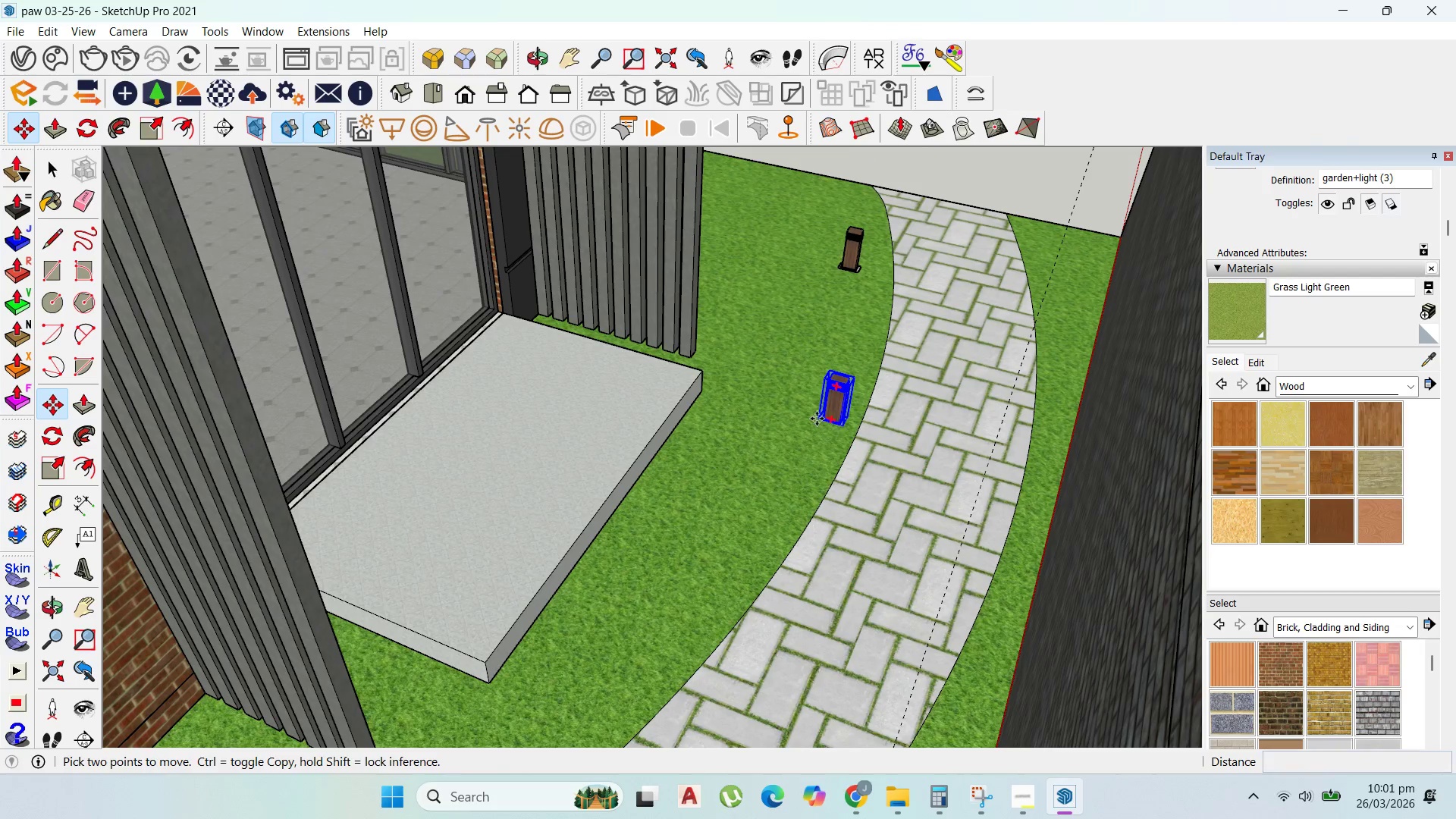 
key(Control+ControlLeft)
 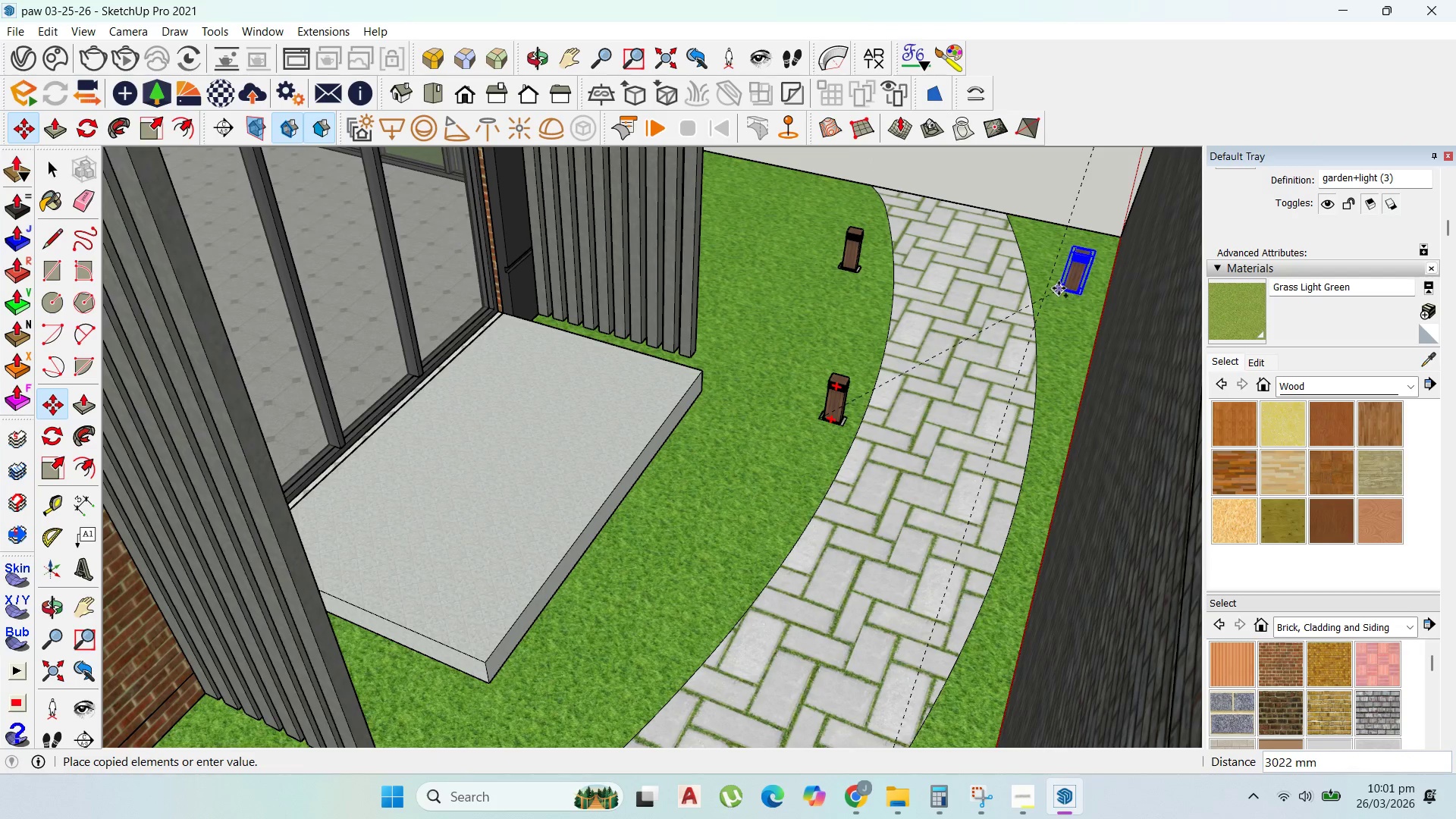 
left_click([1058, 286])
 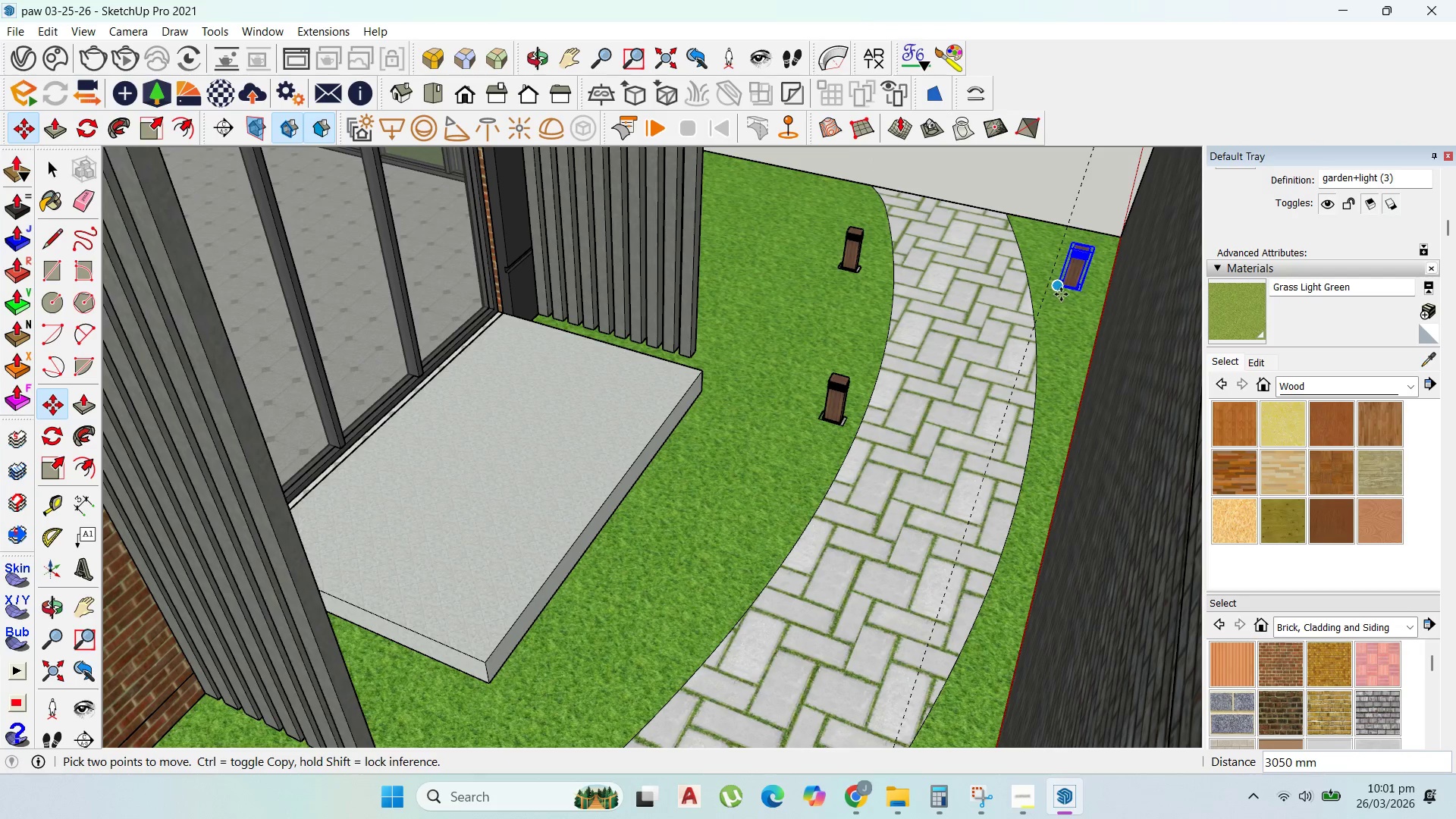 
left_click([1062, 293])
 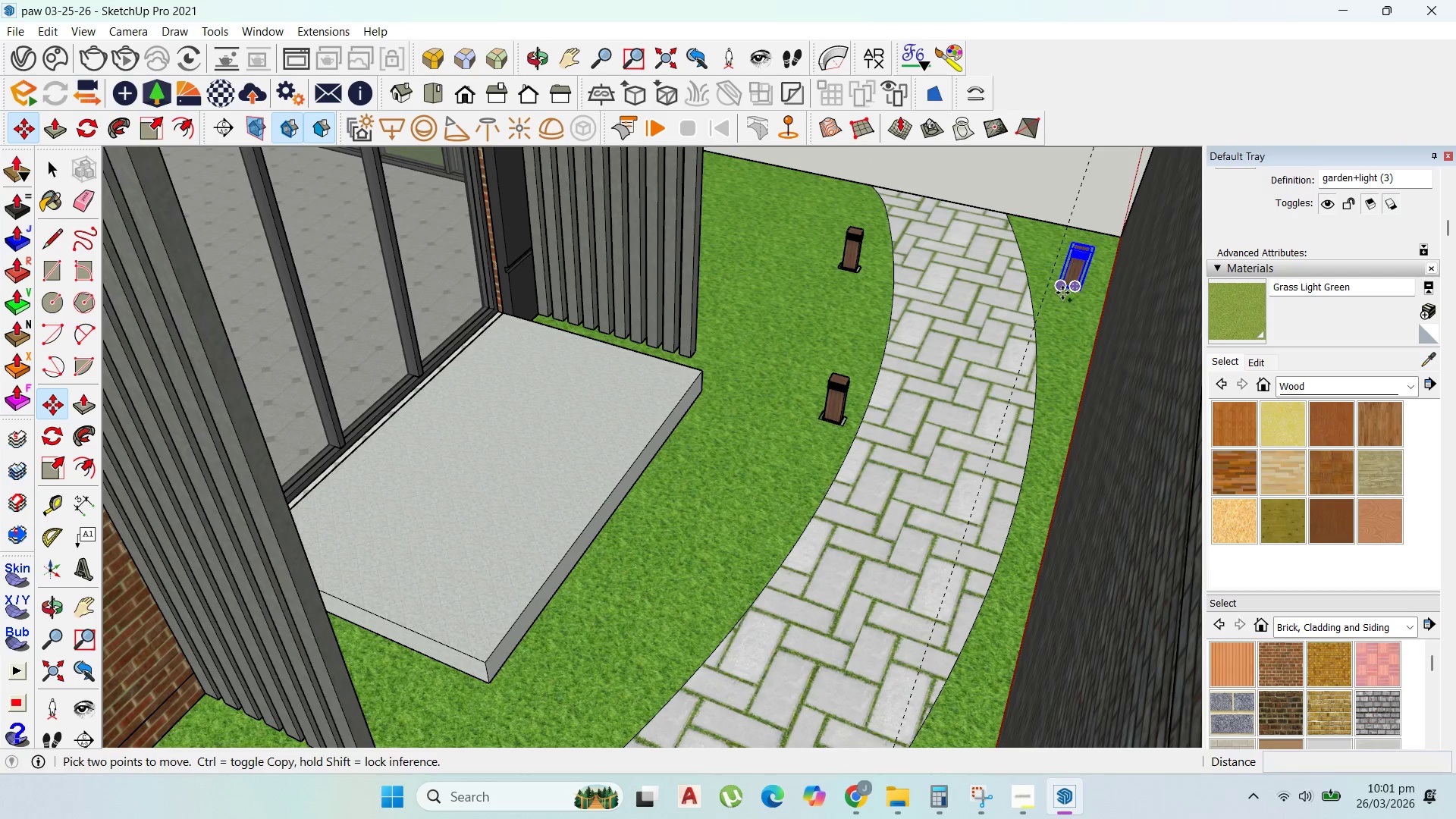 
key(Control+ControlLeft)
 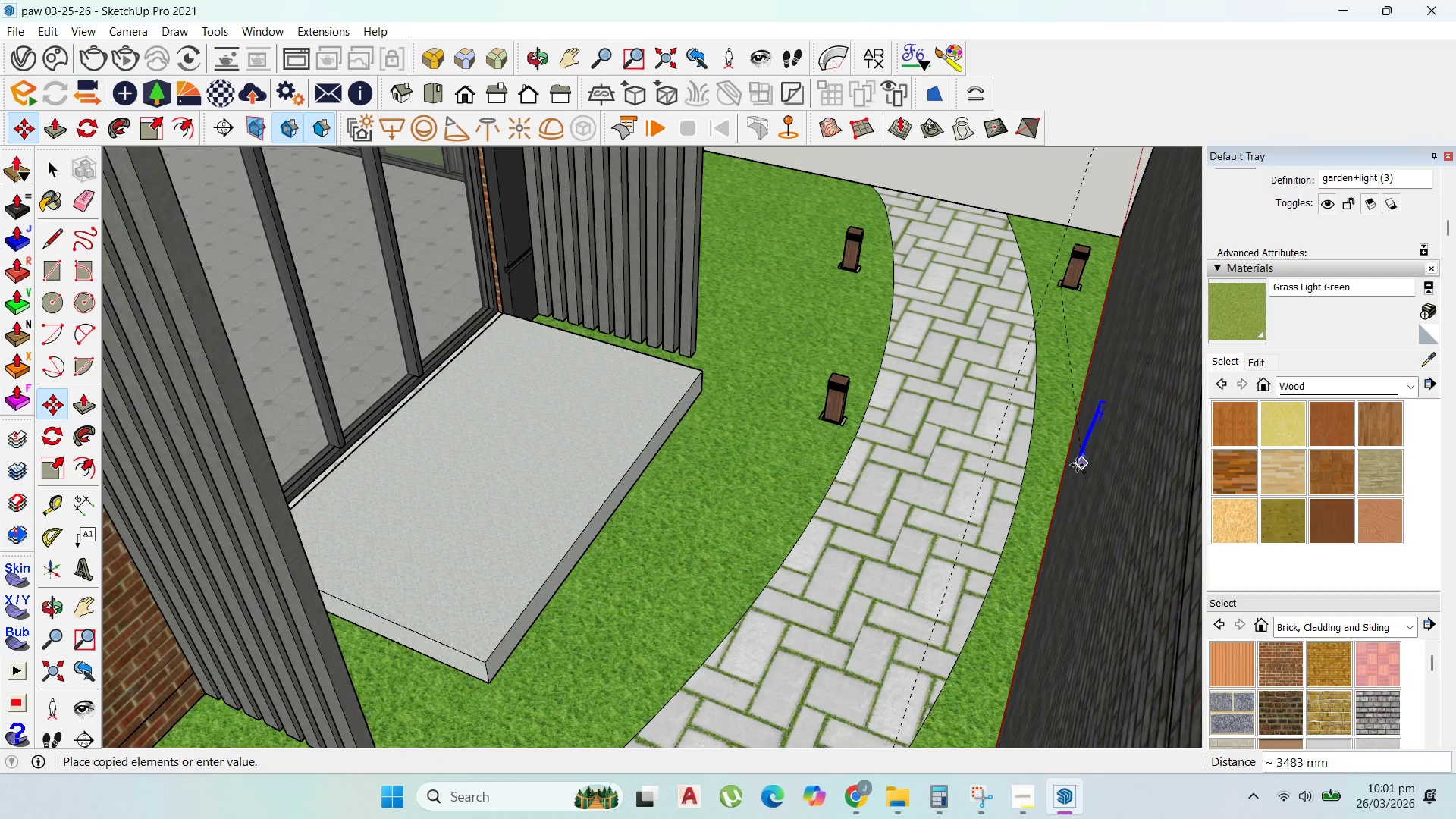 
mouse_move([1042, 478])
 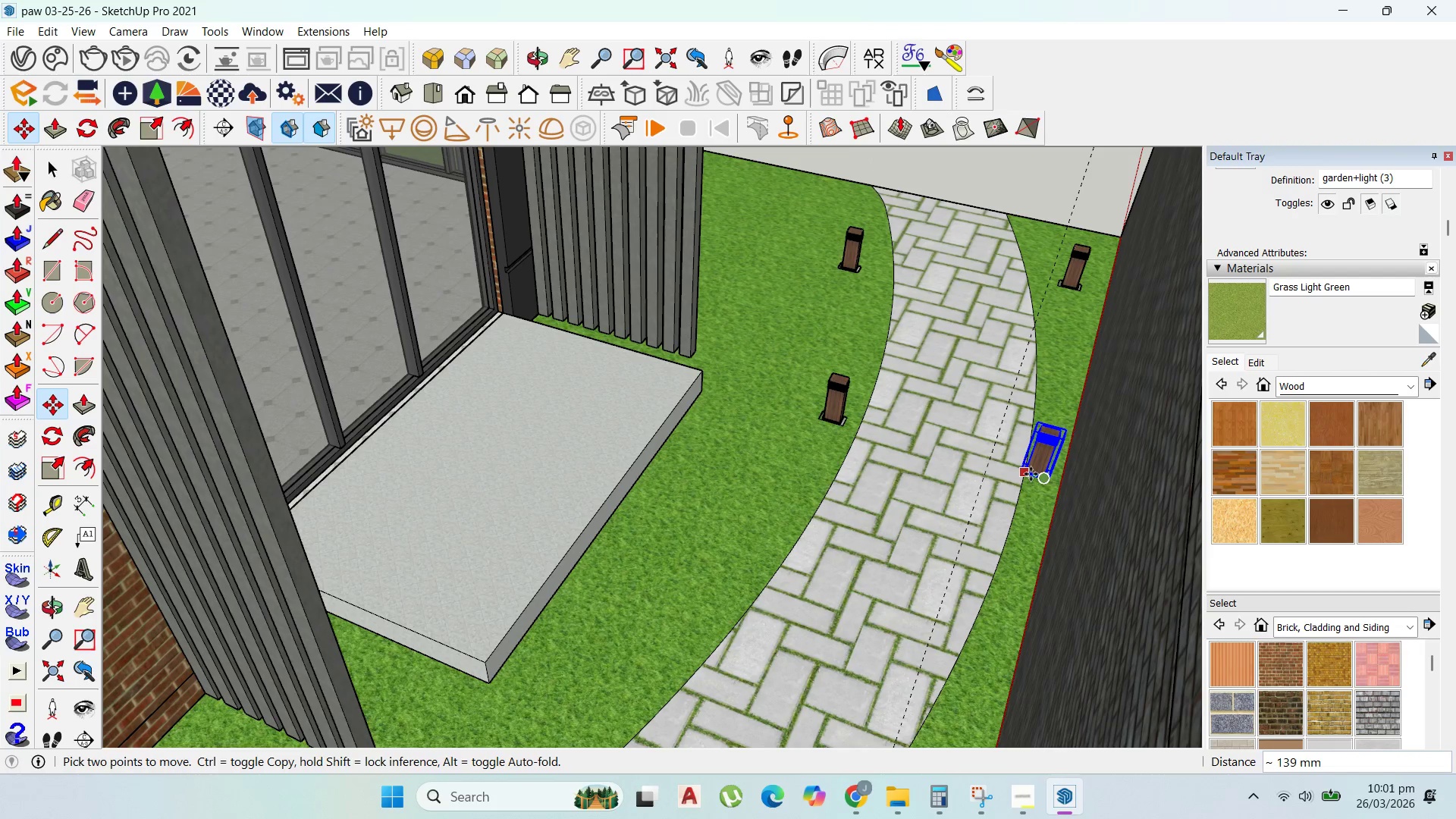 
left_click([1034, 475])
 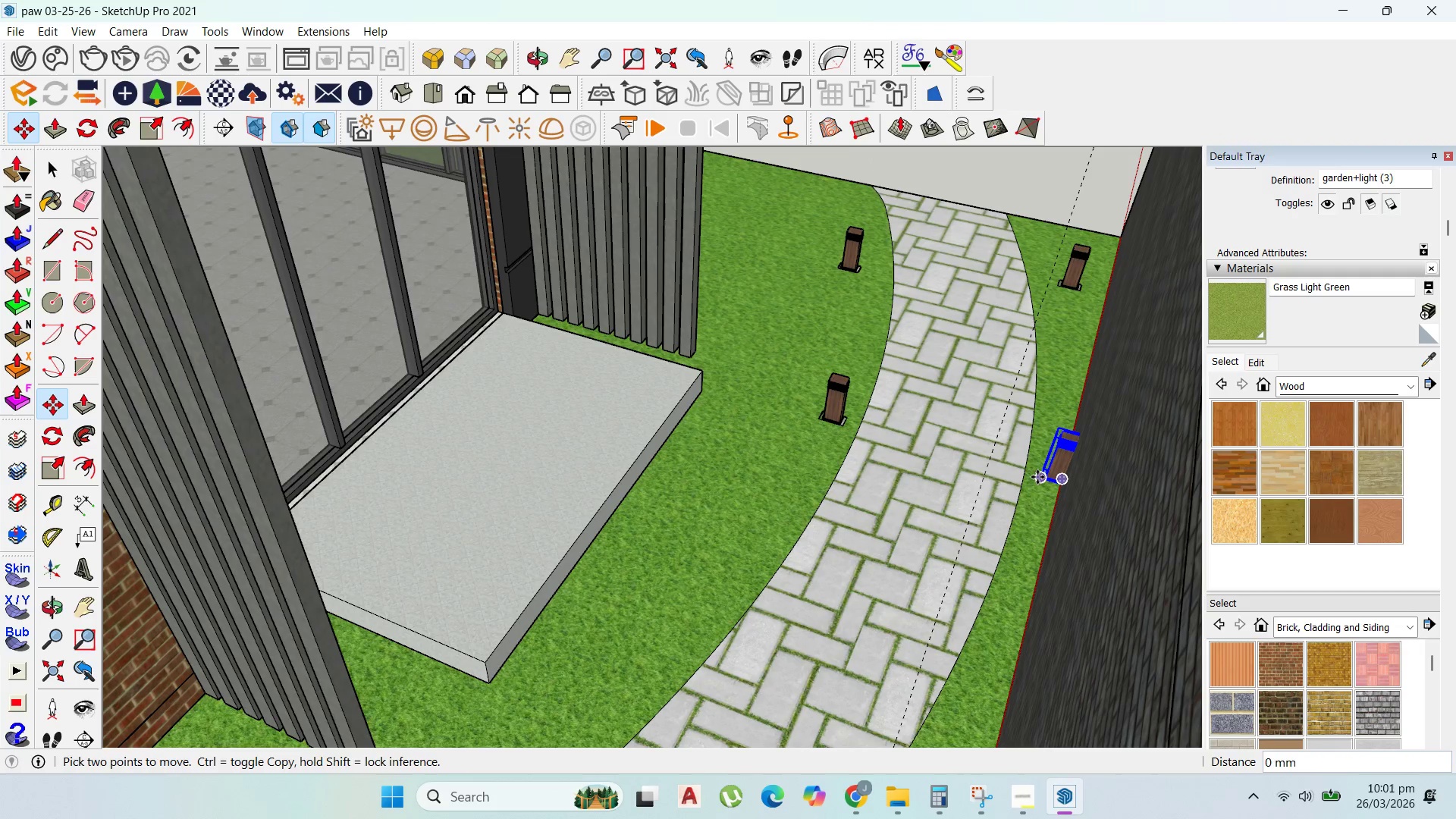 
left_click_drag(start_coordinate=[1037, 477], to_coordinate=[1031, 475])
 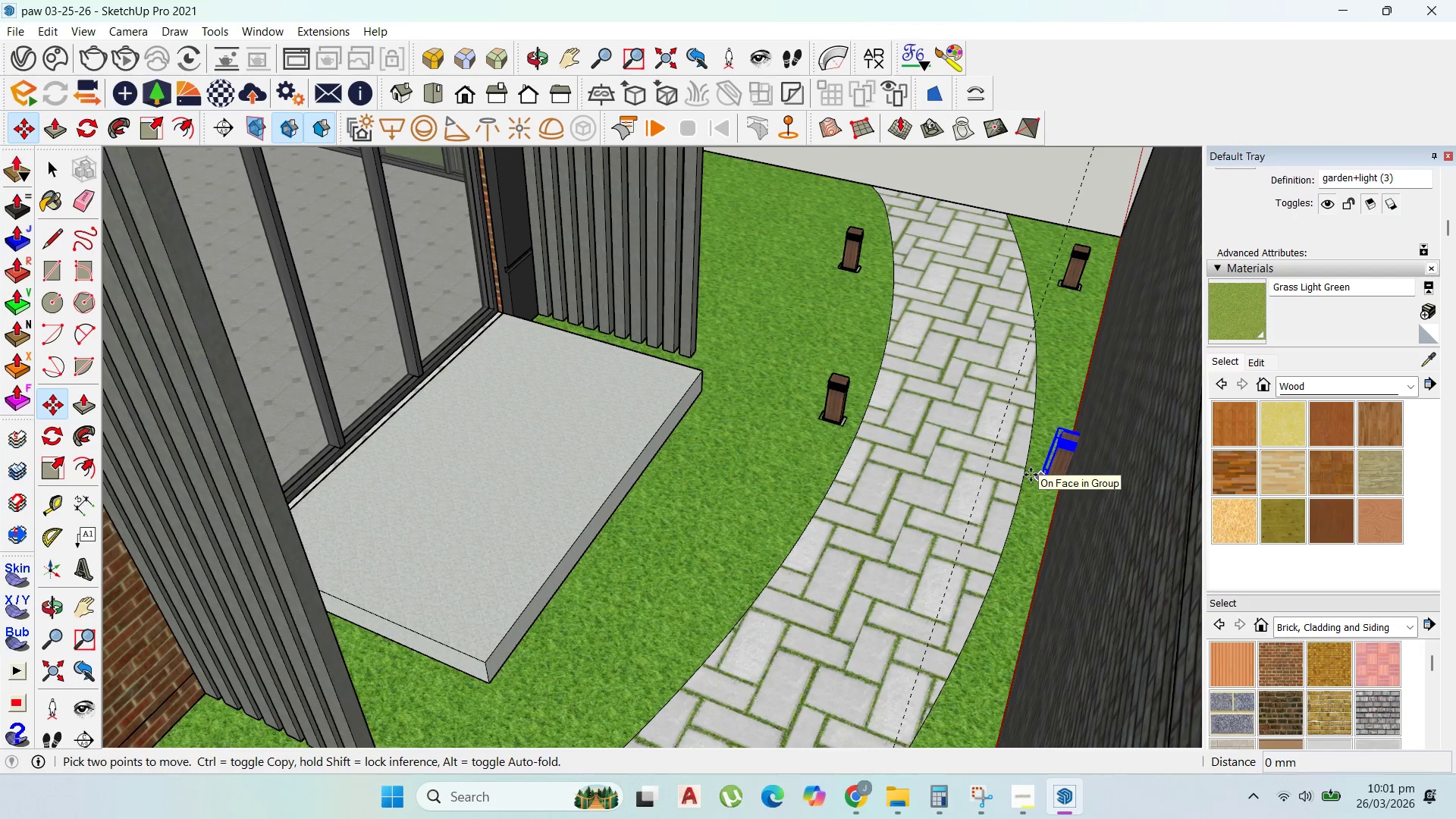 
scroll: coordinate [1031, 475], scroll_direction: up, amount: 2.0
 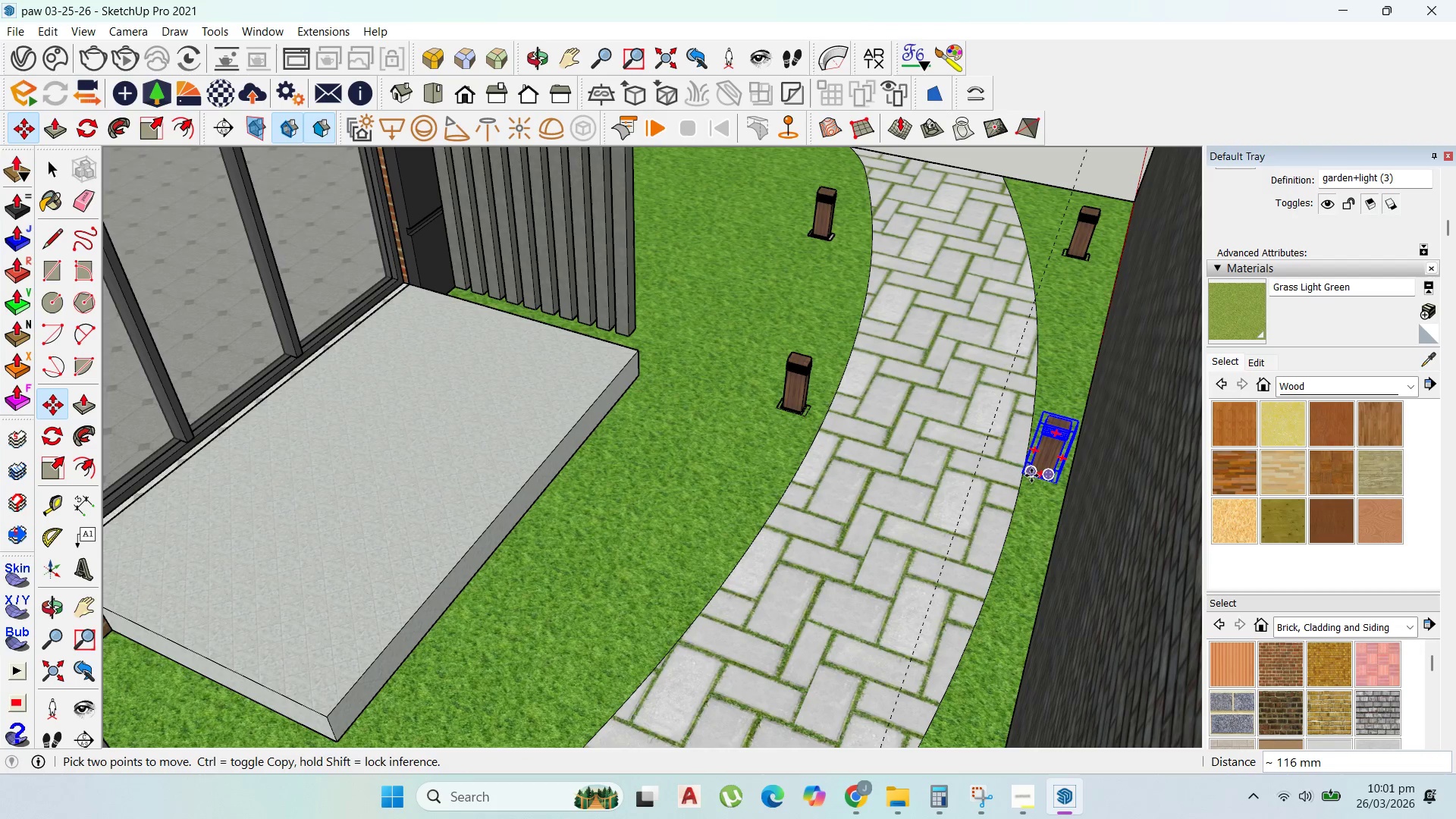 
key(Control+ControlLeft)
 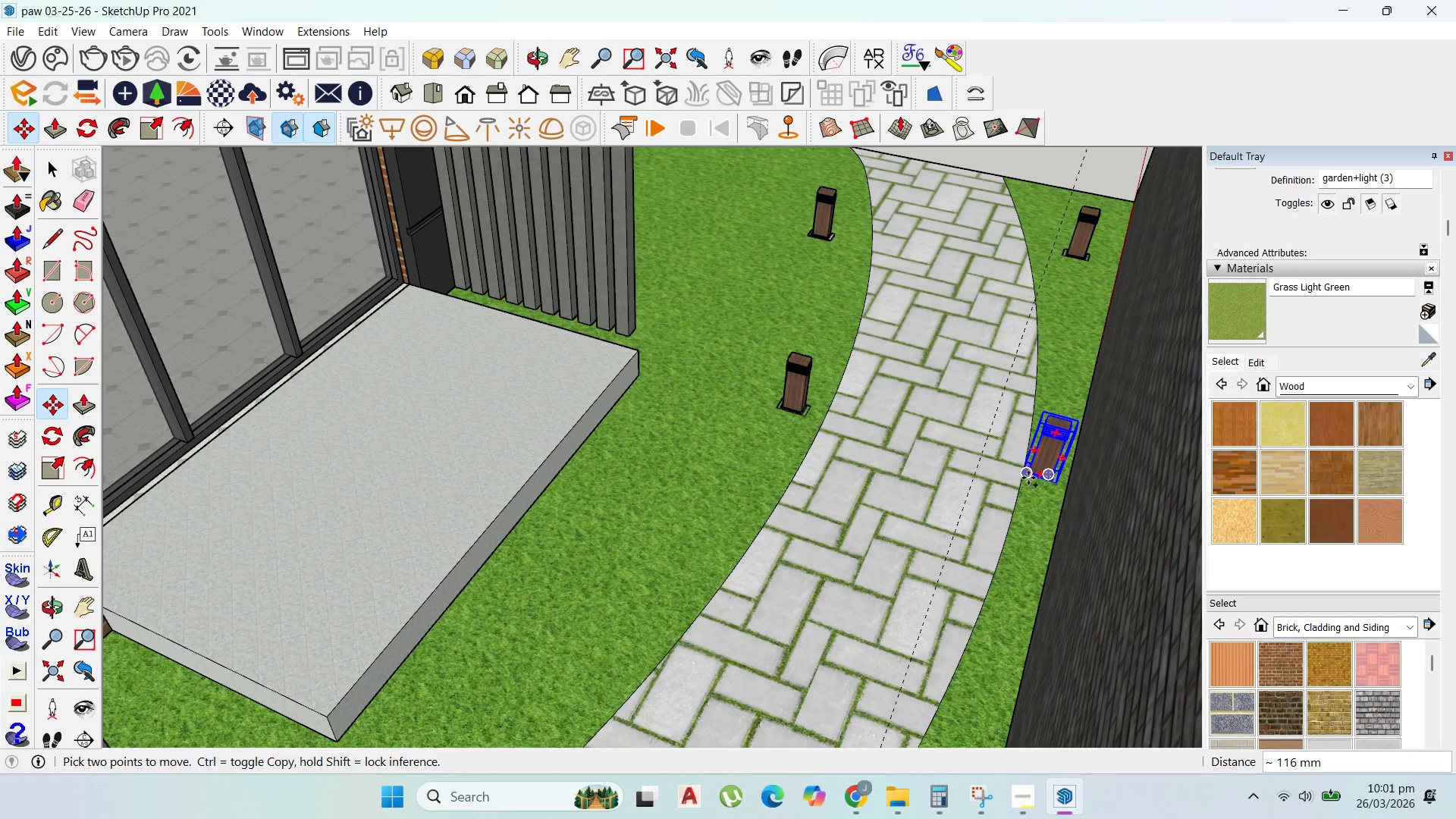 
left_click([1028, 478])
 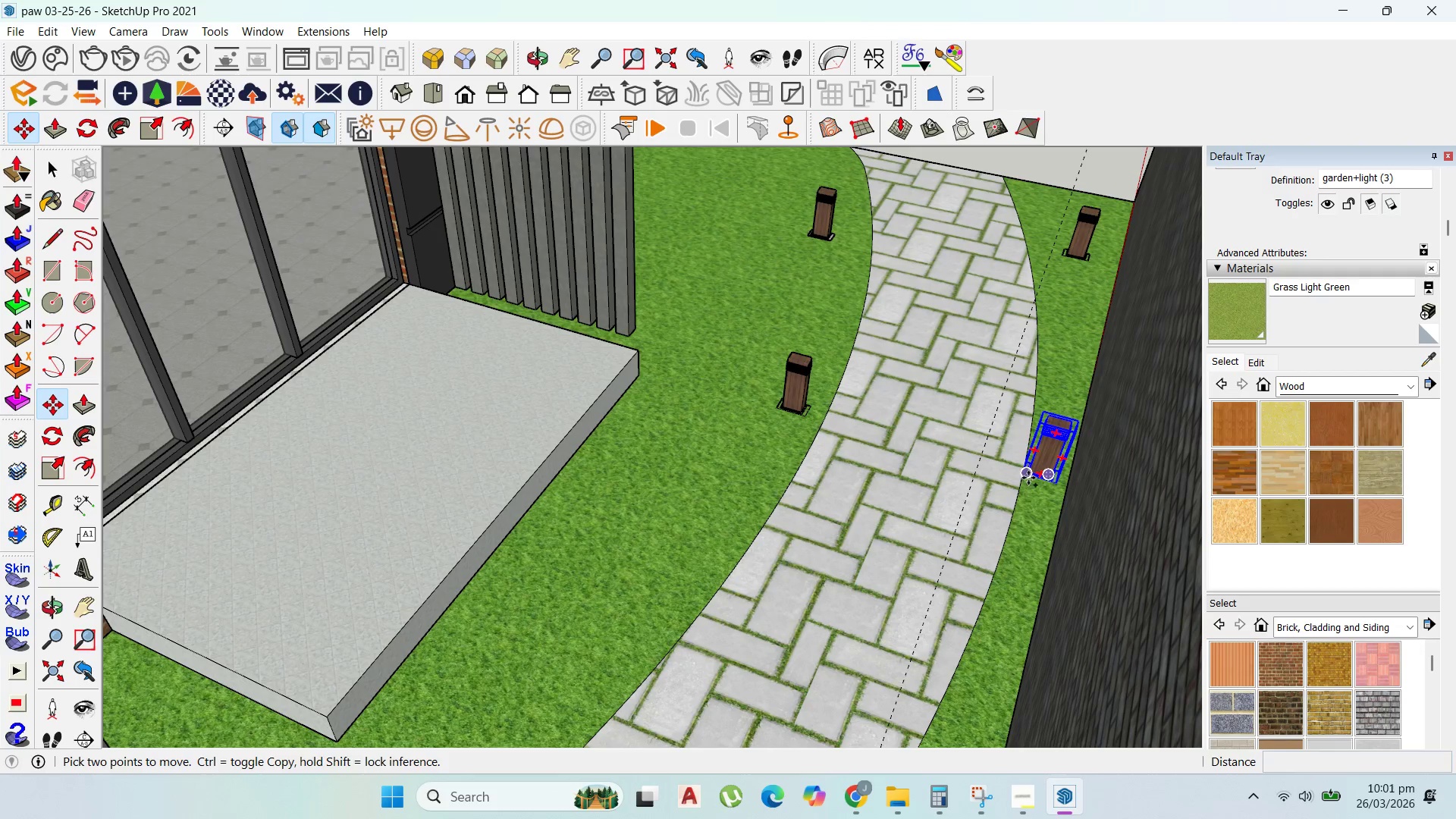 
key(Control+ControlLeft)
 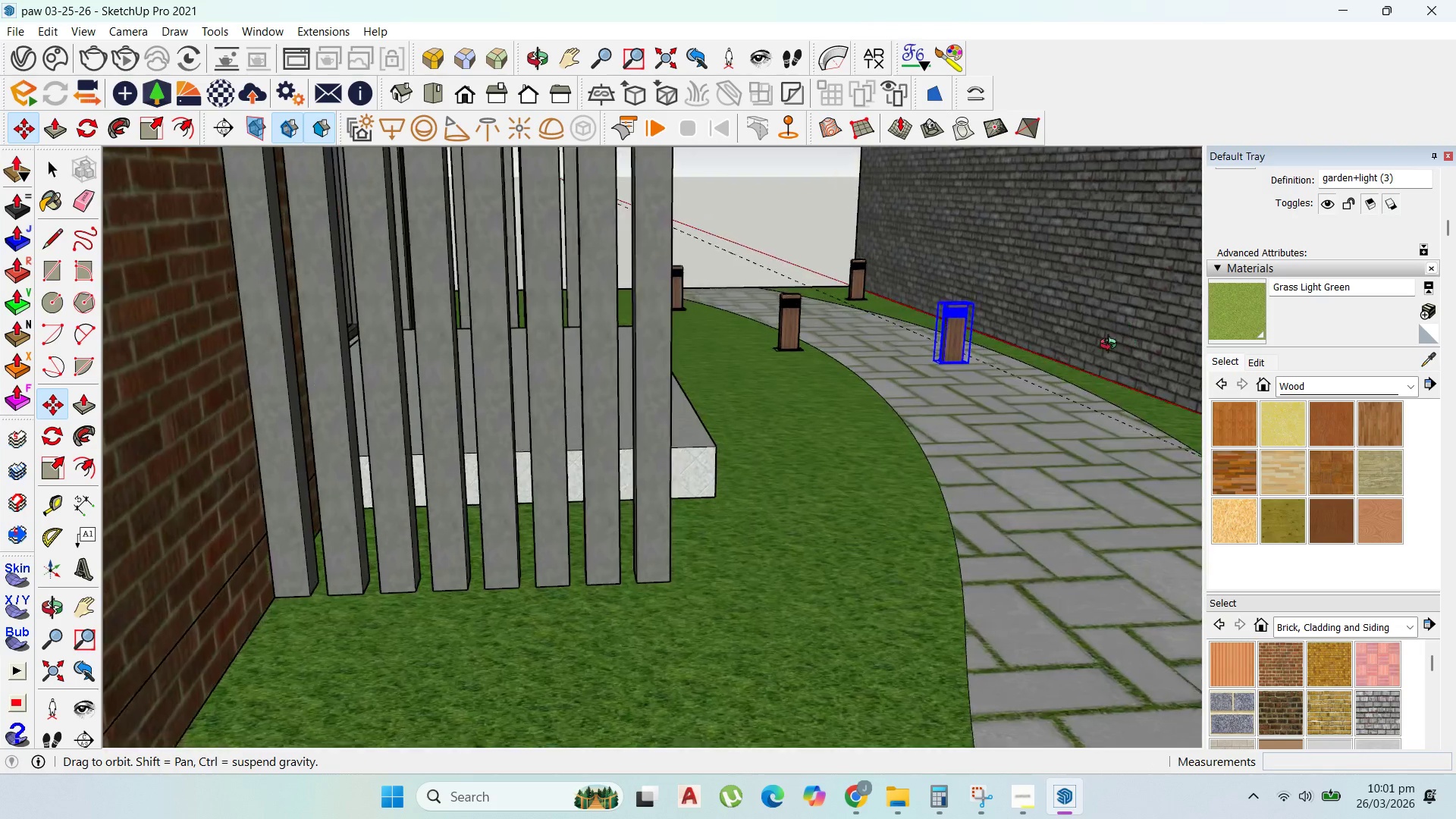 
key(Control+ControlLeft)
 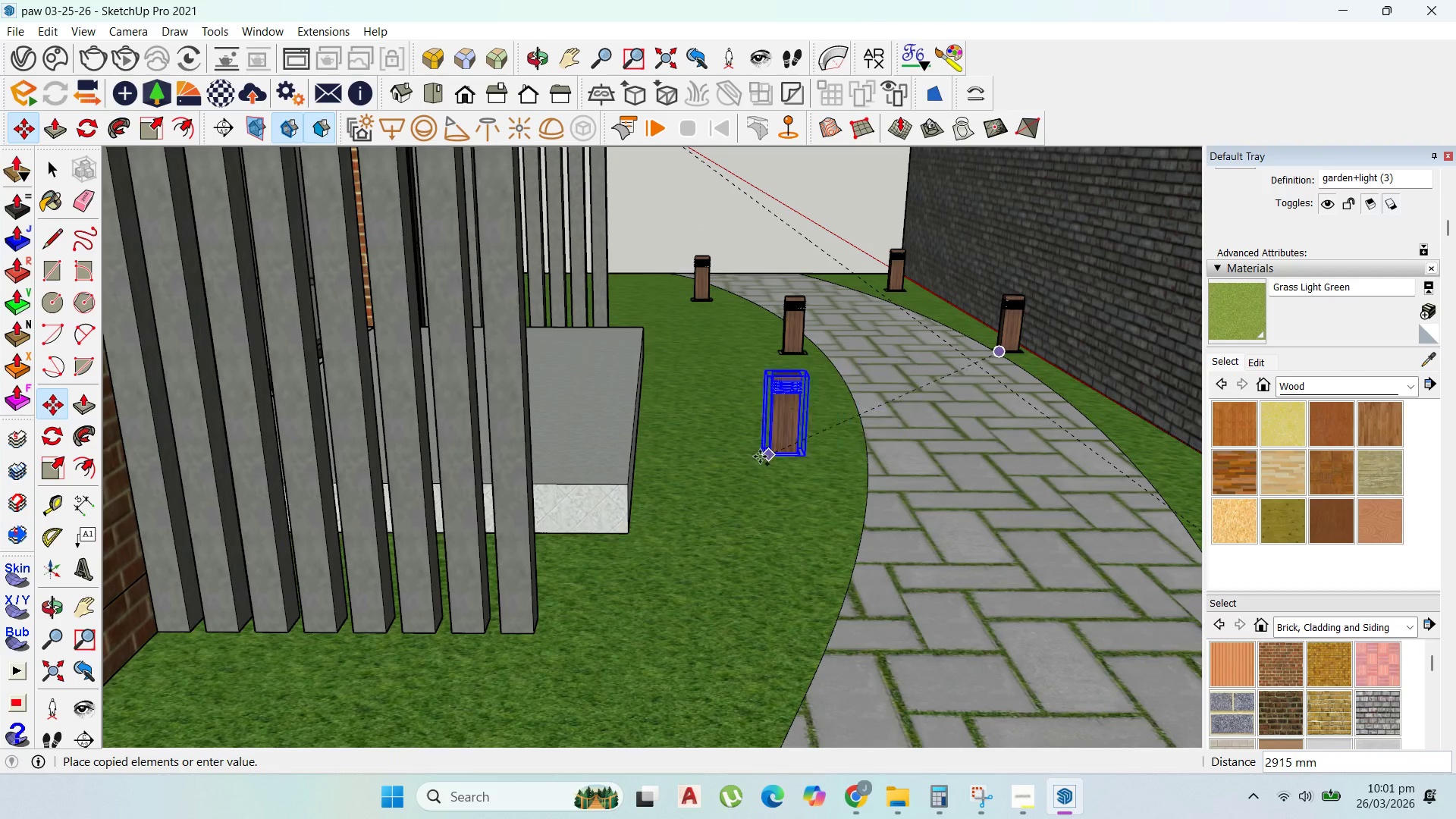 
scroll: coordinate [896, 443], scroll_direction: up, amount: 77.0
 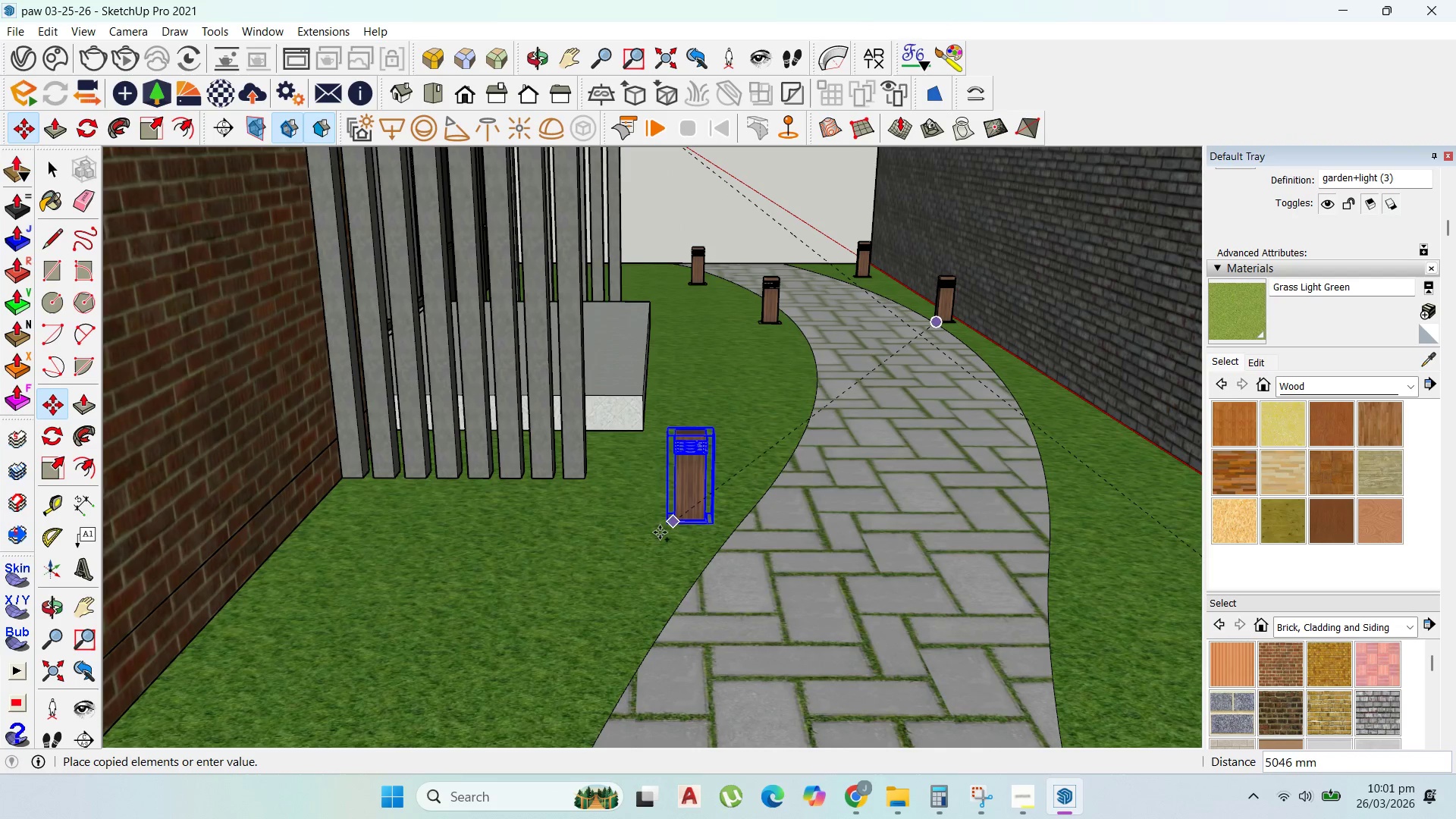 
left_click([624, 567])
 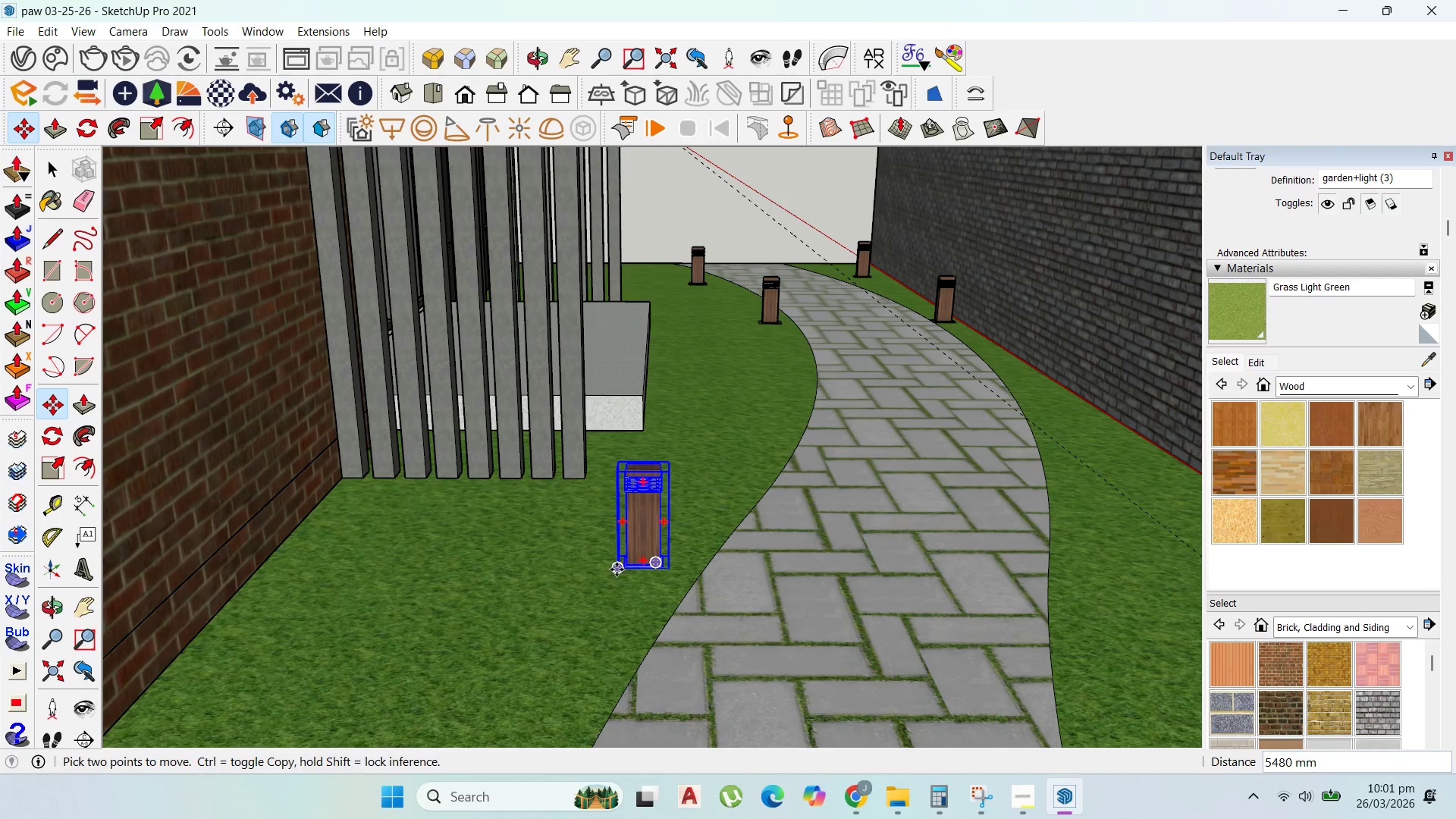 
left_click([617, 570])
 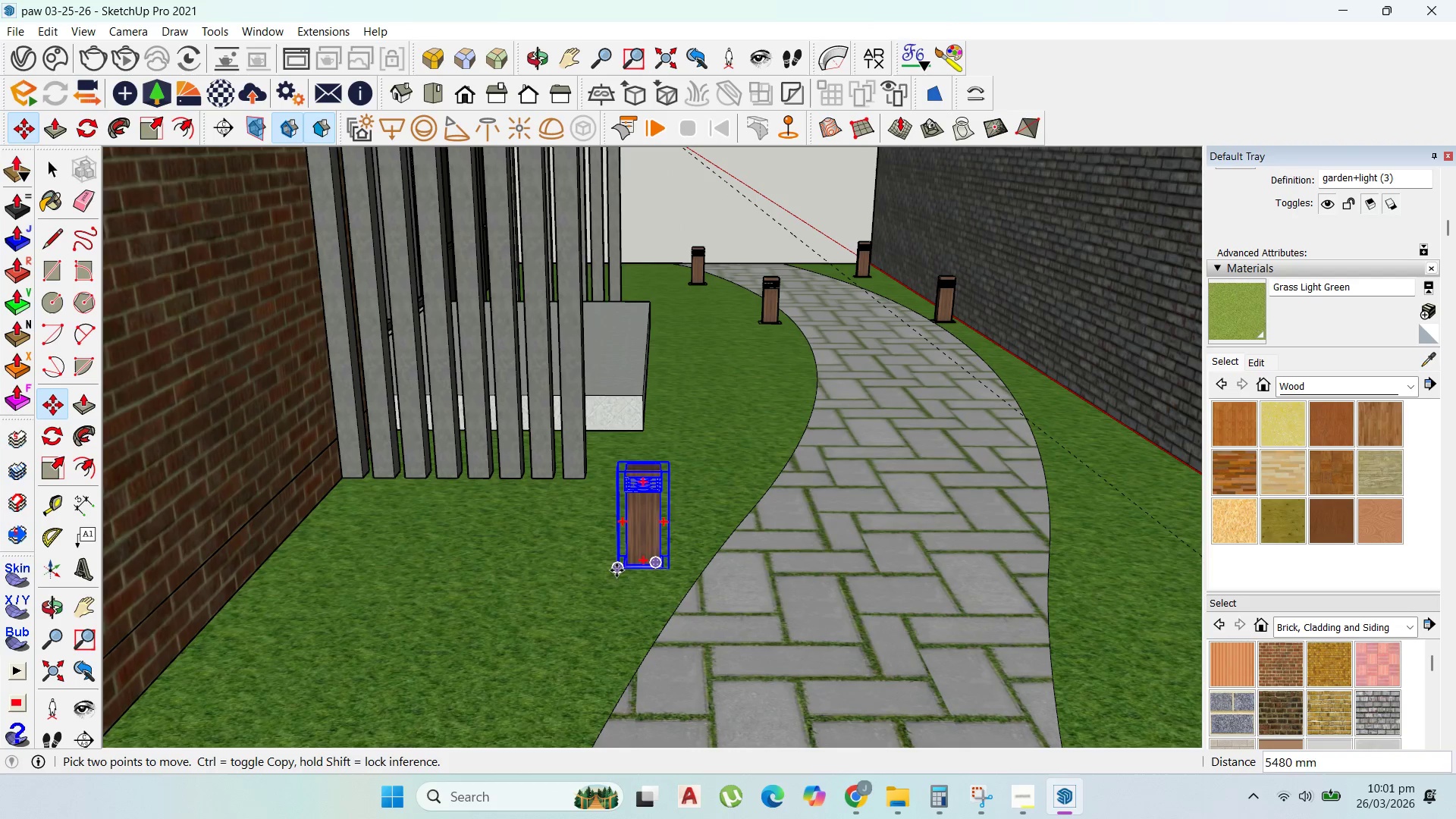 
key(Control+ControlLeft)
 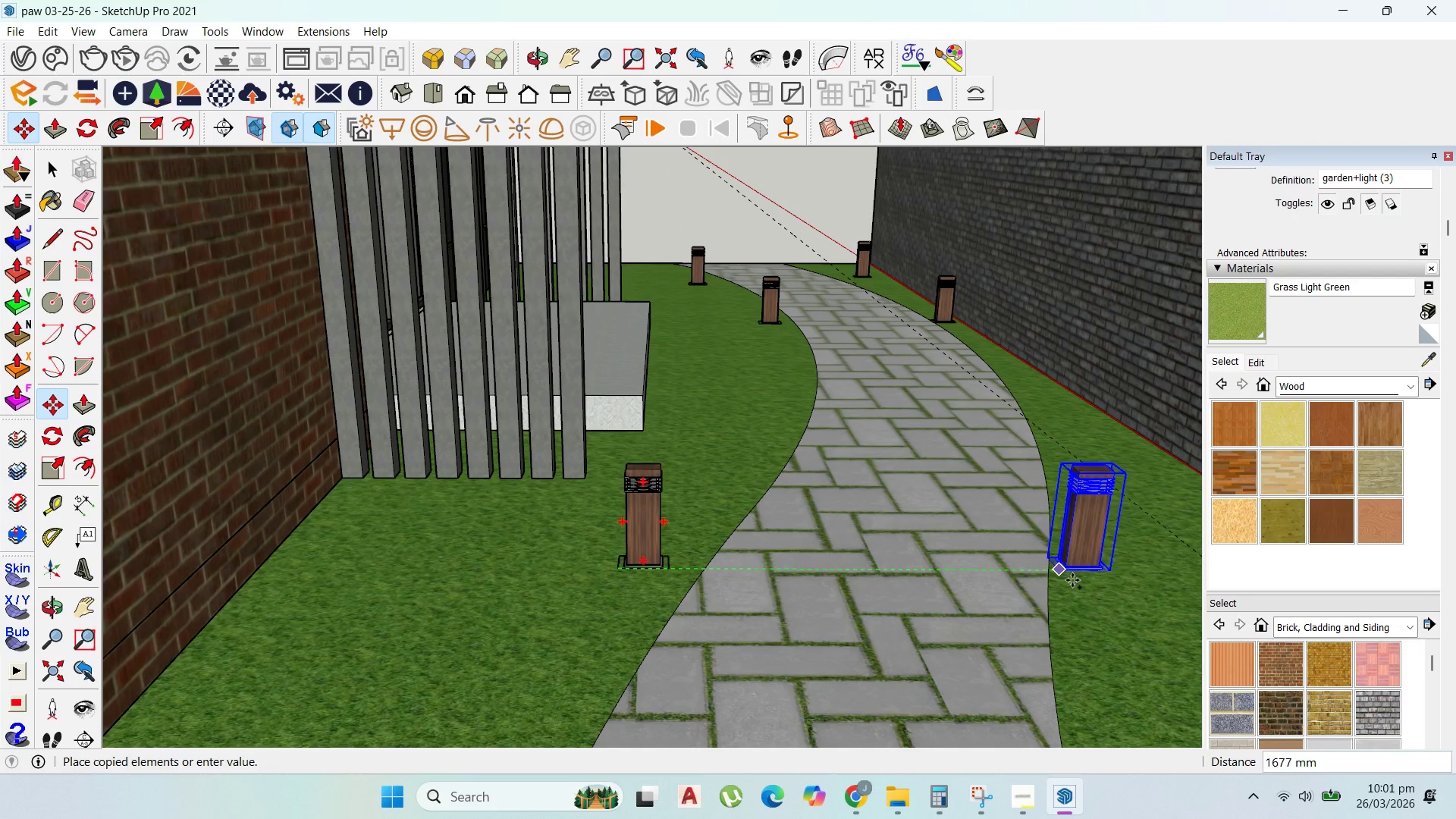 
left_click([1077, 580])
 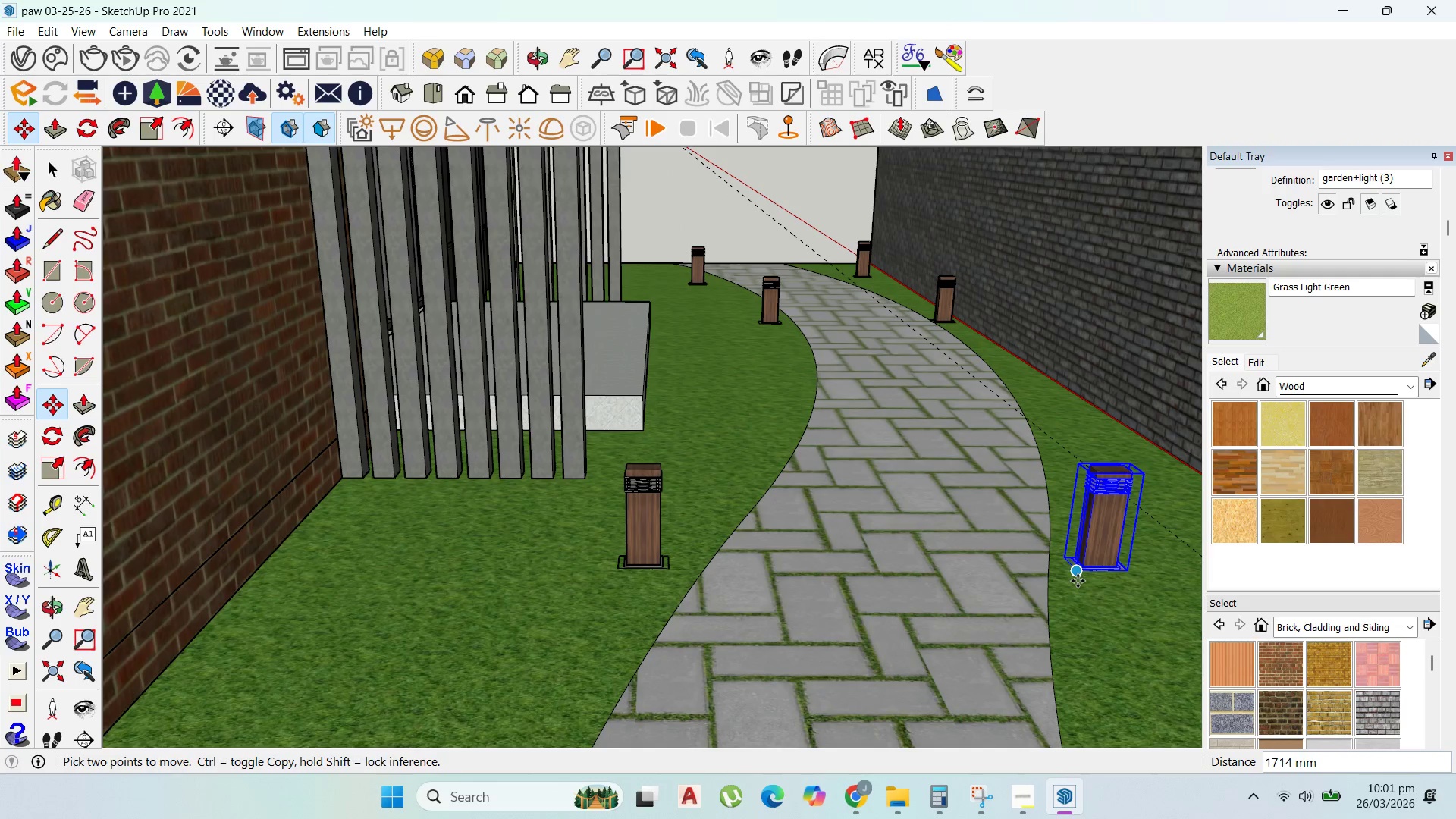 
key(Control+ControlLeft)
 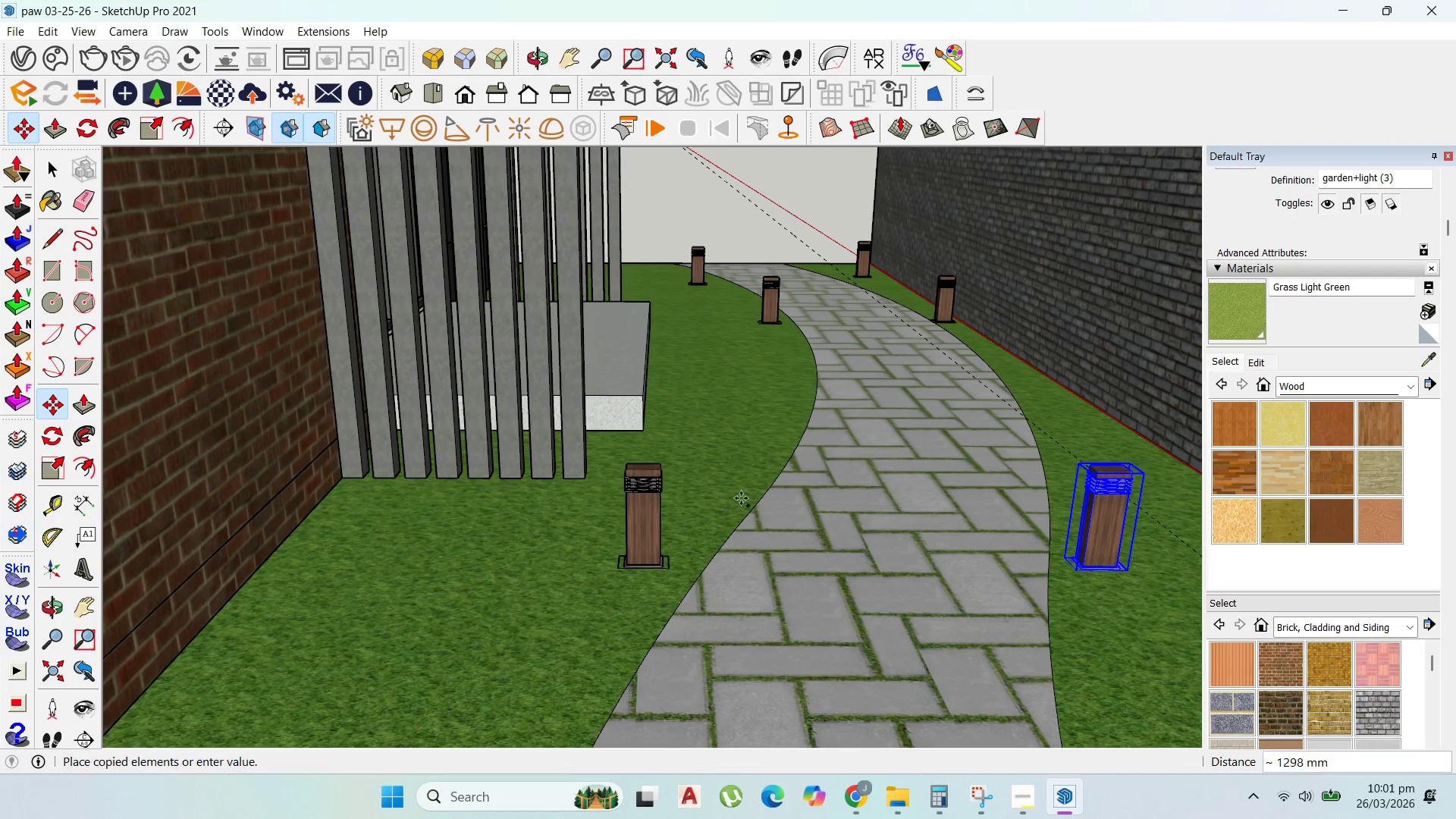 
scroll: coordinate [783, 397], scroll_direction: down, amount: 11.0
 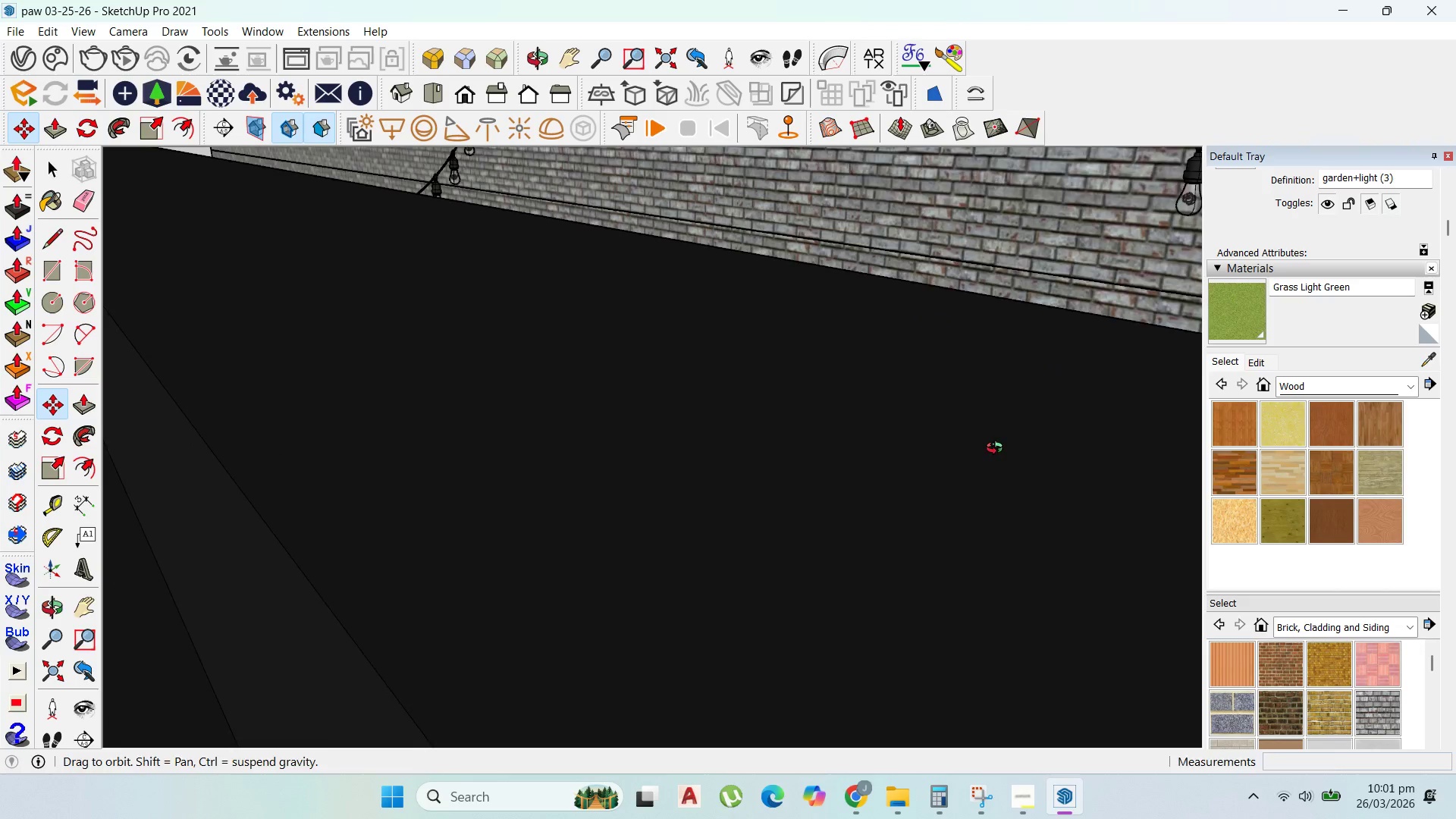 
scroll: coordinate [485, 423], scroll_direction: up, amount: 21.0
 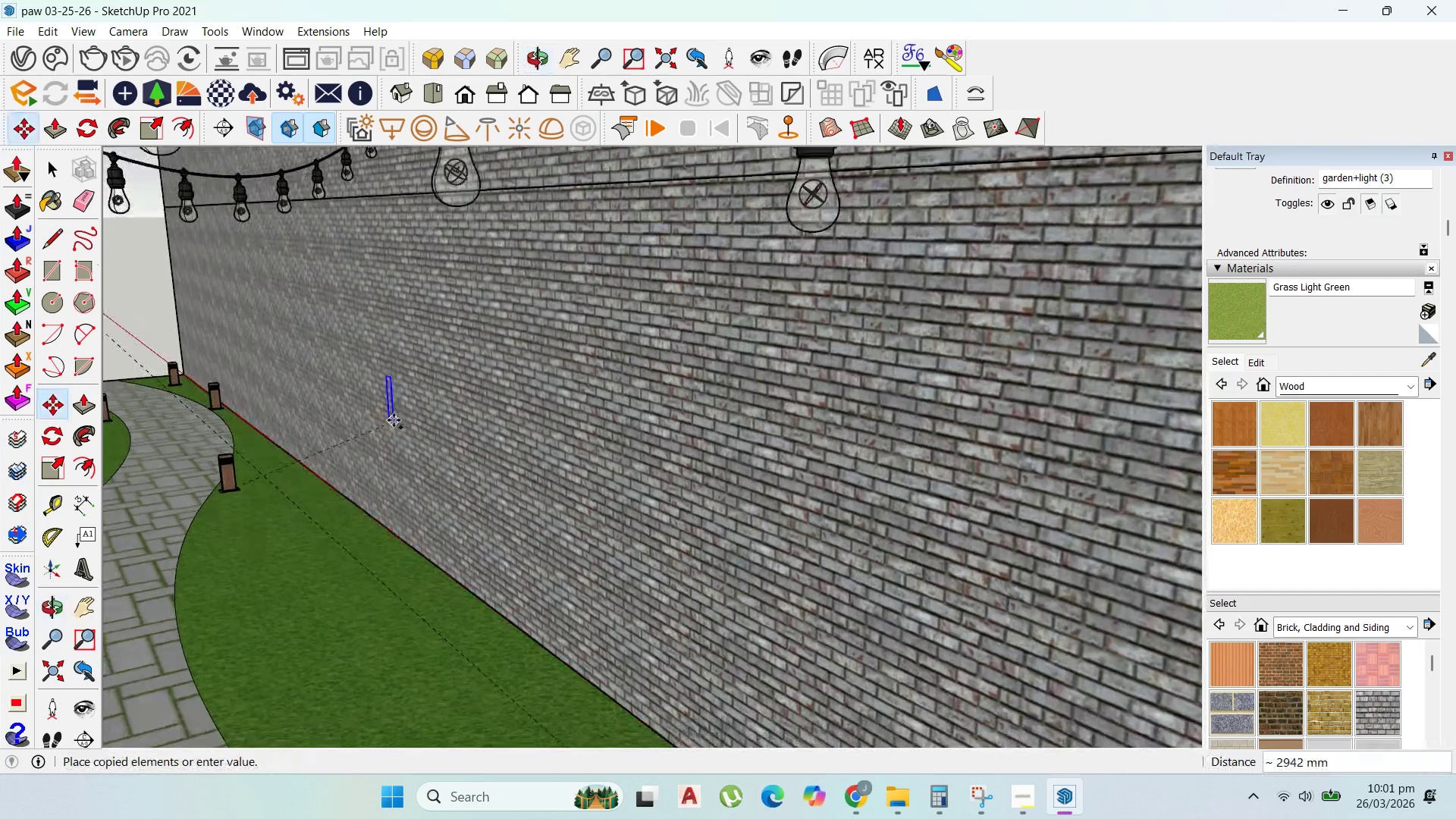 
scroll: coordinate [395, 412], scroll_direction: down, amount: 4.0
 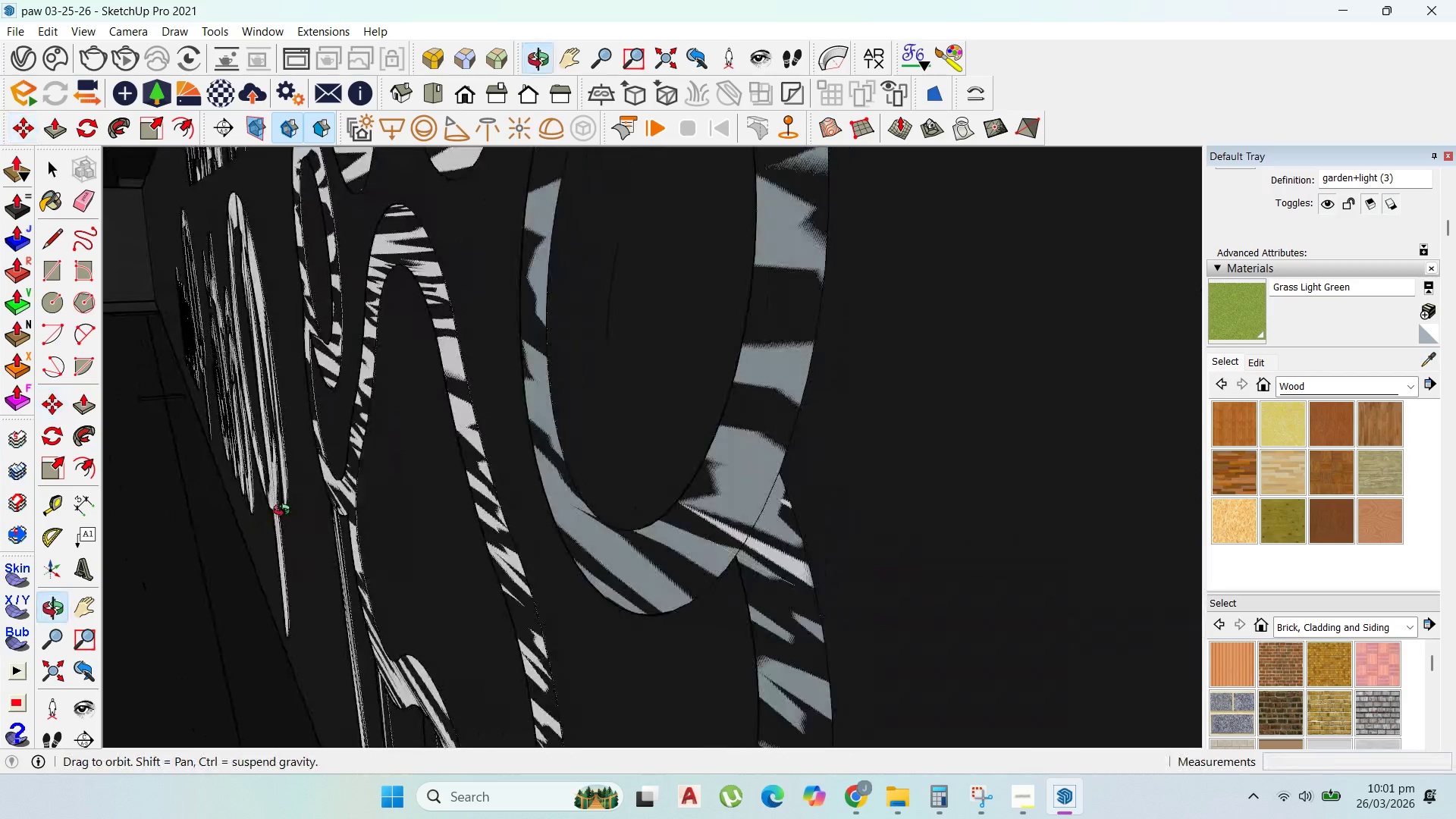 
scroll: coordinate [275, 603], scroll_direction: up, amount: 43.0
 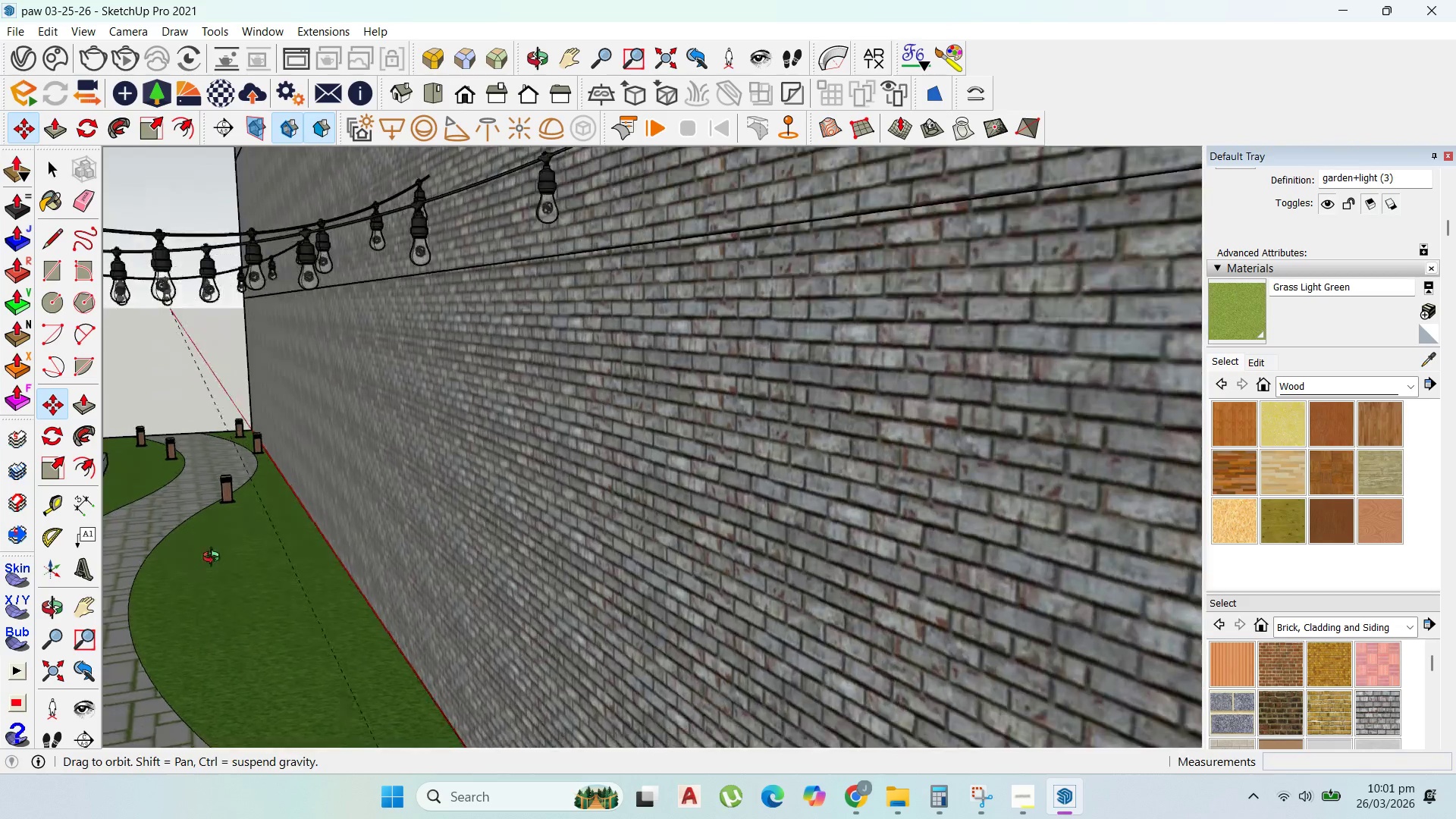 
scroll: coordinate [430, 568], scroll_direction: down, amount: 11.0
 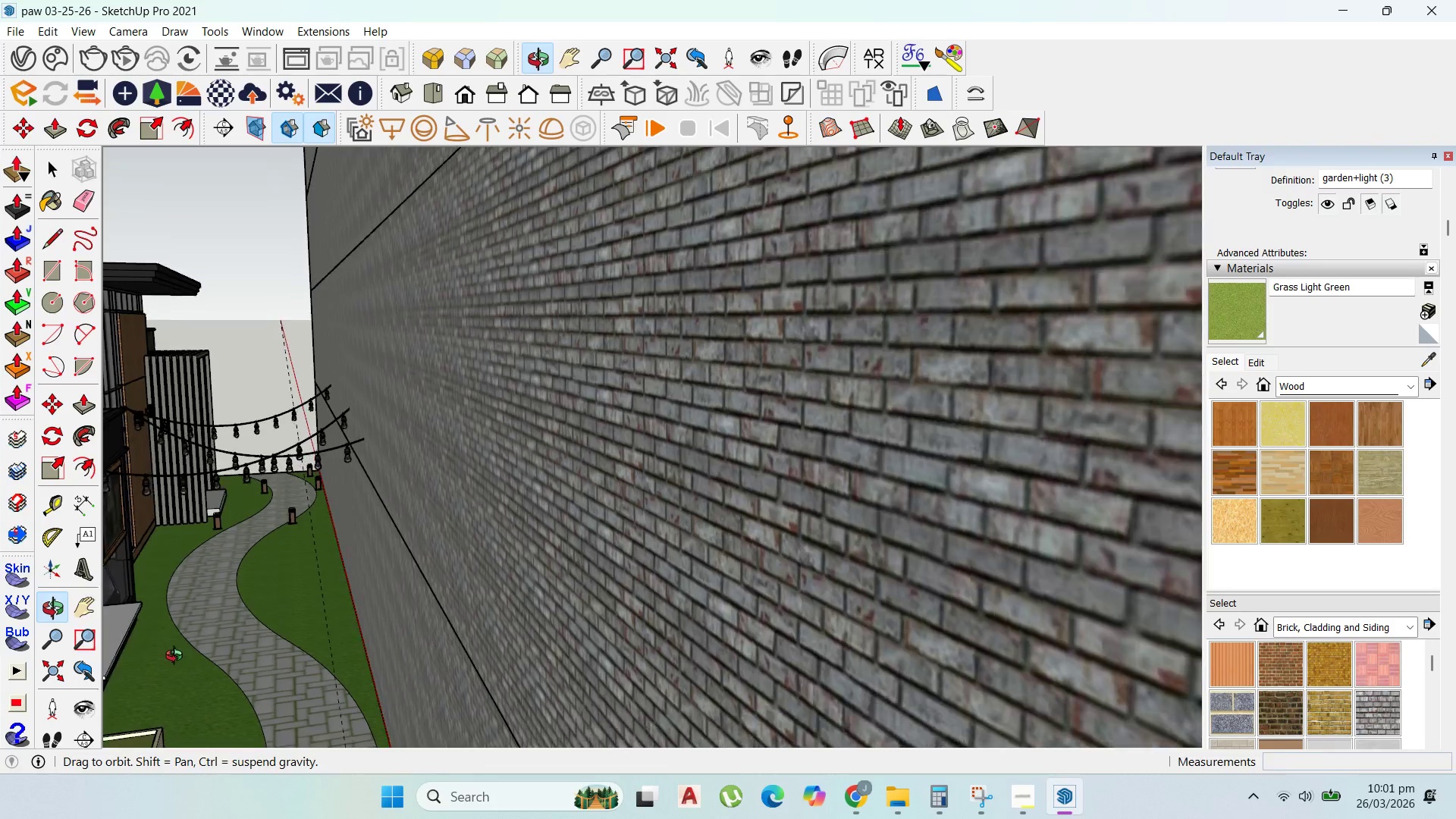 
scroll: coordinate [162, 586], scroll_direction: up, amount: 2.0
 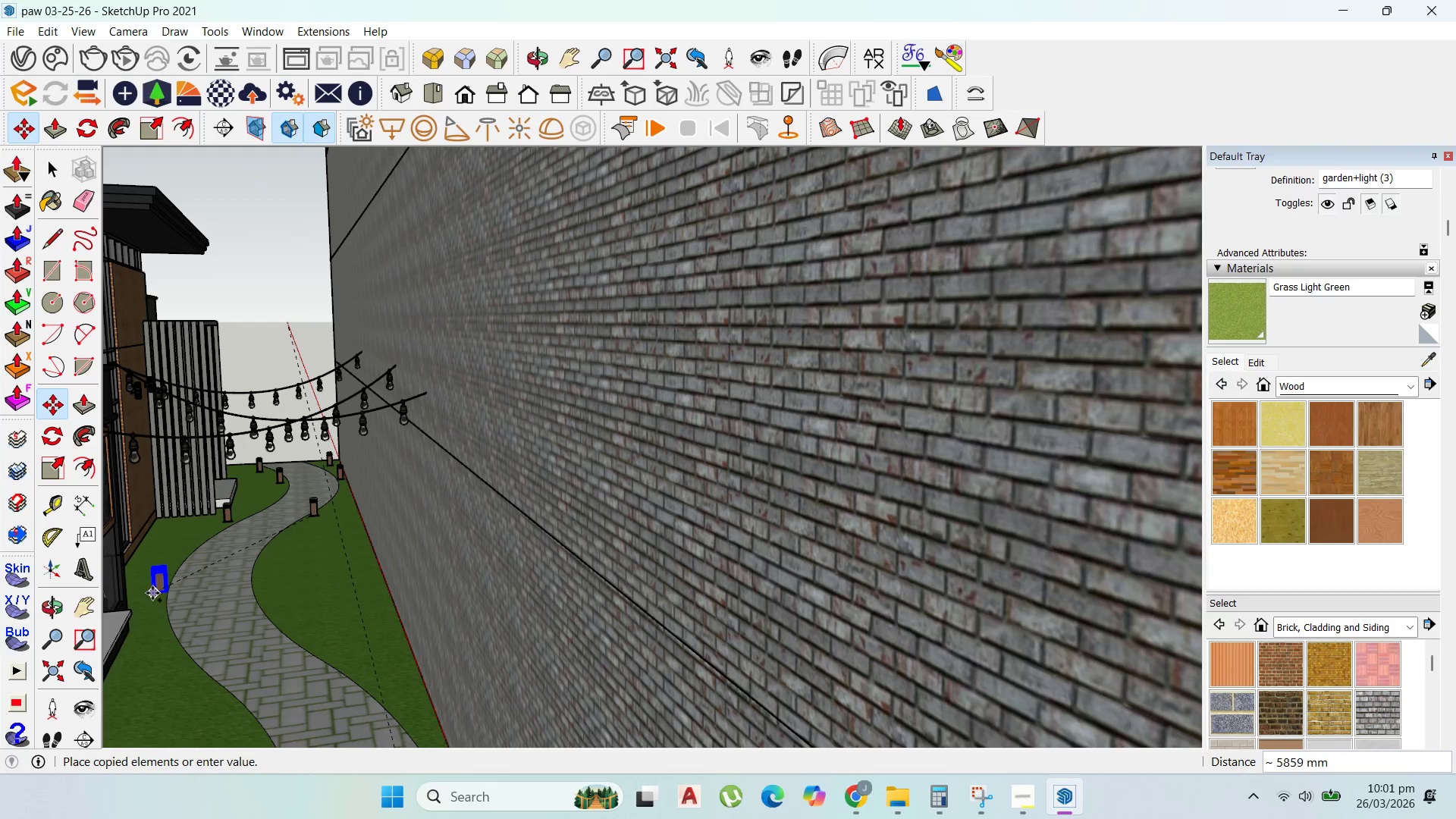 
left_click([150, 592])
 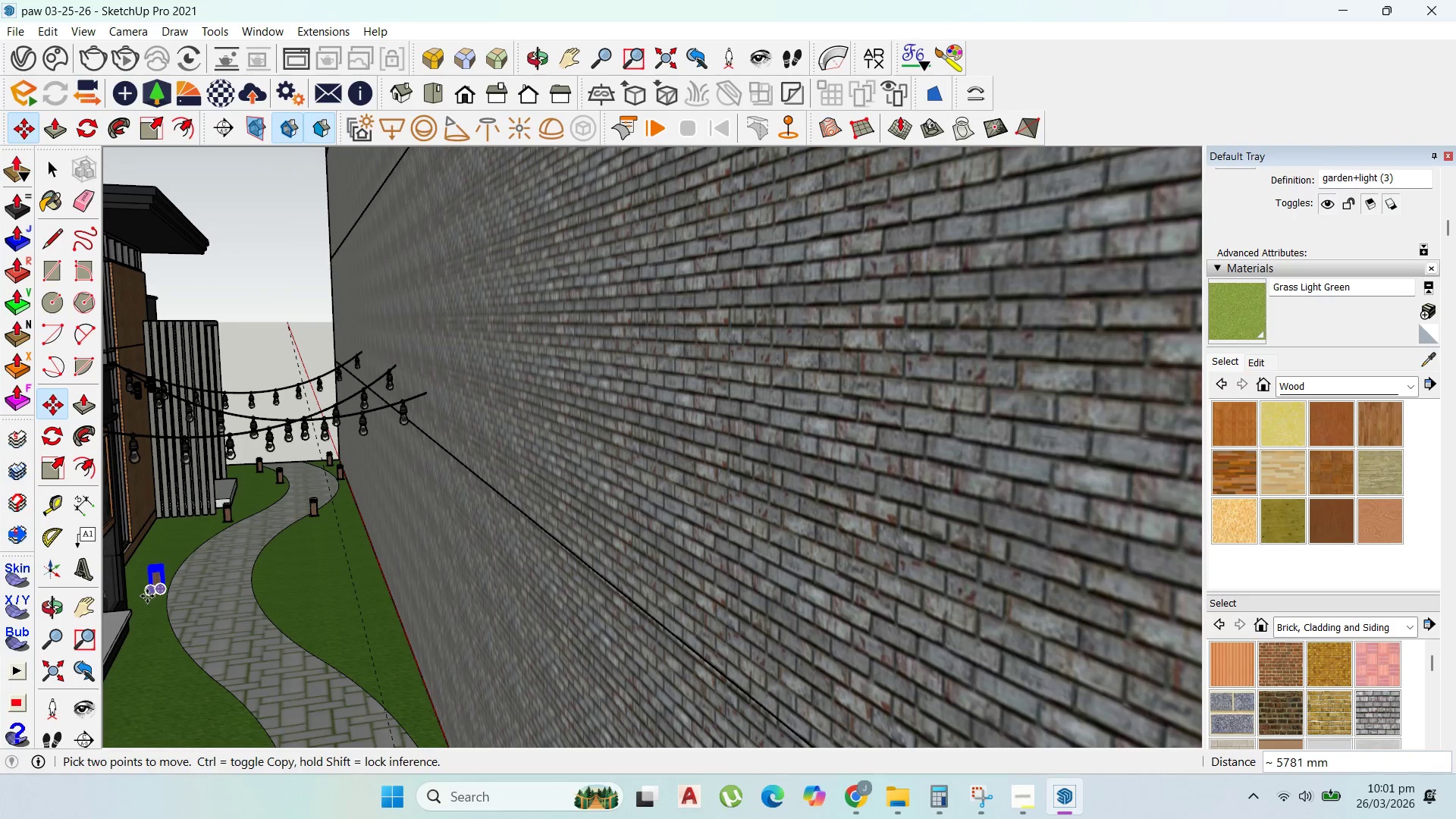 
left_click([146, 595])
 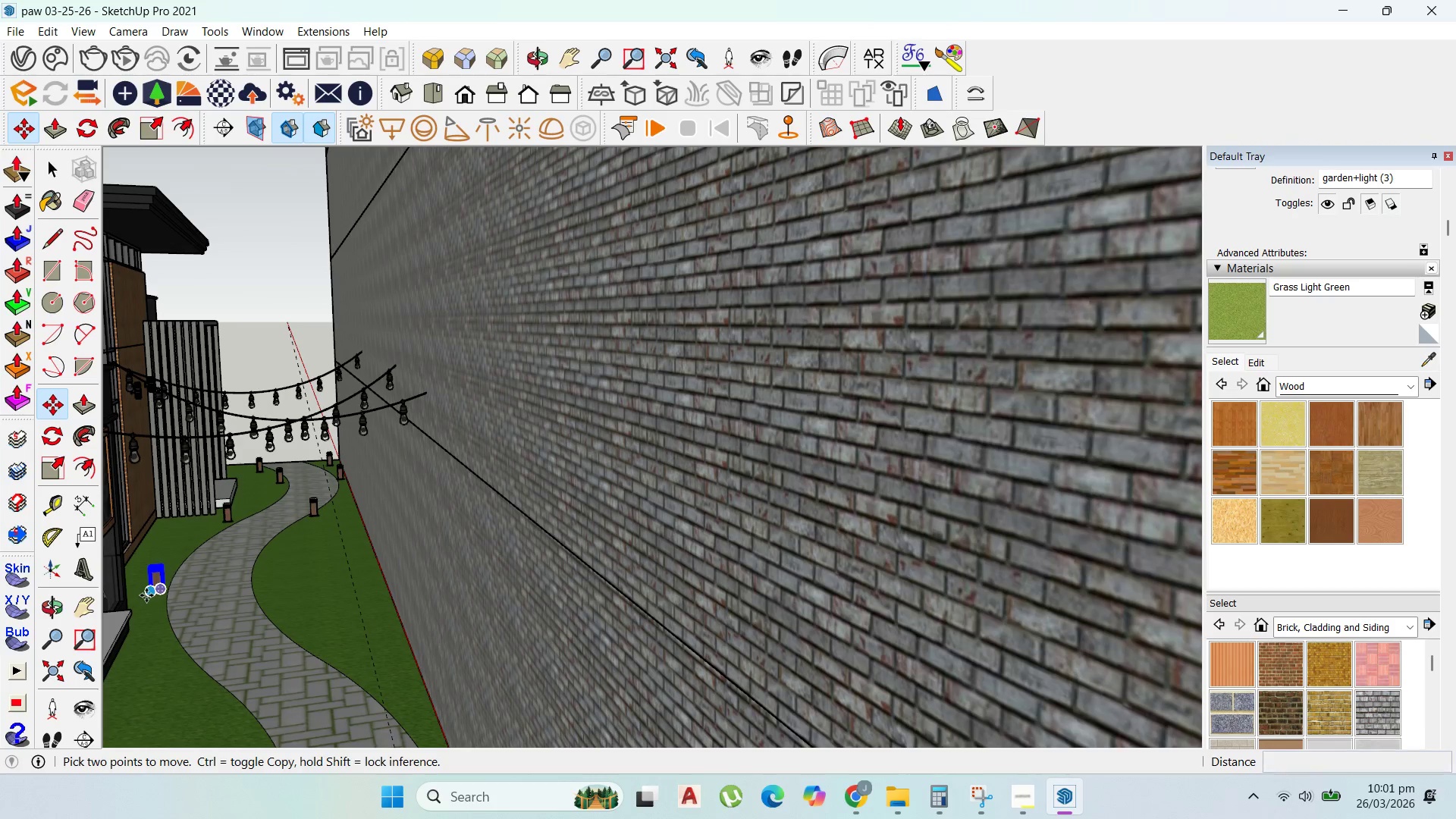 
key(Control+ControlLeft)
 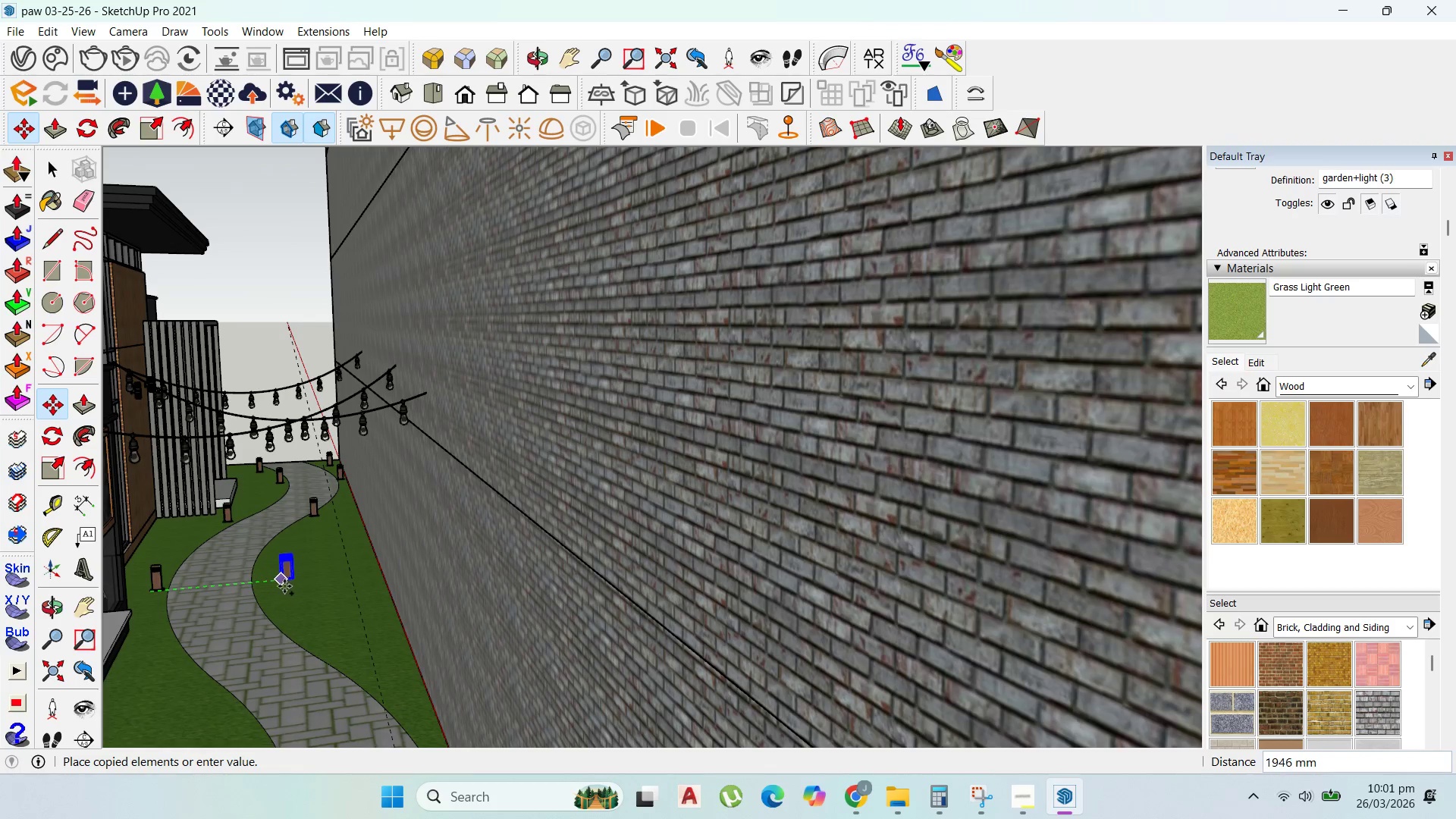 
left_click([284, 586])
 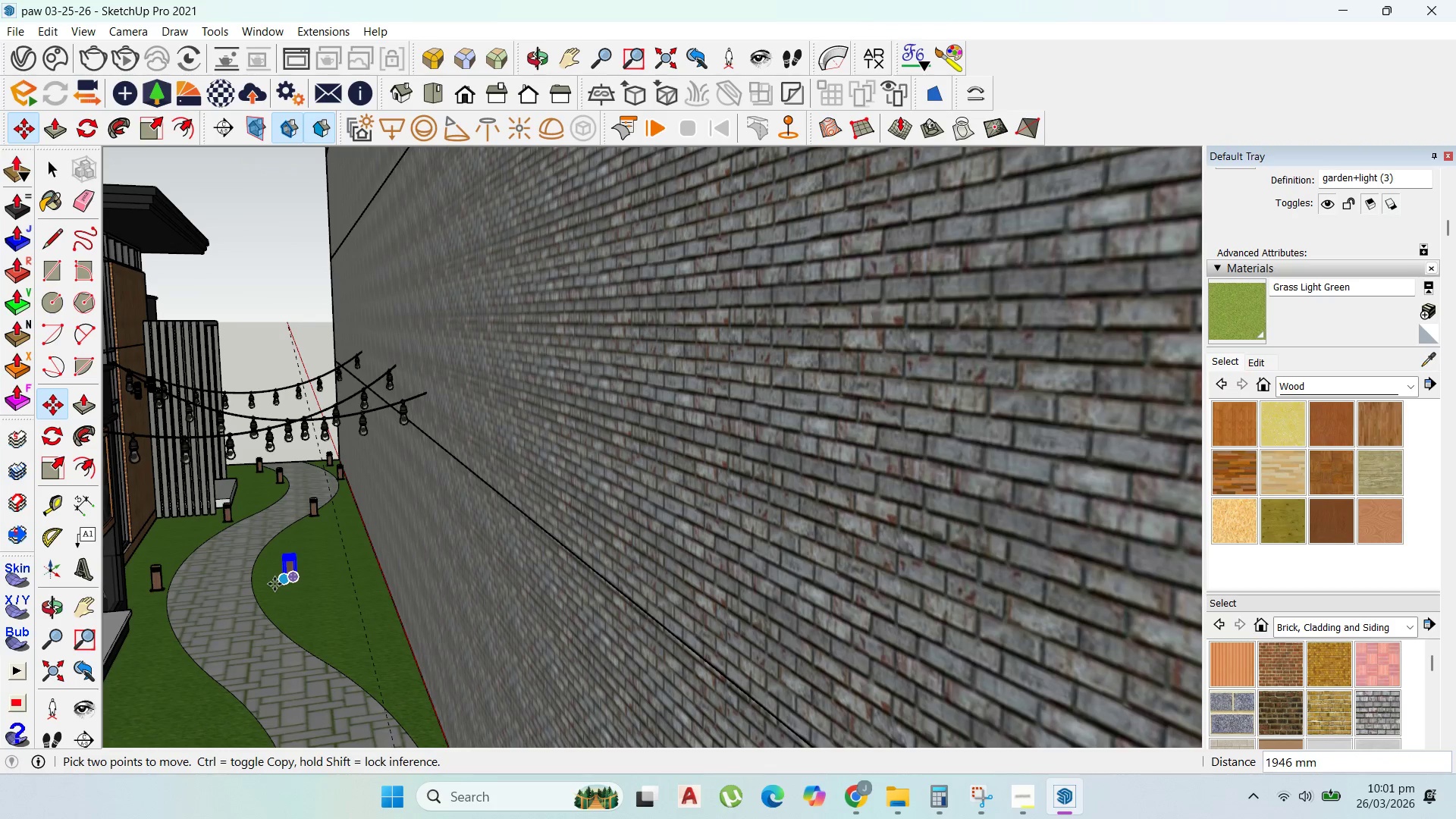 
left_click([277, 584])
 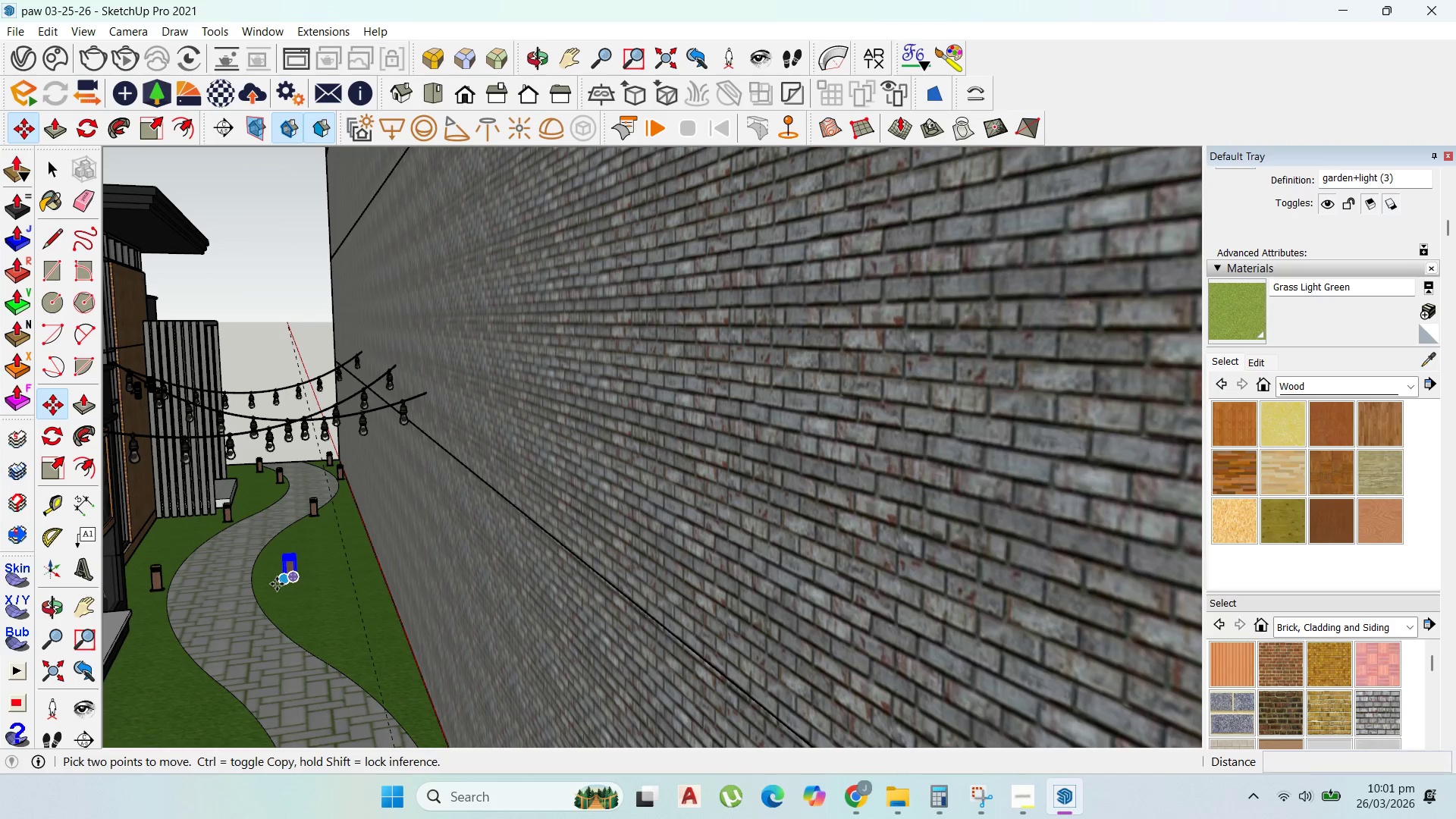 
key(Control+ControlLeft)
 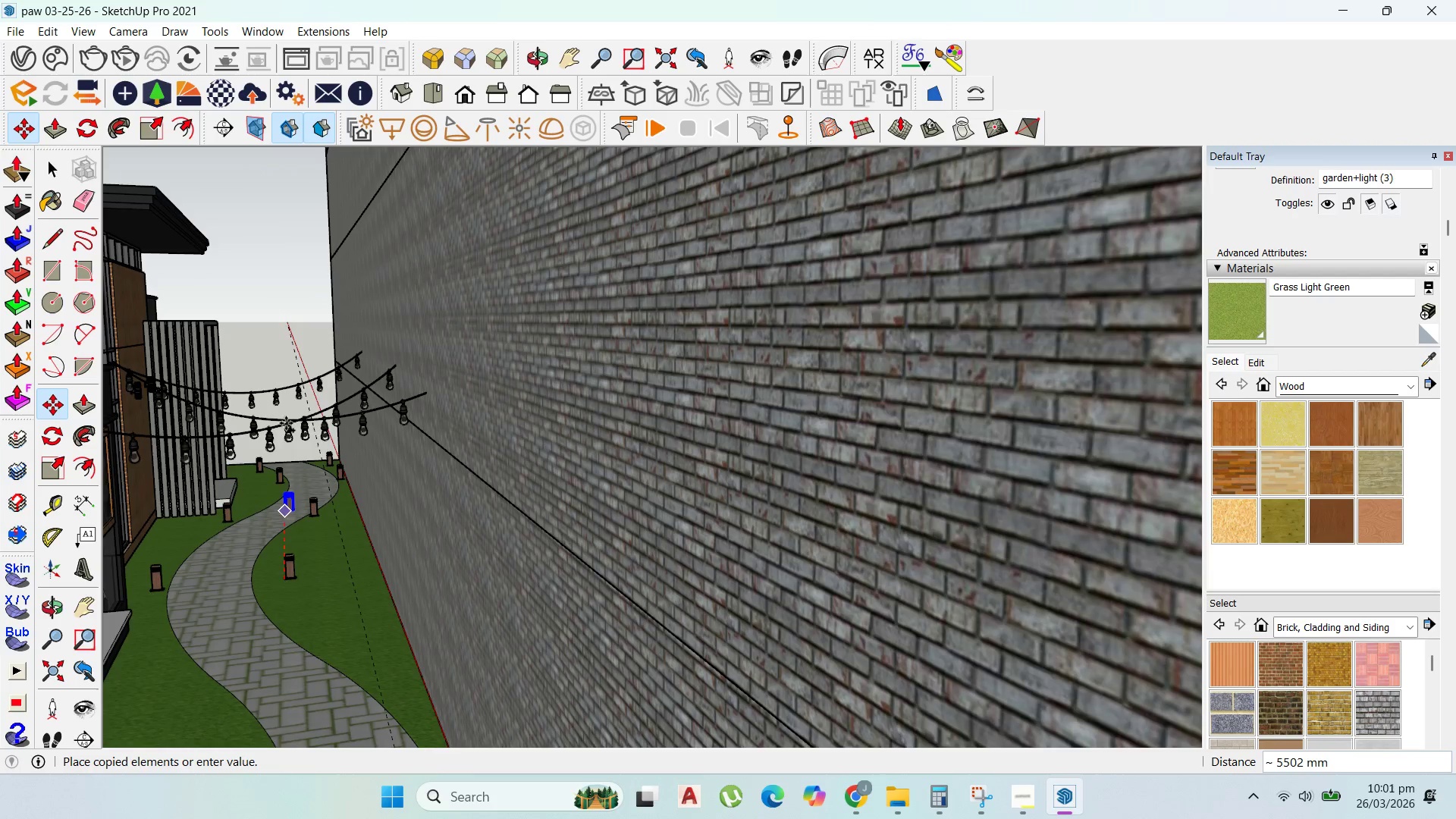 
scroll: coordinate [346, 375], scroll_direction: down, amount: 12.0
 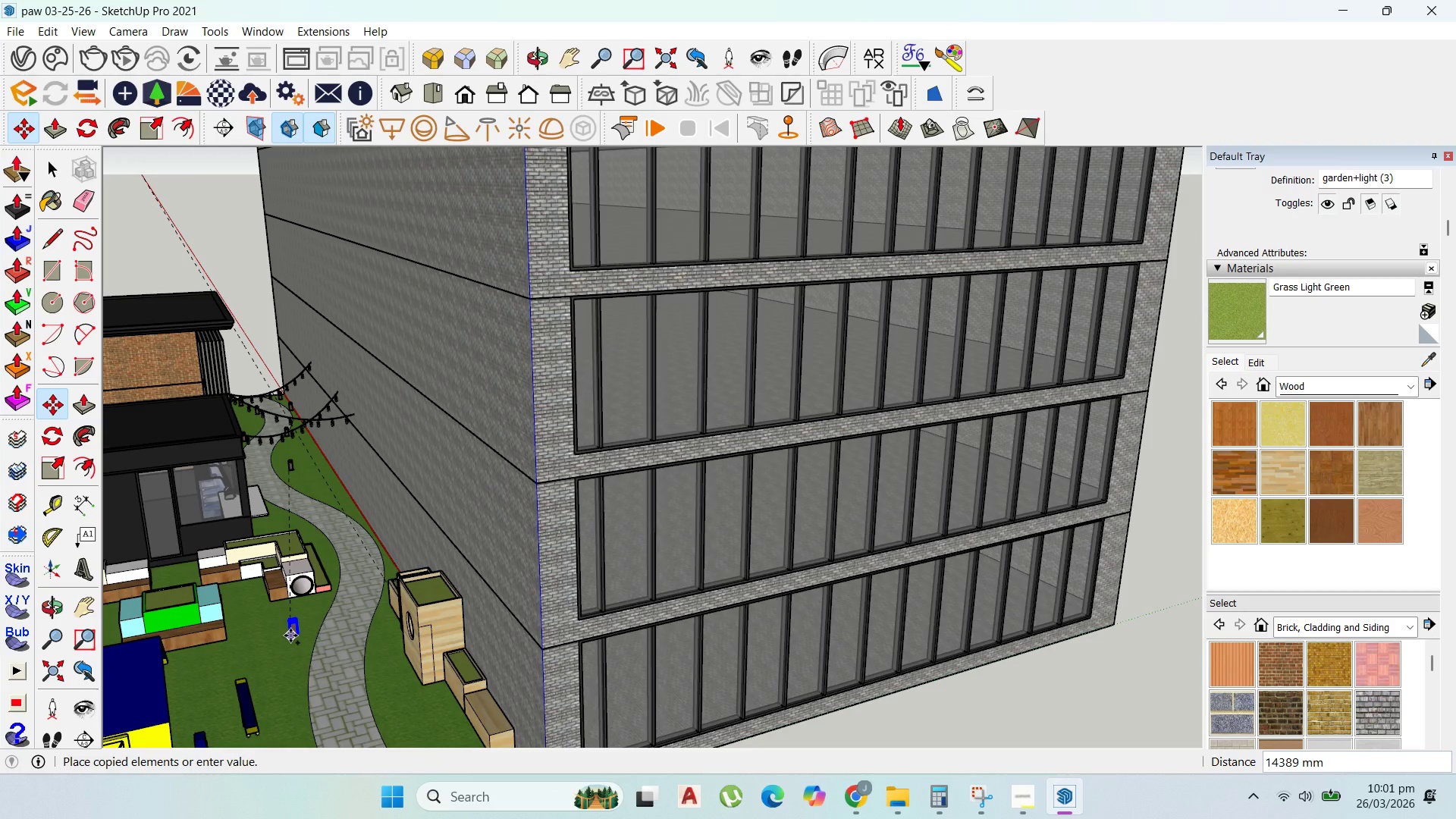 
left_click([292, 638])
 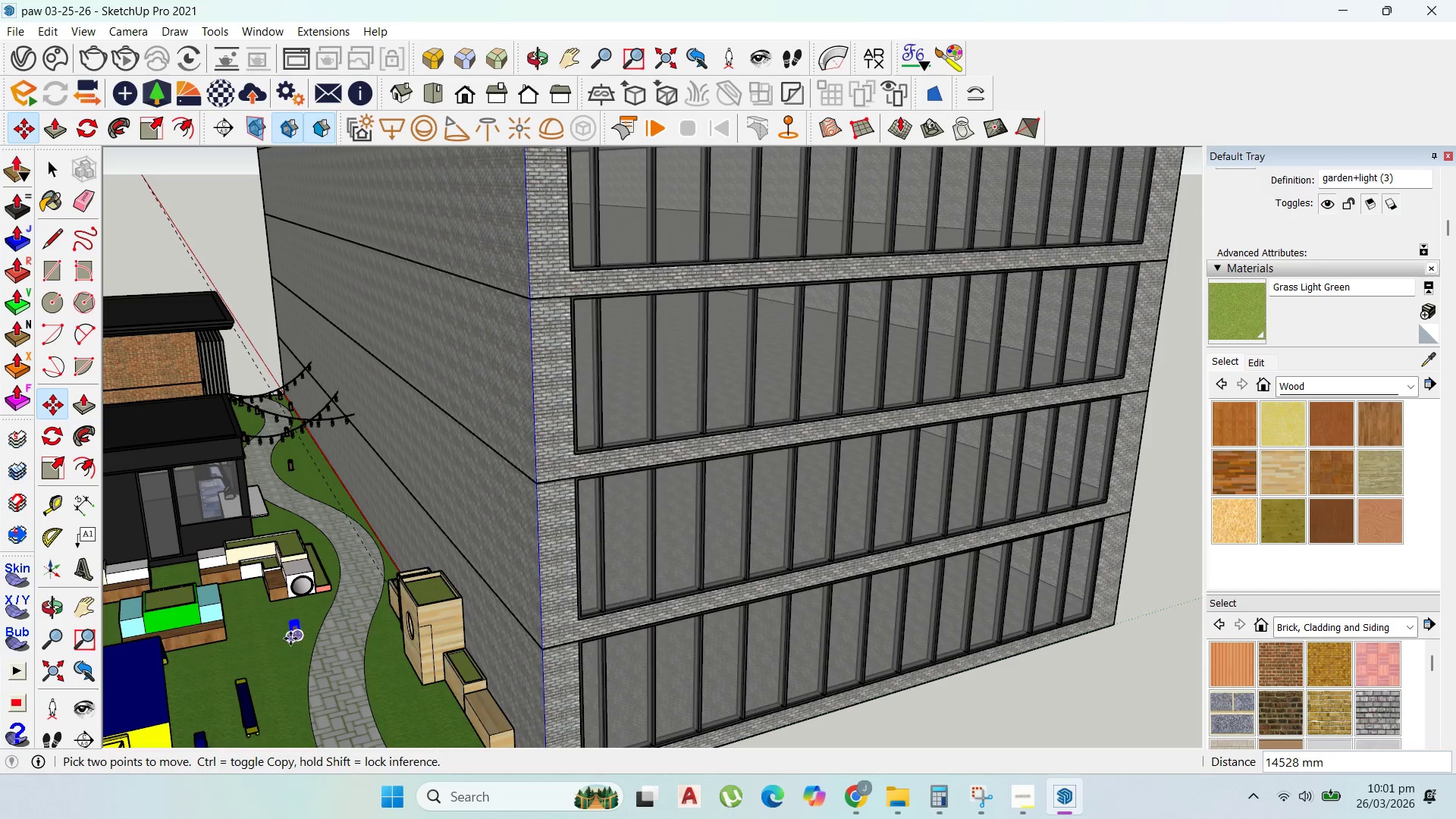 
left_click([290, 637])
 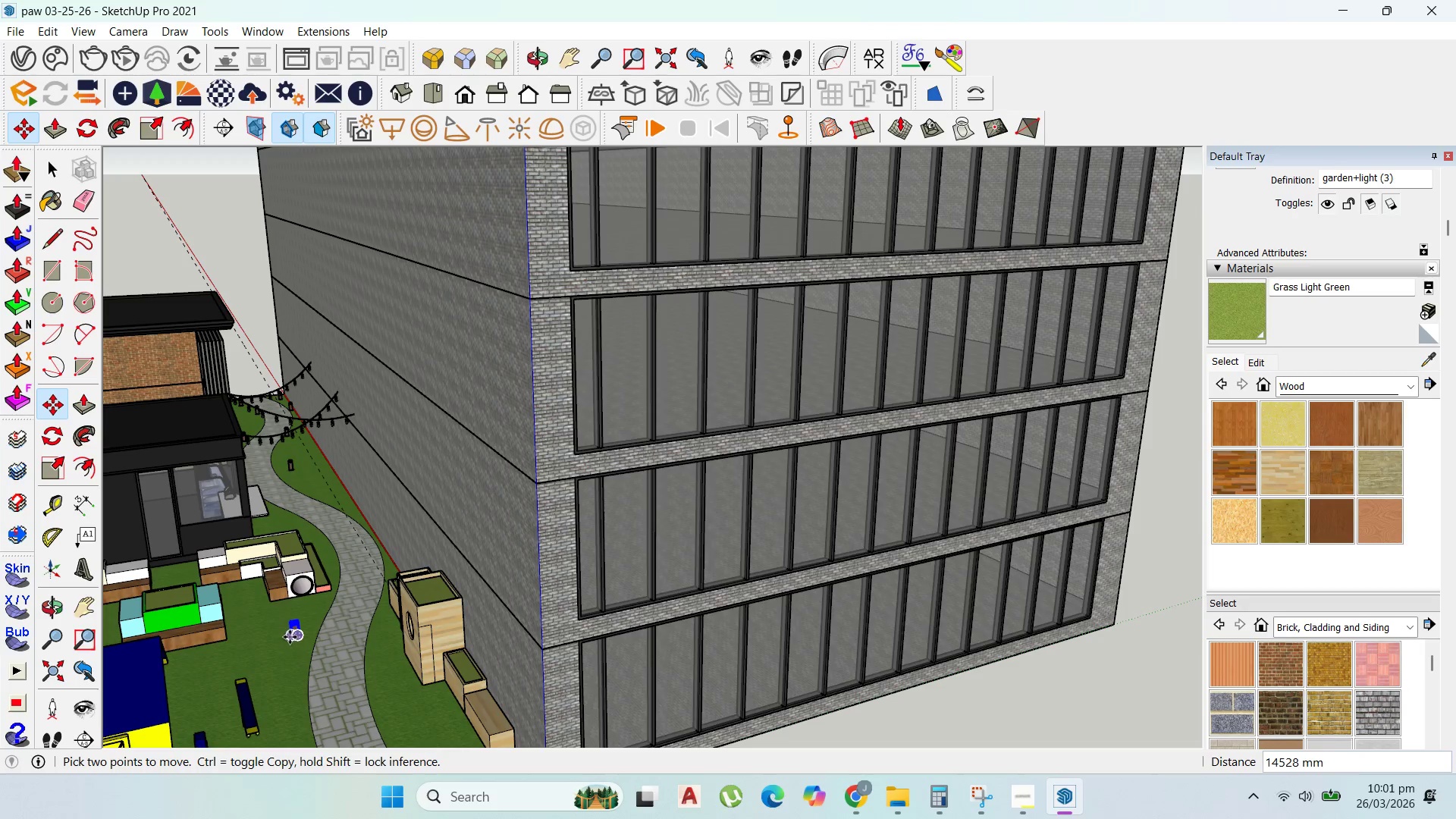 
key(Control+ControlLeft)
 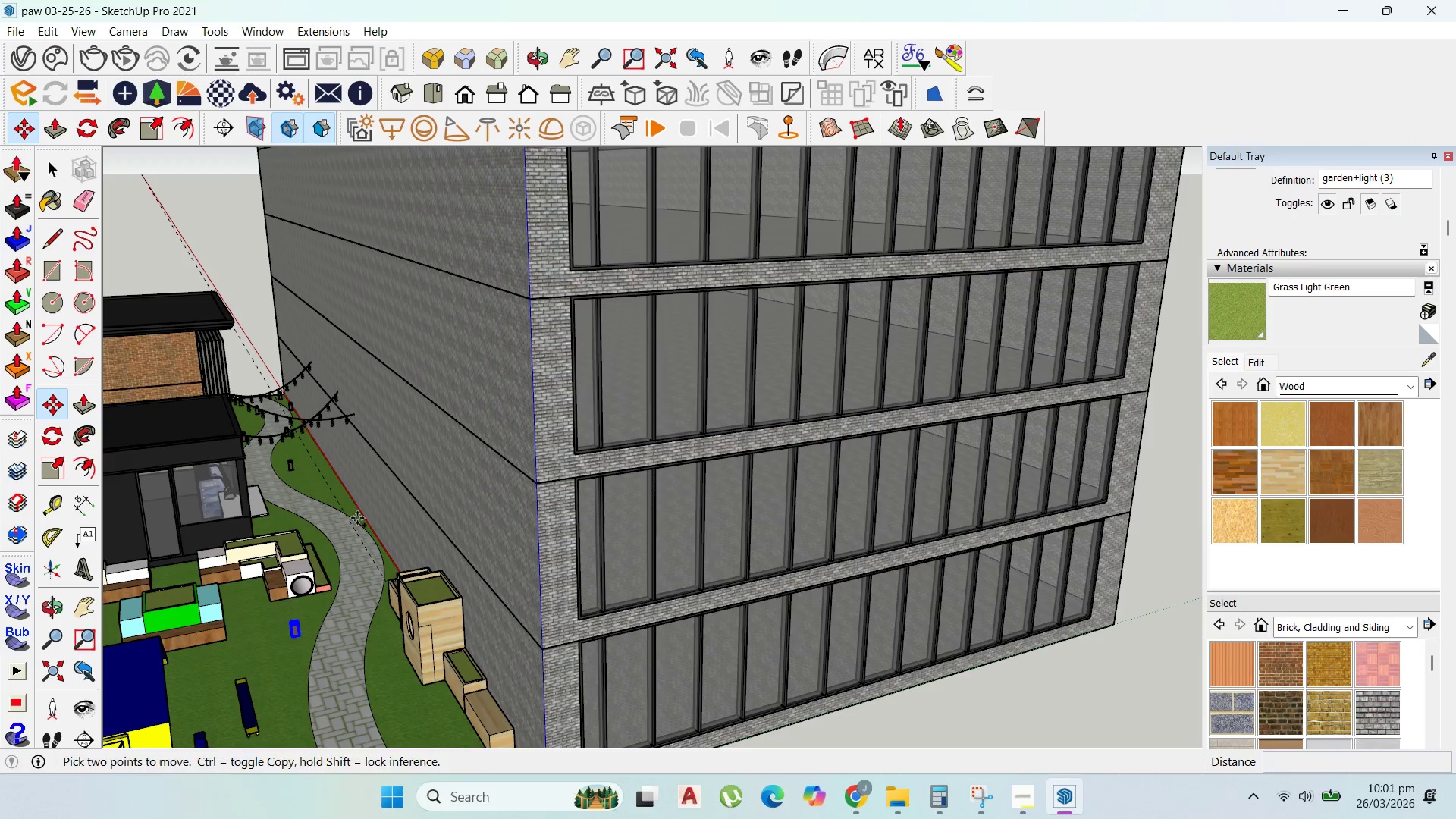 
scroll: coordinate [306, 687], scroll_direction: down, amount: 1.0
 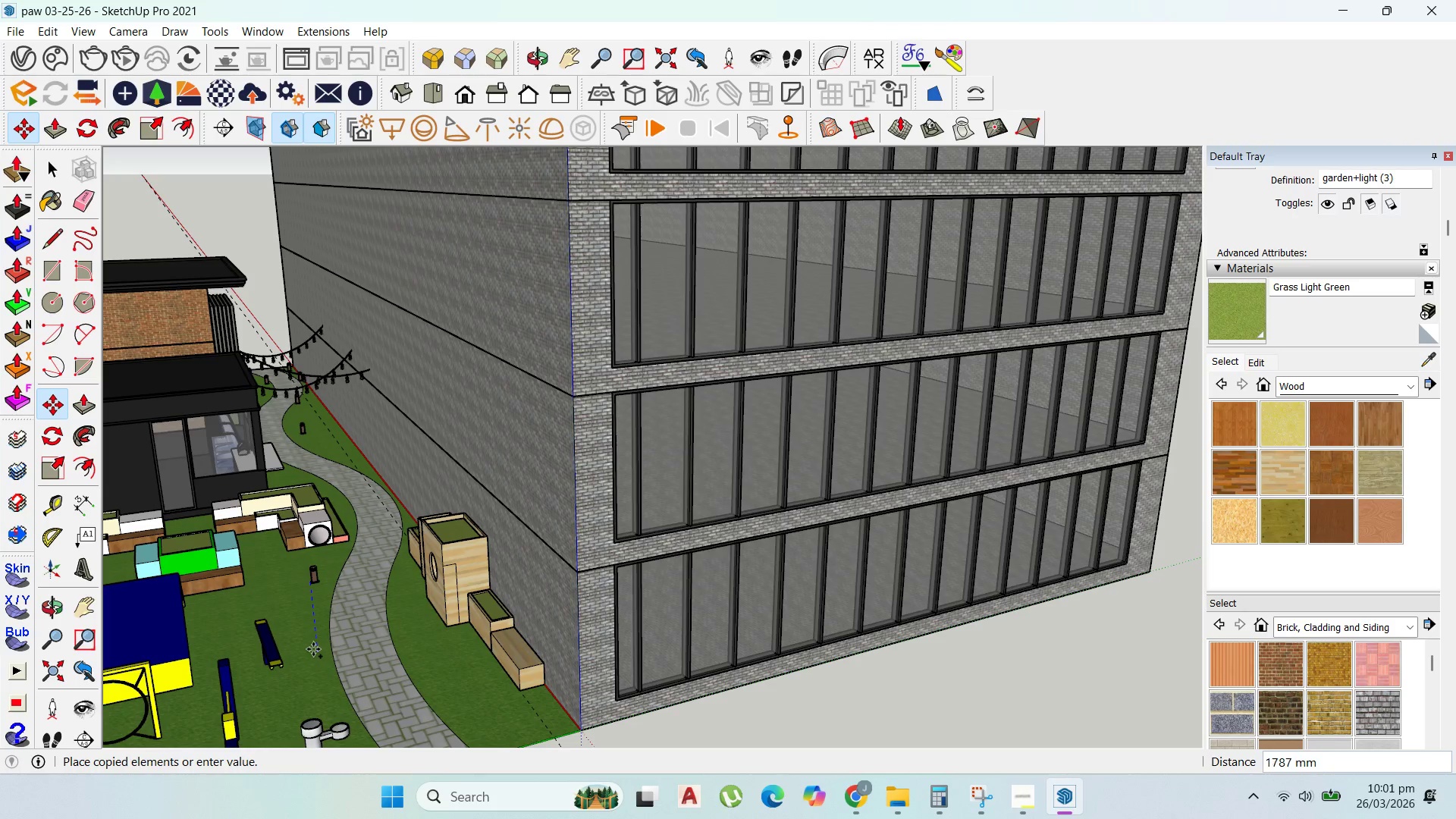 
scroll: coordinate [339, 624], scroll_direction: up, amount: 19.0
 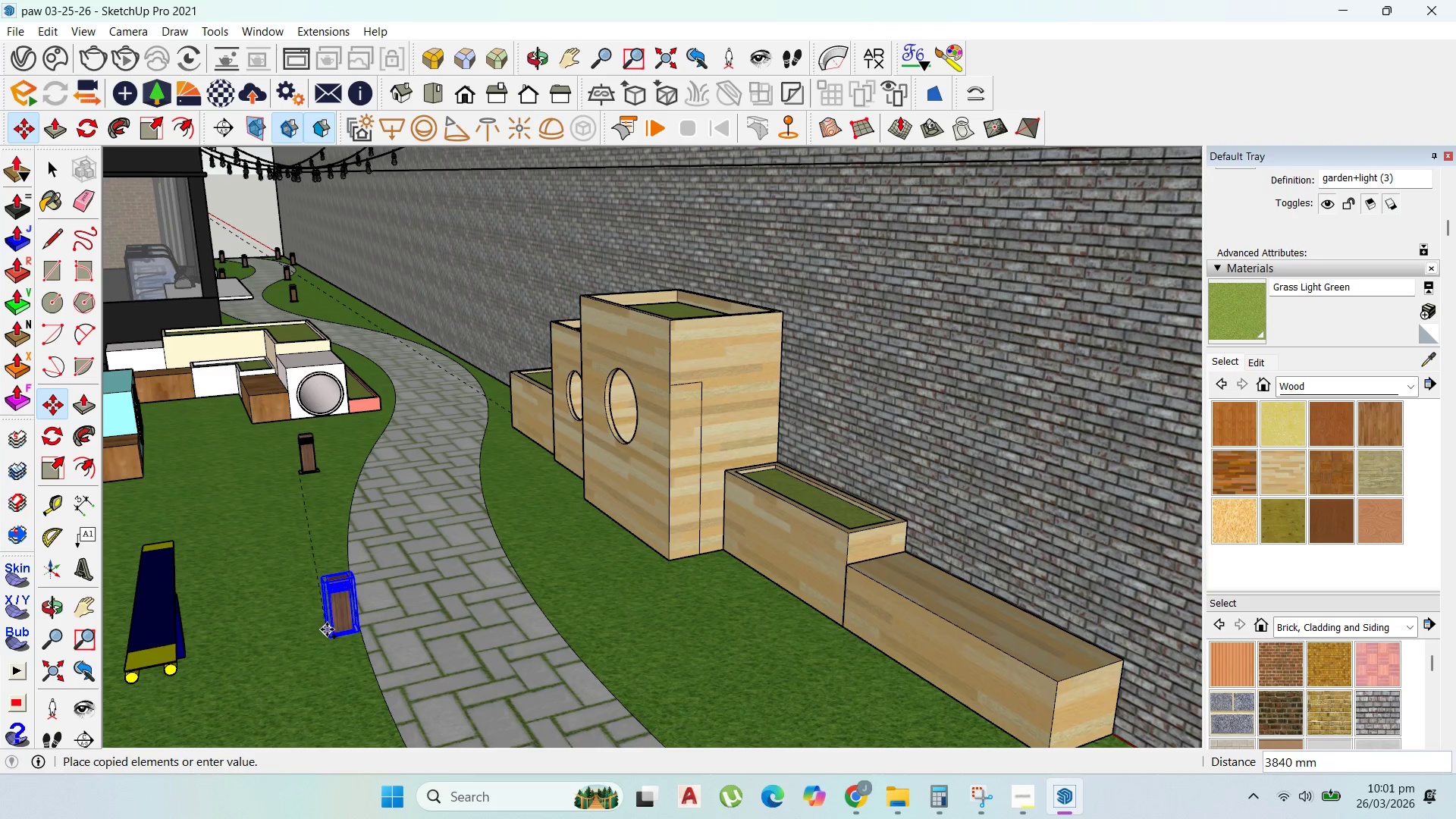 
left_click([334, 627])
 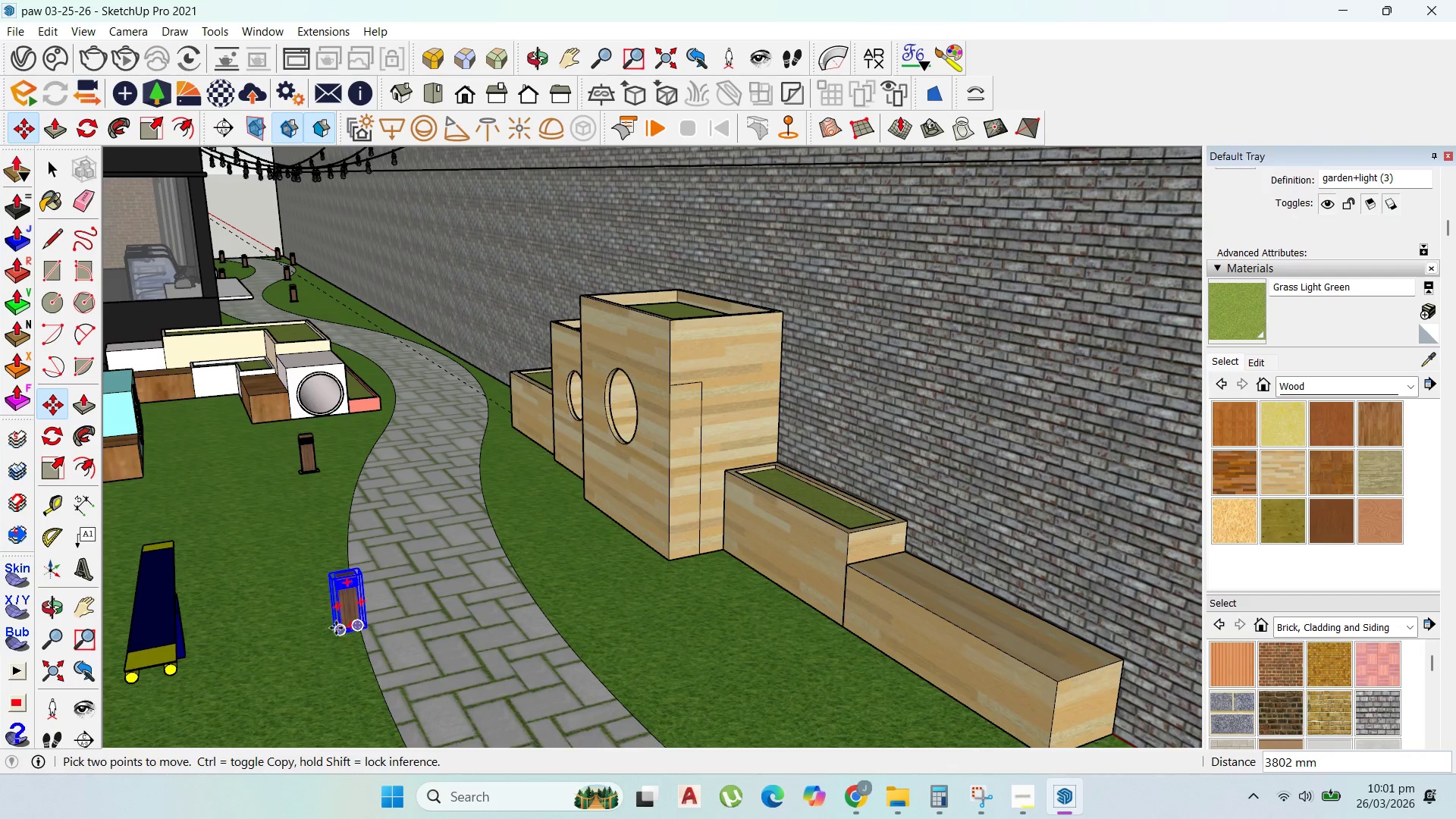 
scroll: coordinate [348, 629], scroll_direction: up, amount: 3.0
 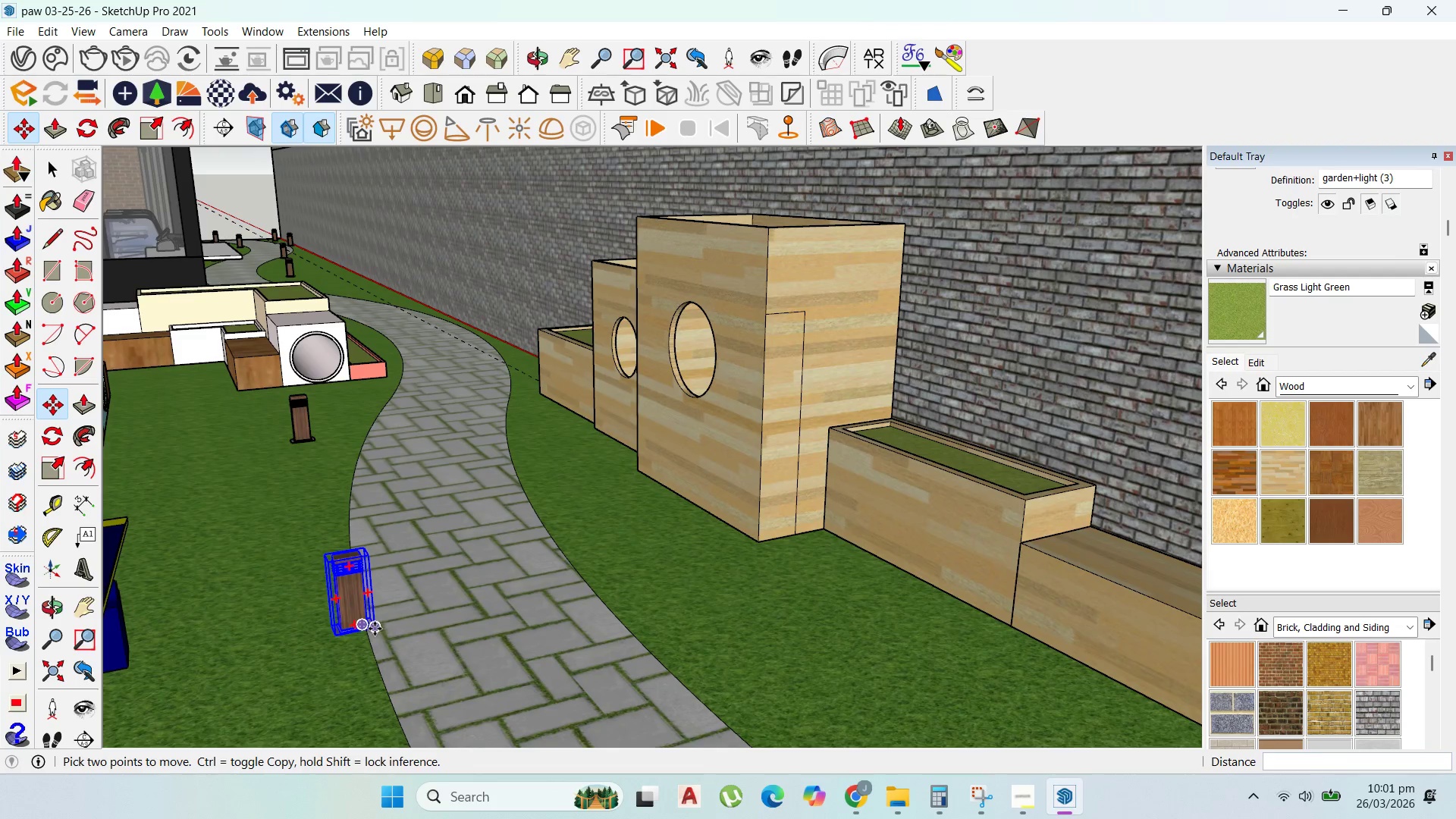 
left_click([376, 629])
 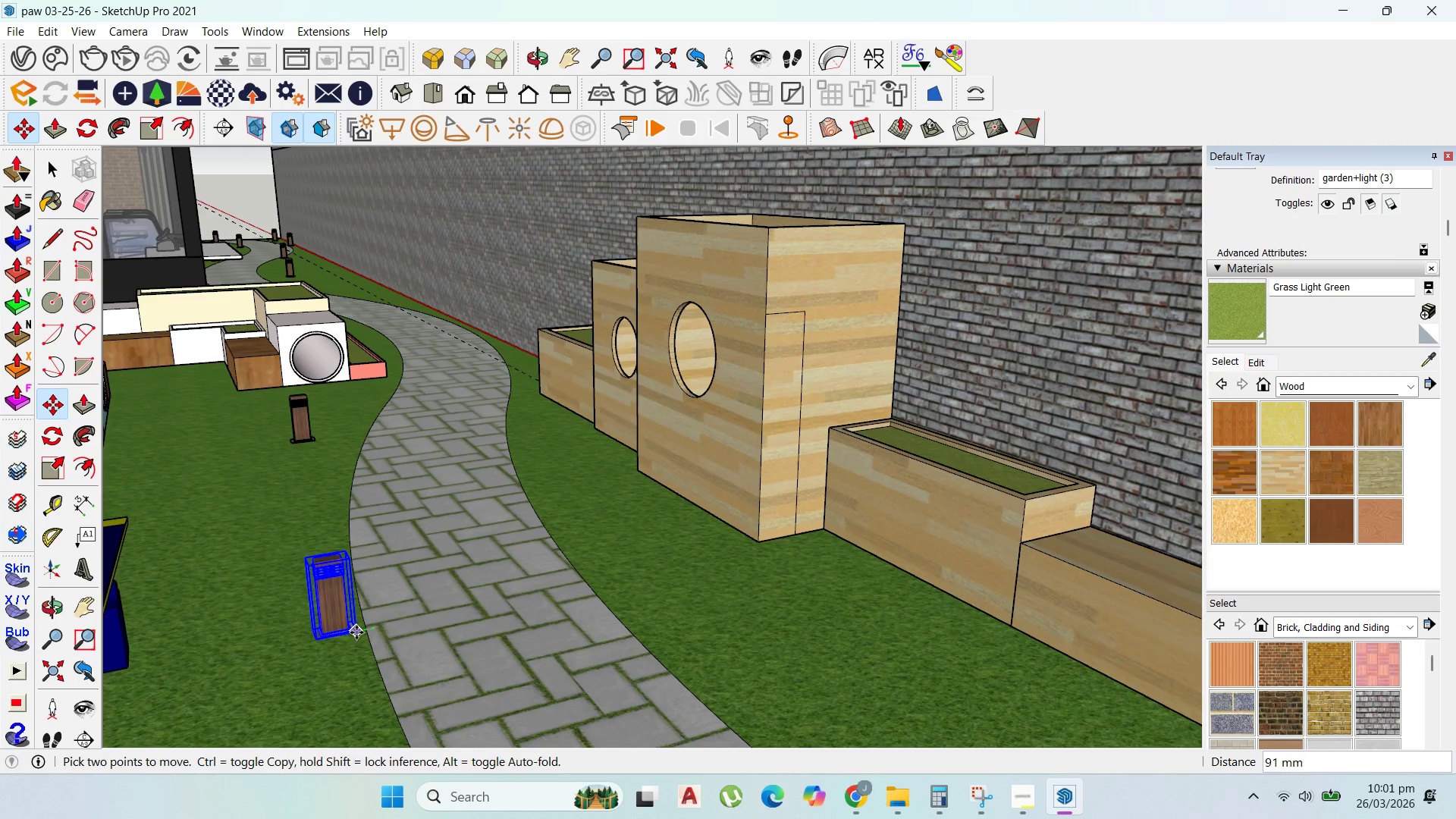 
left_click([356, 632])
 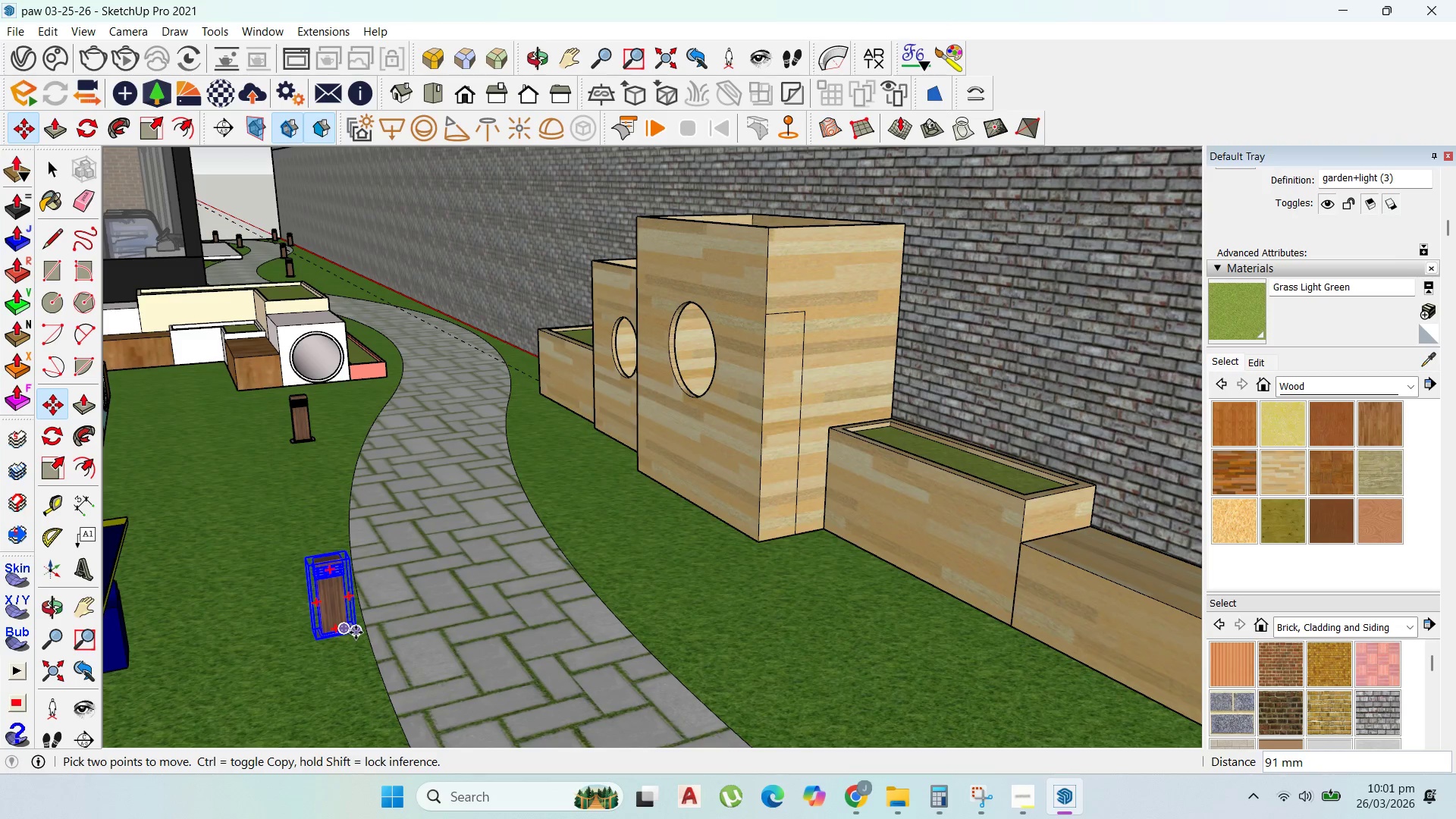 
left_click_drag(start_coordinate=[356, 632], to_coordinate=[335, 632])
 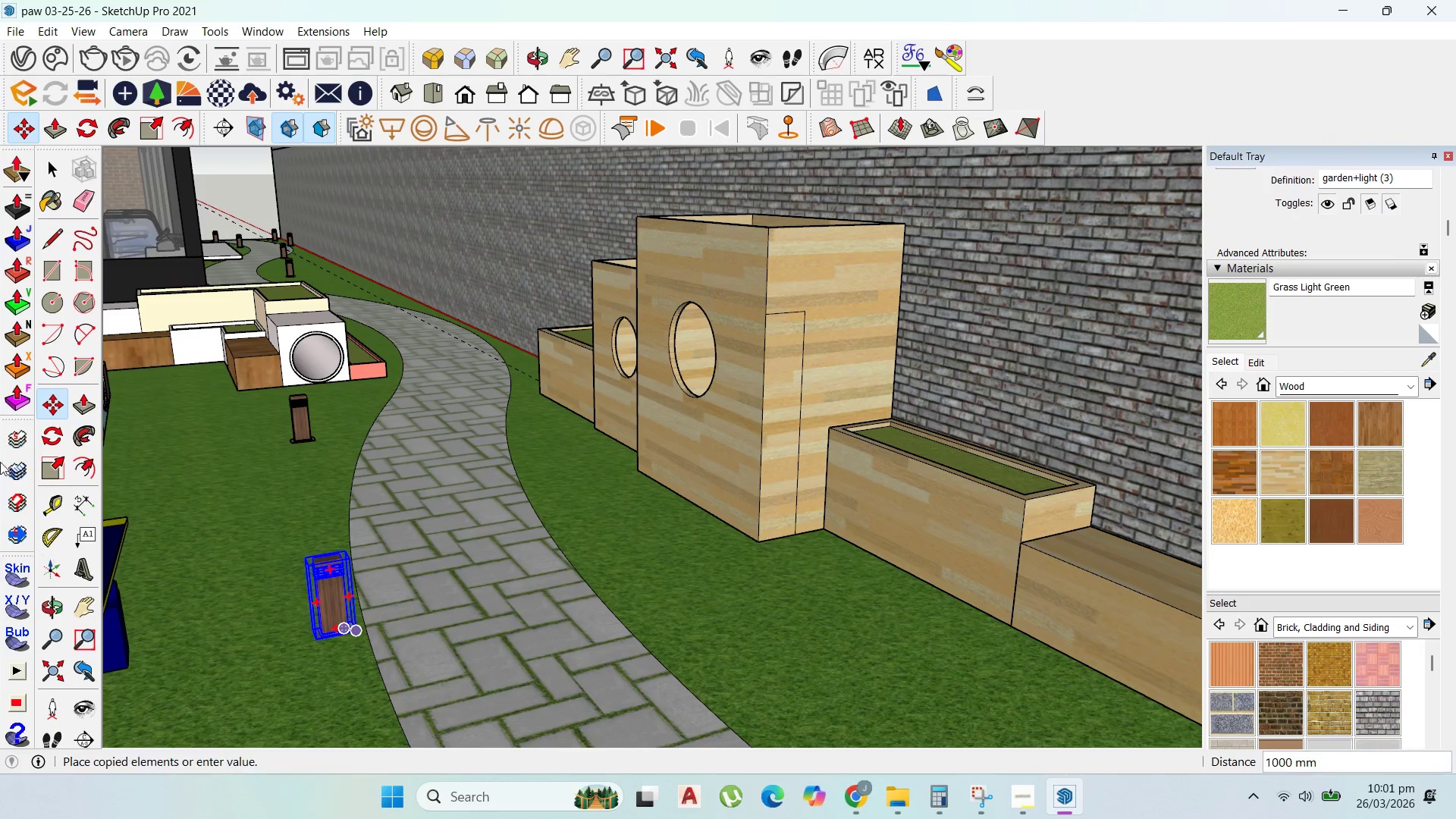 
key(Control+ControlLeft)
 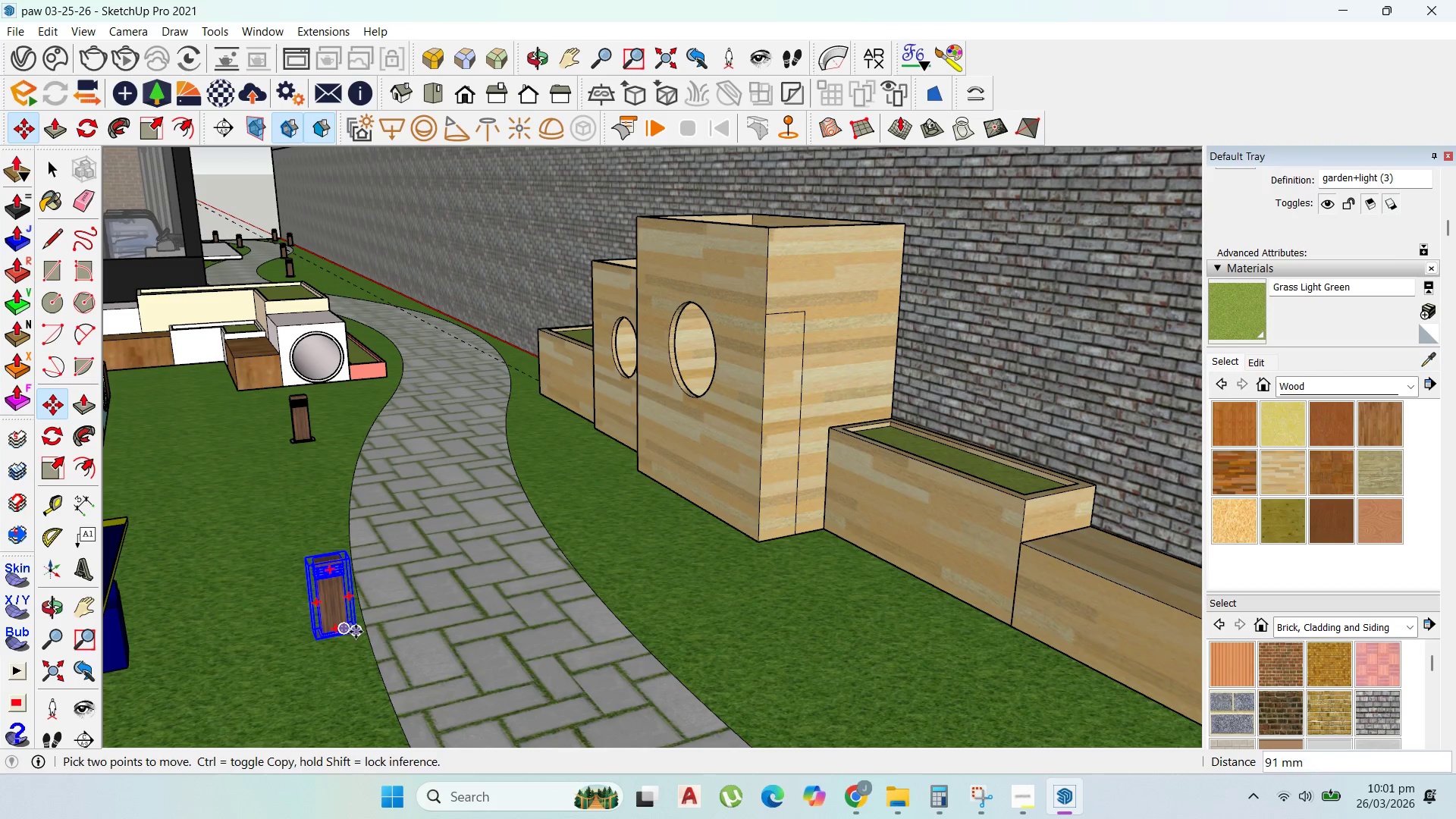 
scroll: coordinate [382, 344], scroll_direction: down, amount: 16.0
 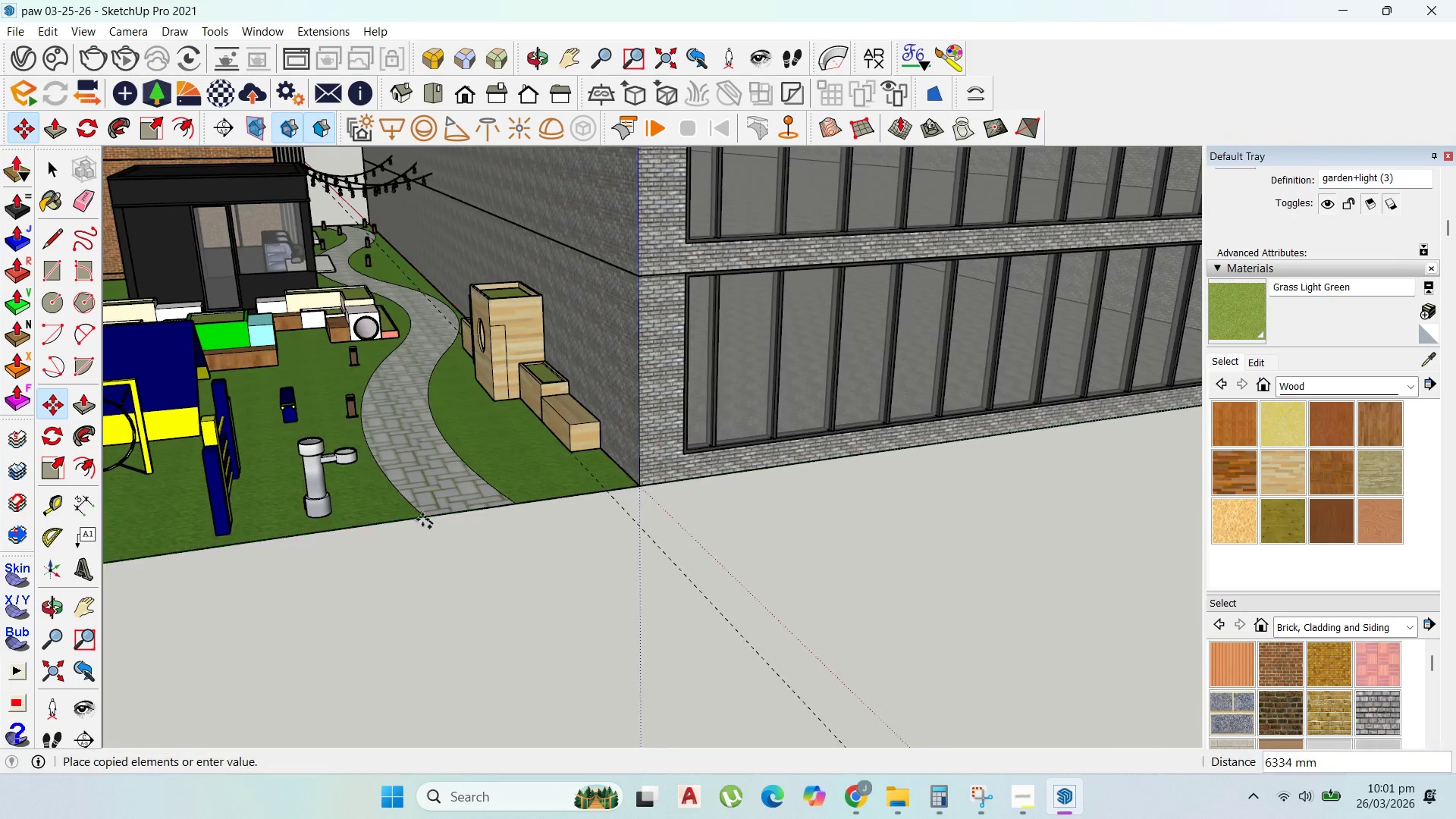 
scroll: coordinate [414, 485], scroll_direction: up, amount: 3.0
 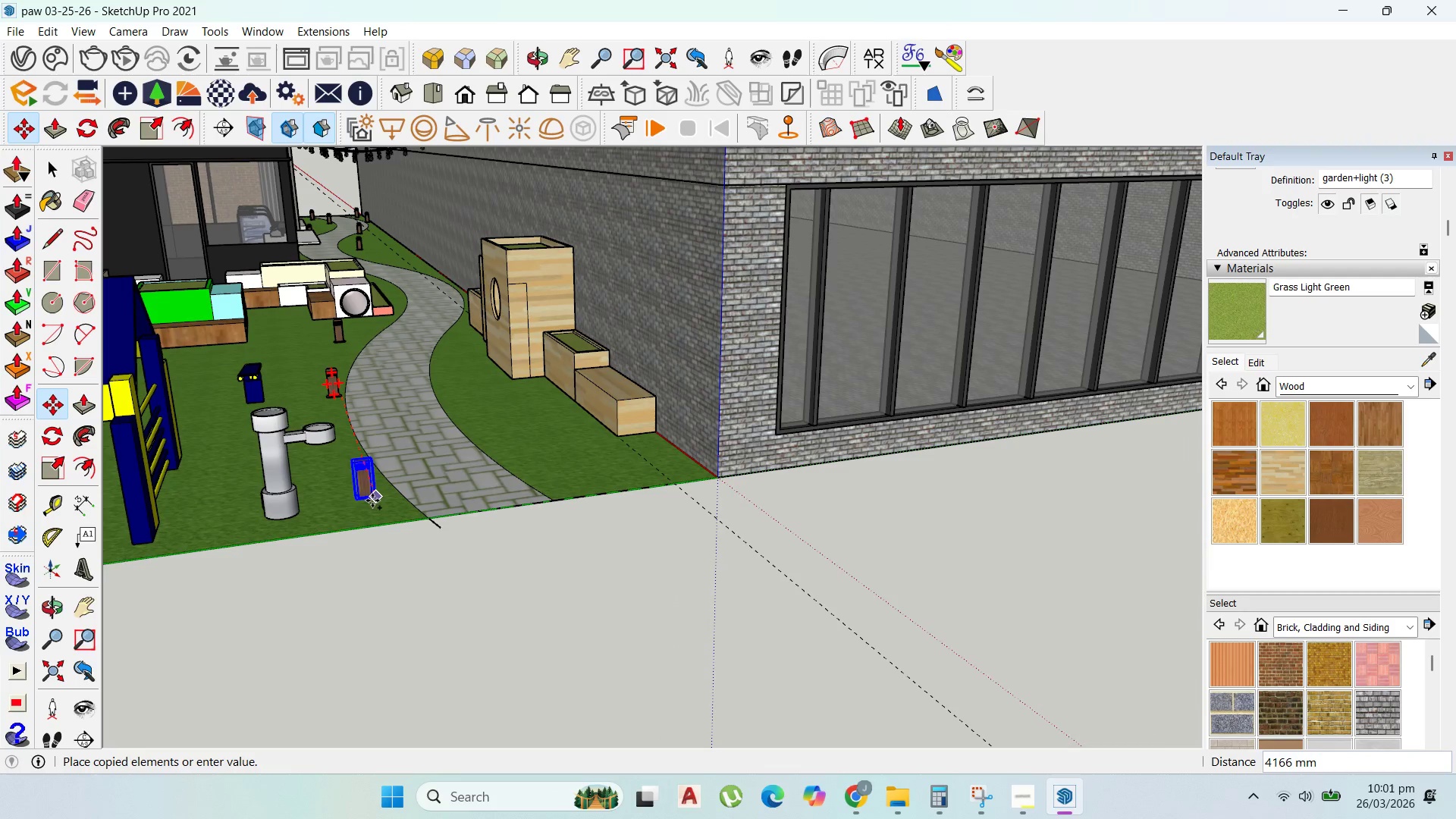 
left_click([371, 502])
 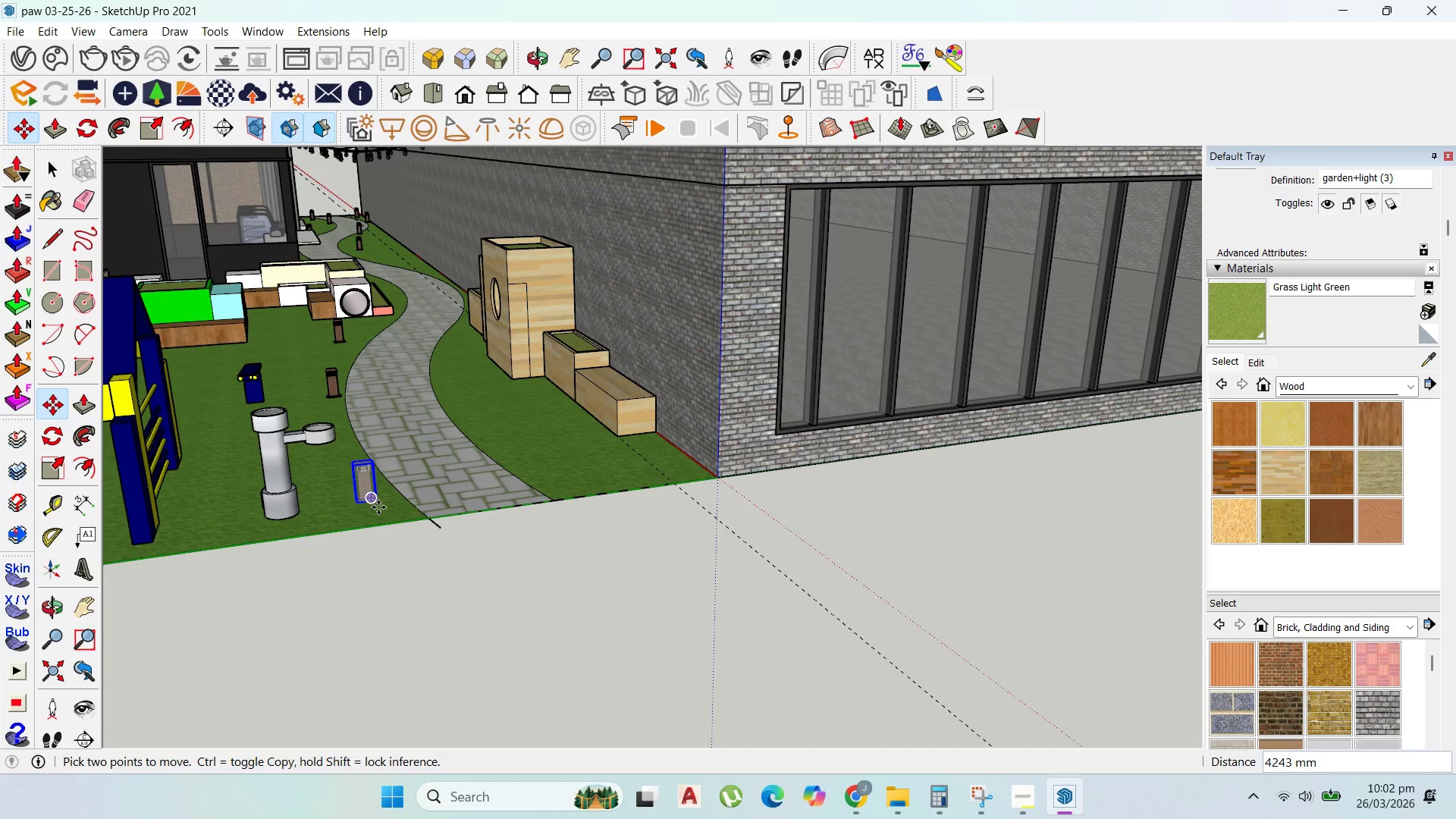 
left_click([378, 507])
 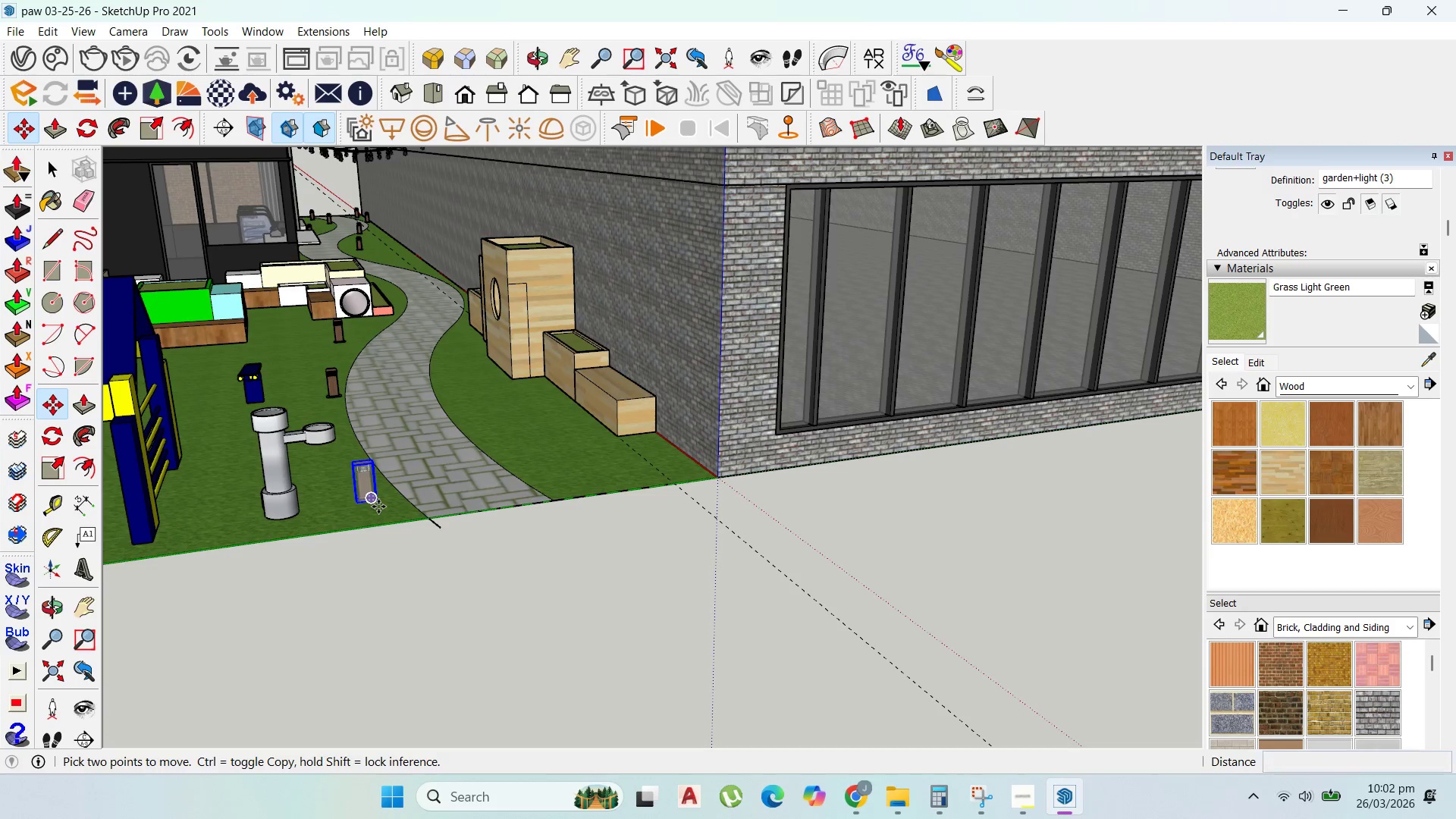 
key(Control+ControlLeft)
 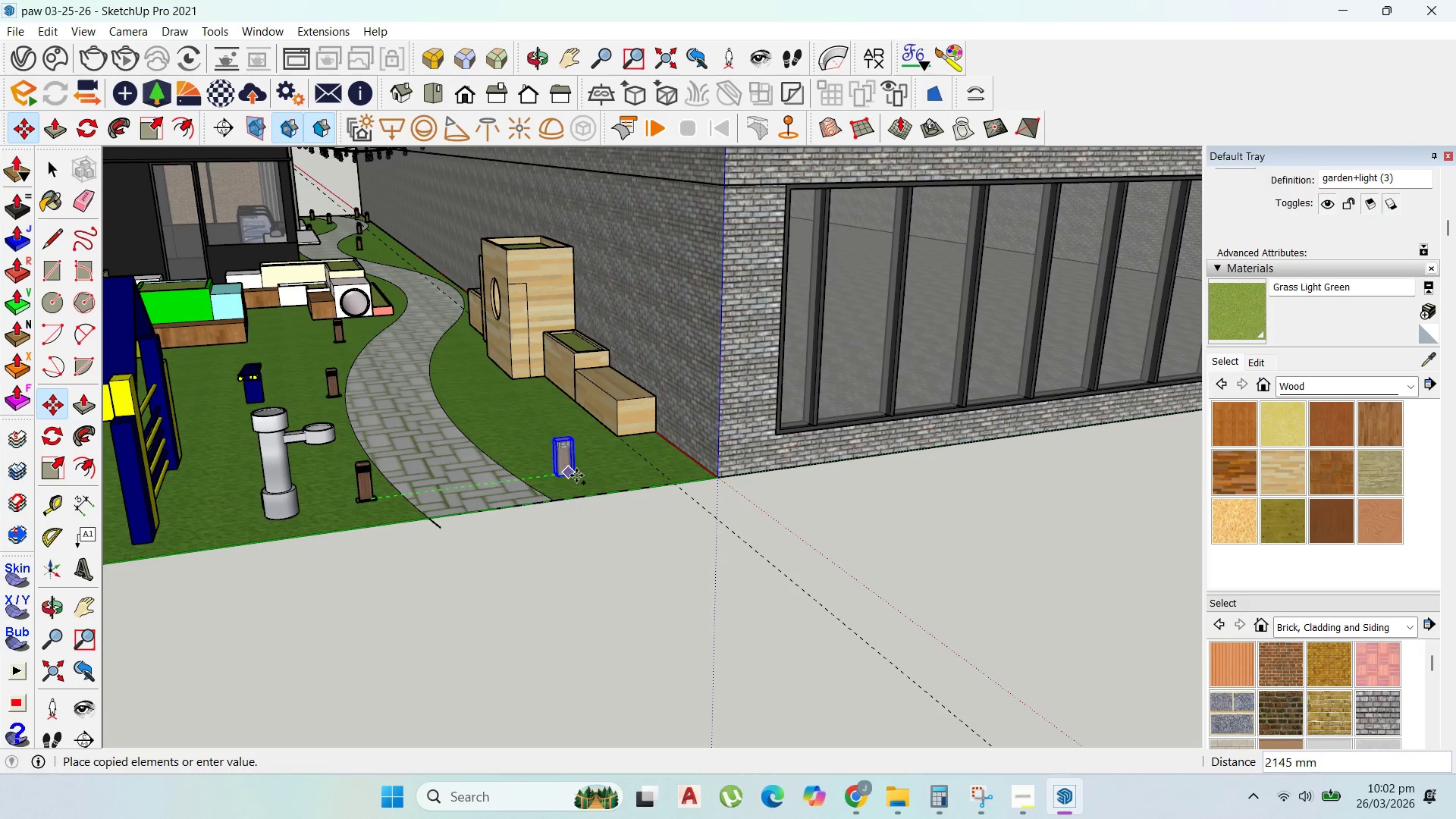 
left_click([576, 475])
 